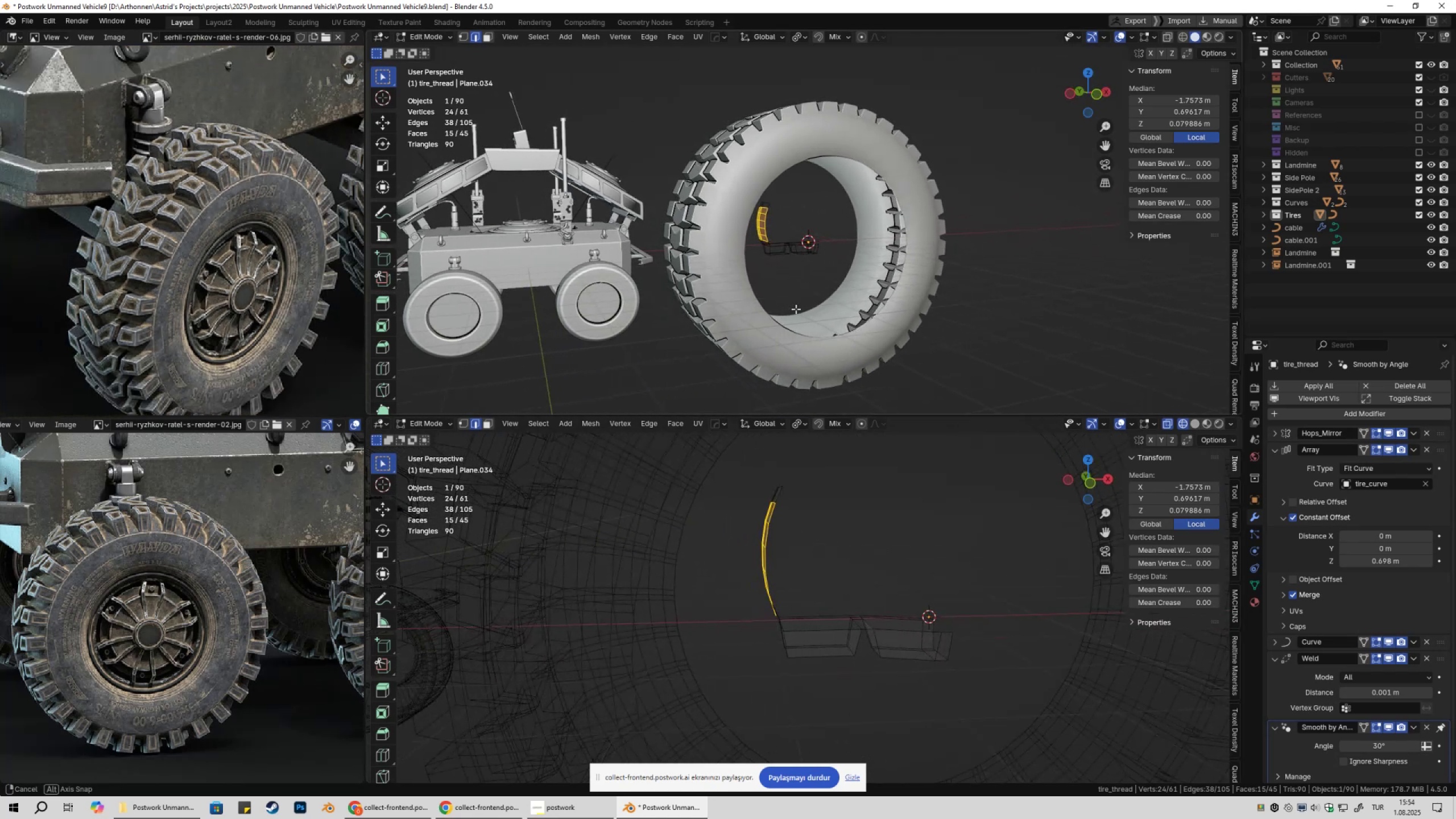 
key(Control+Z)
 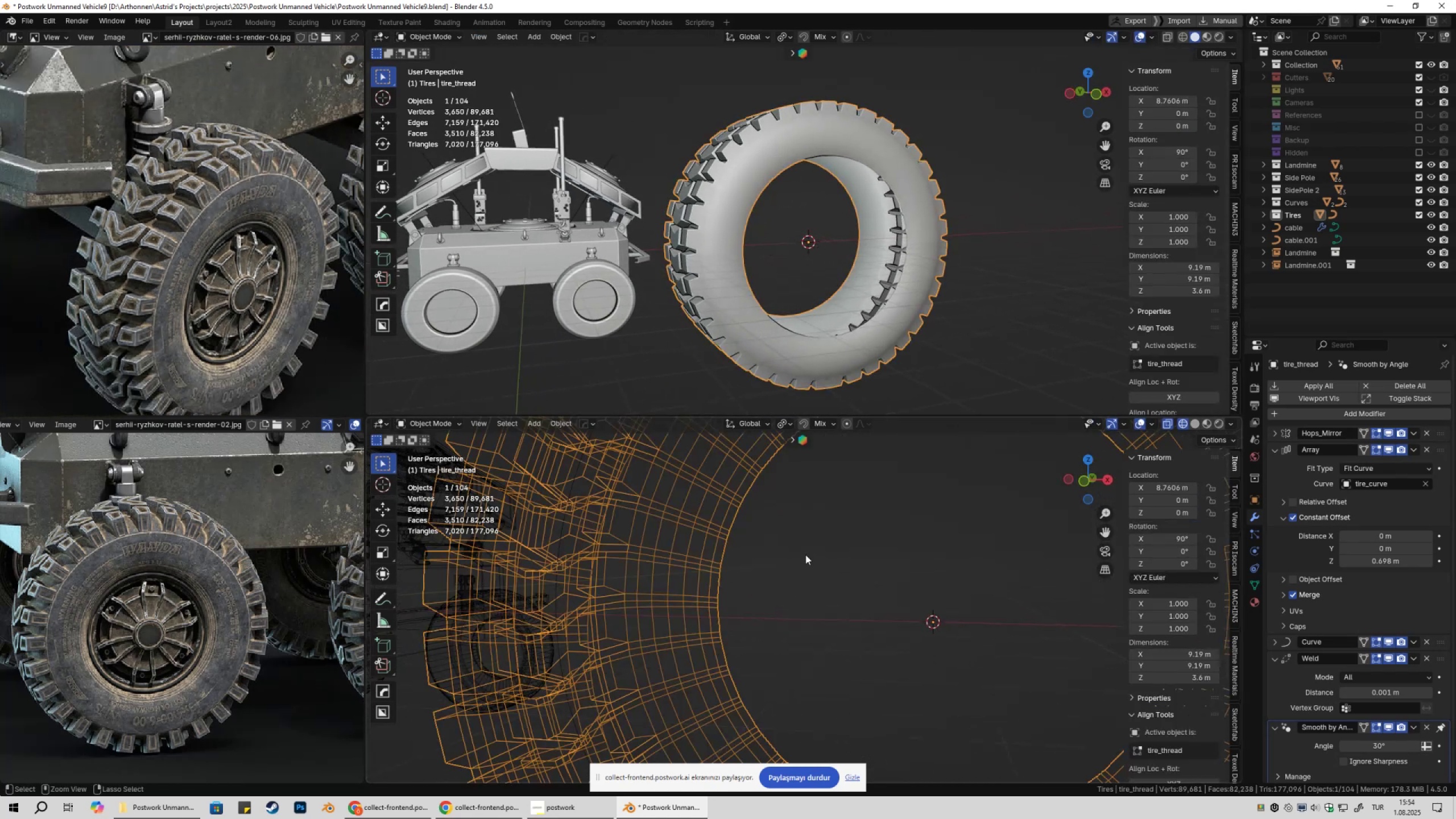 
key(Control+Z)
 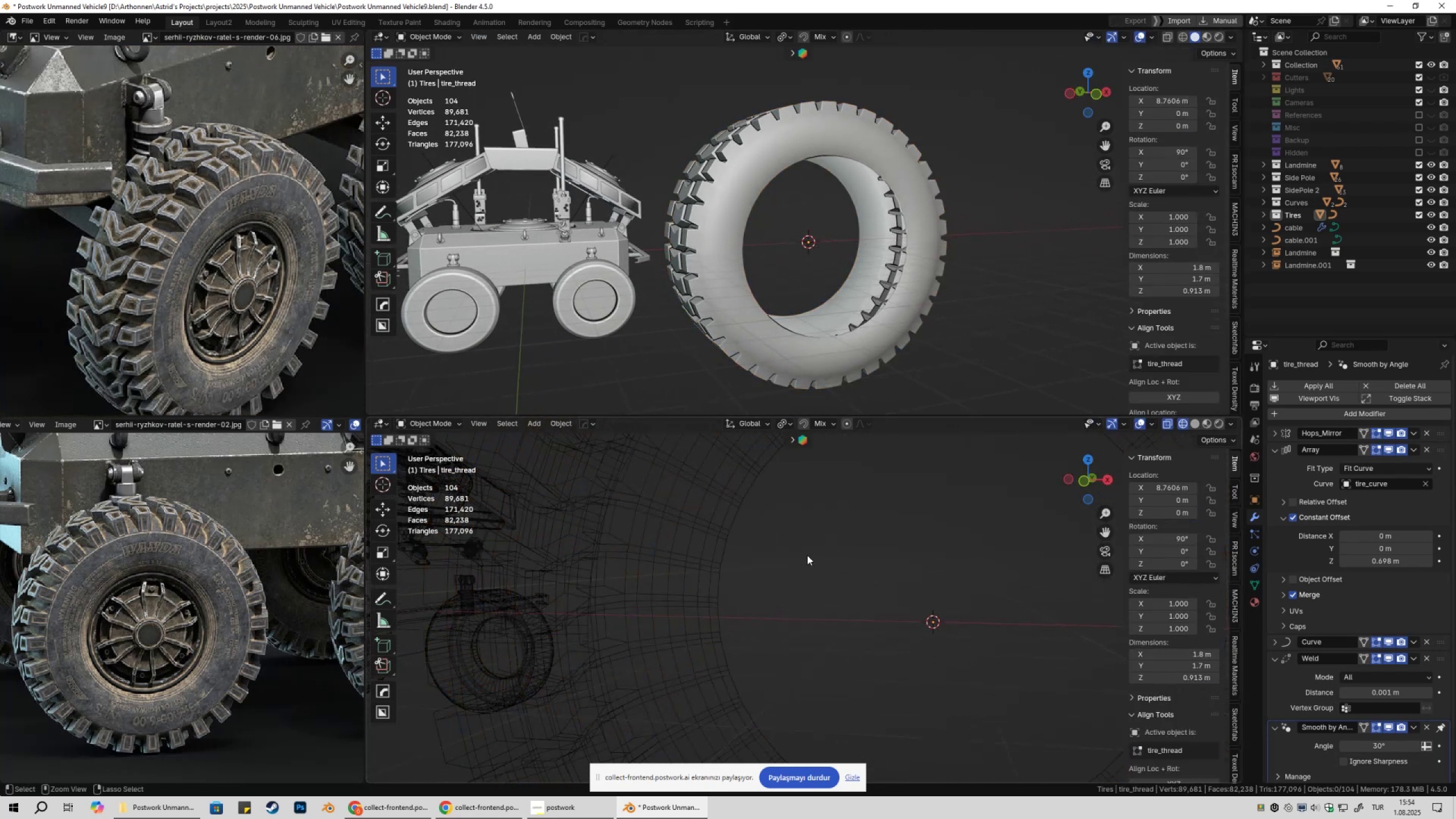 
key(Control+Z)
 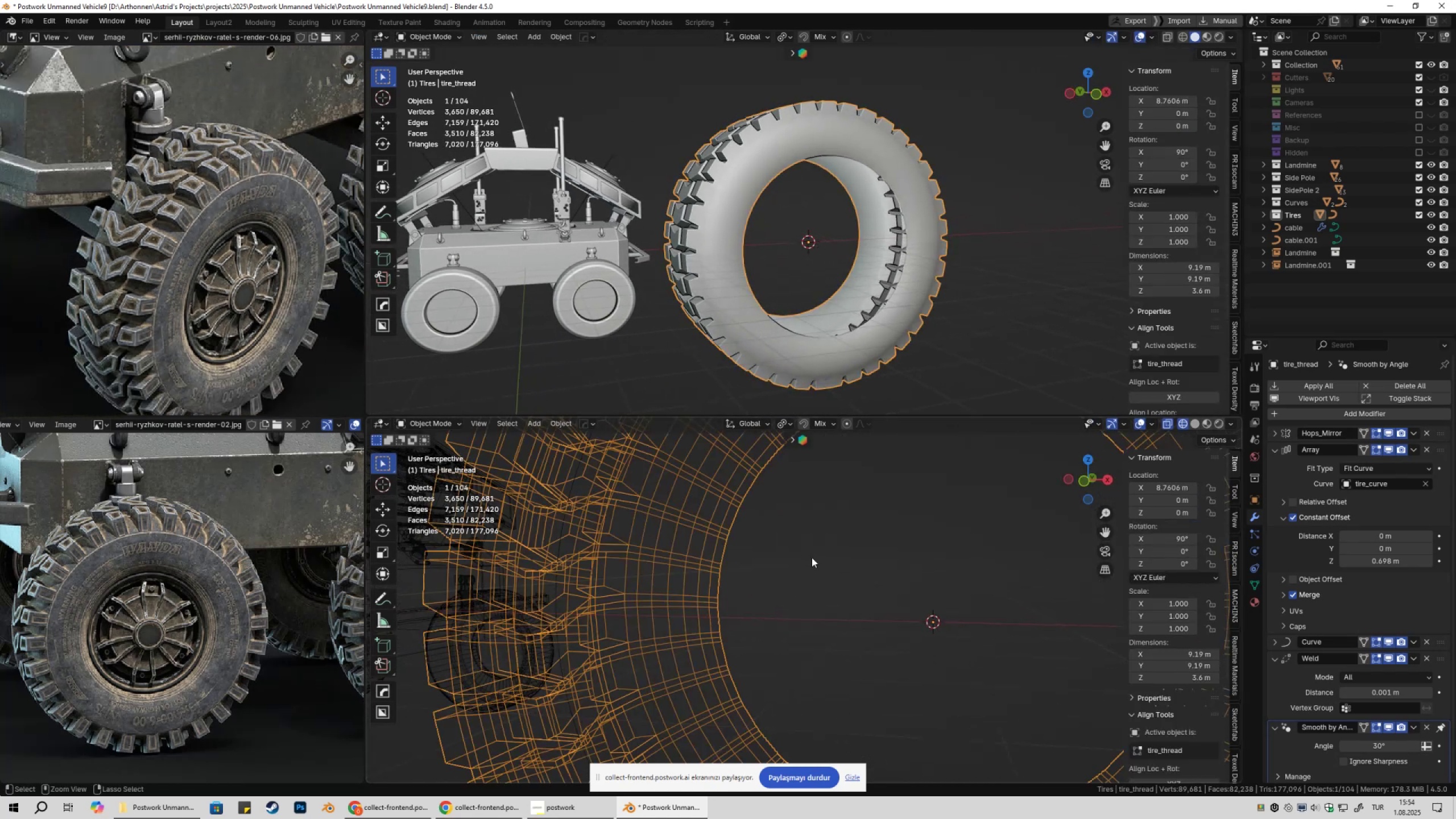 
key(Control+Z)
 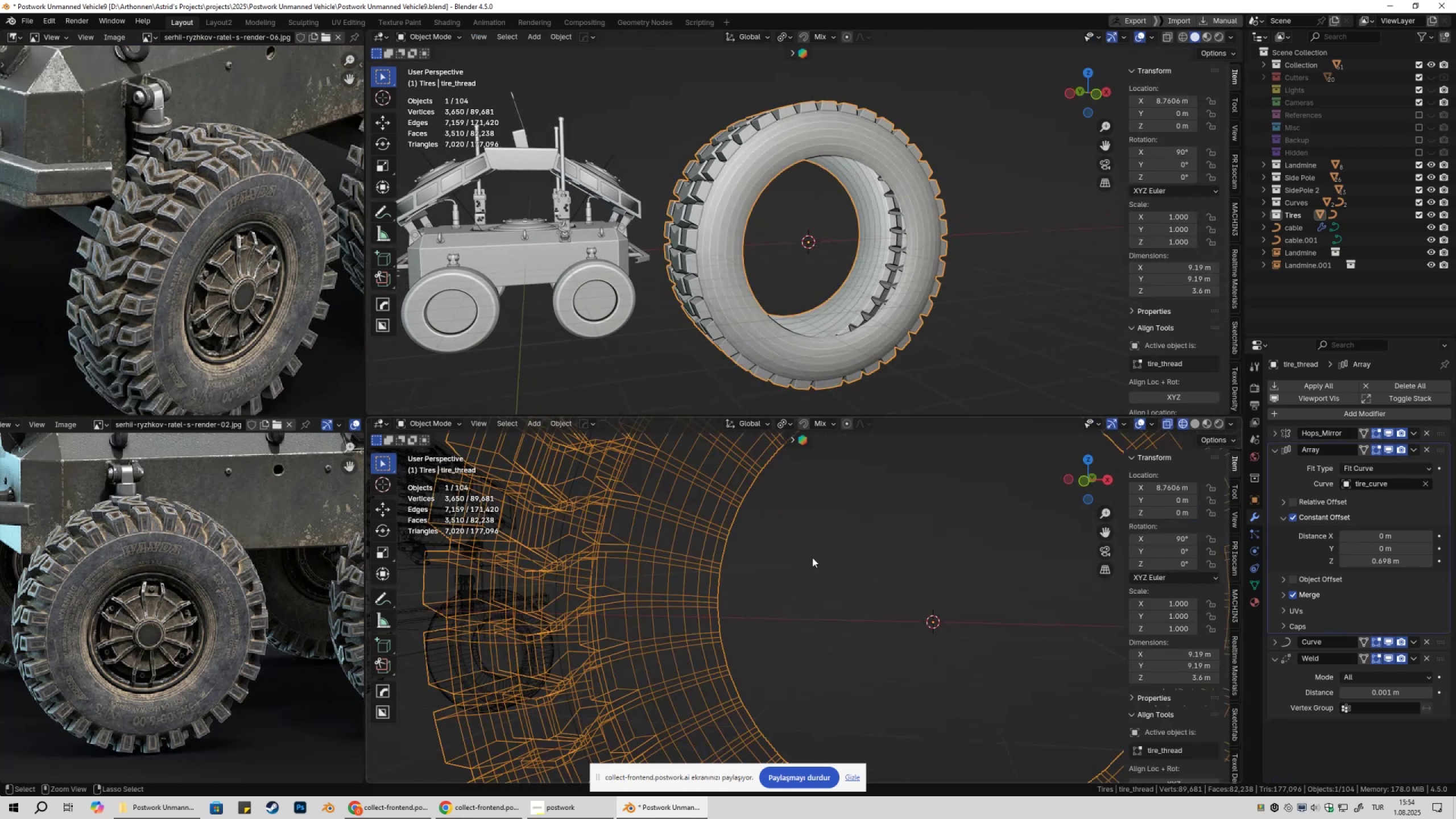 
key(Control+Z)
 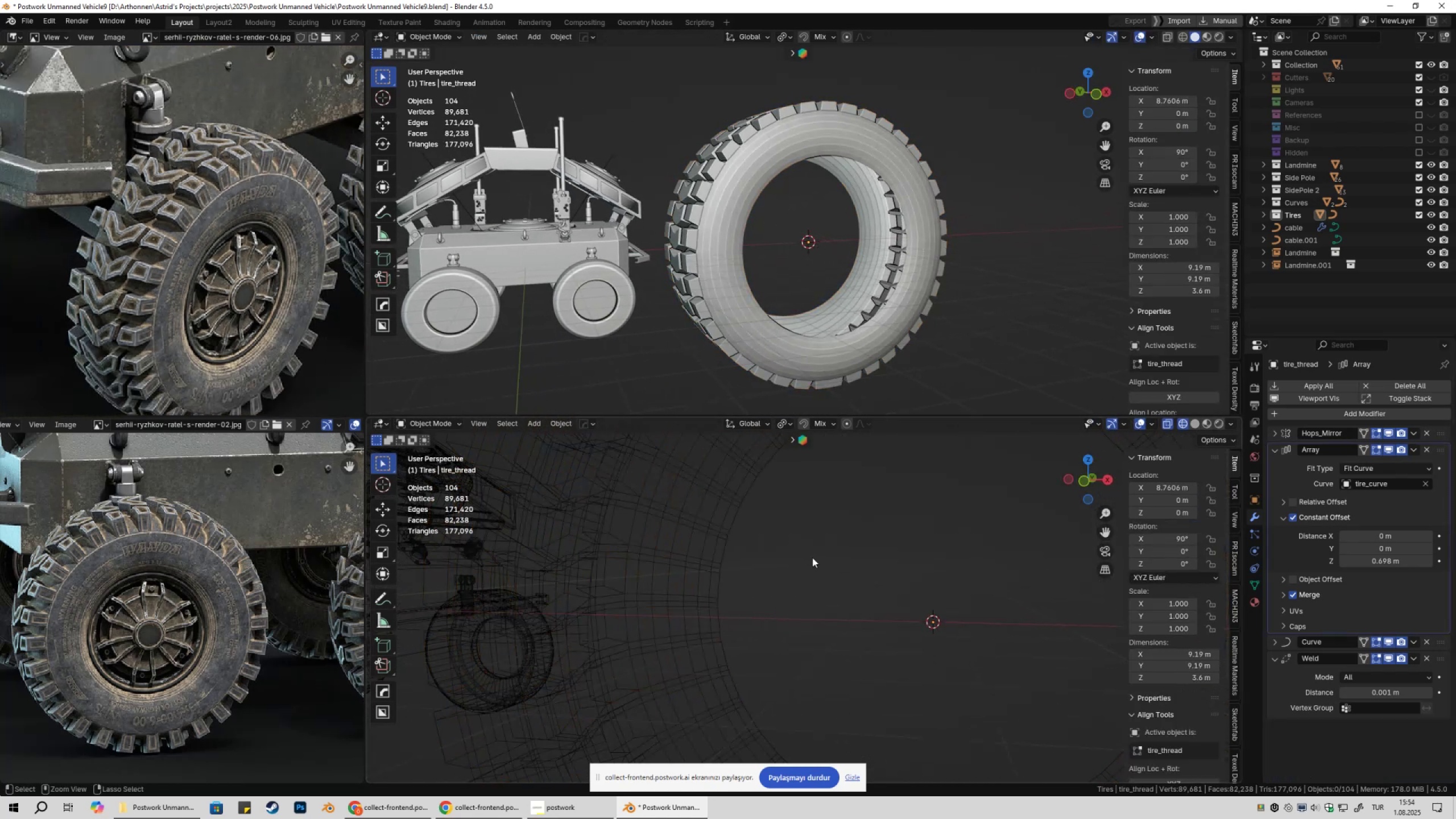 
key(Control+Z)
 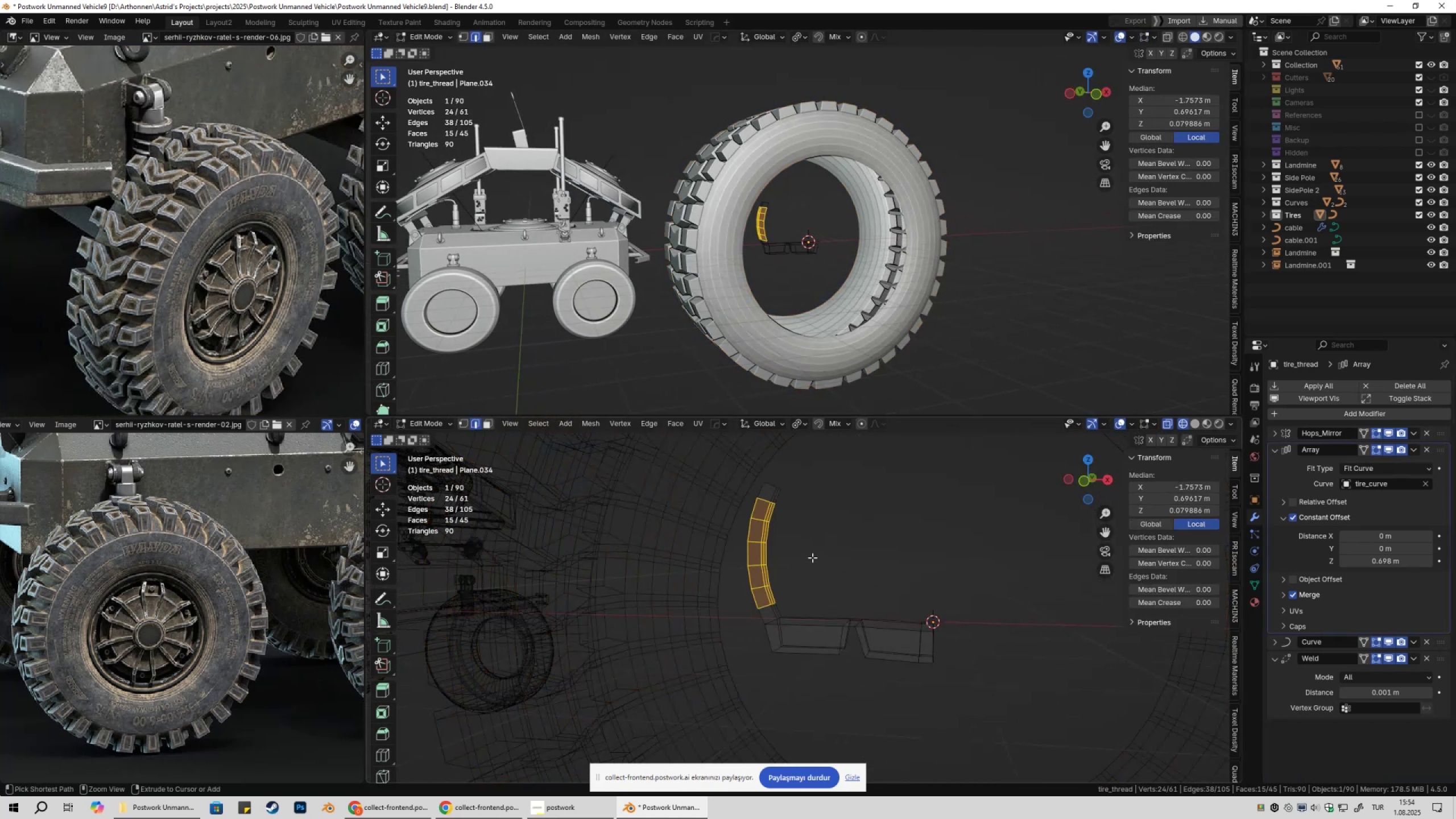 
key(Control+Z)
 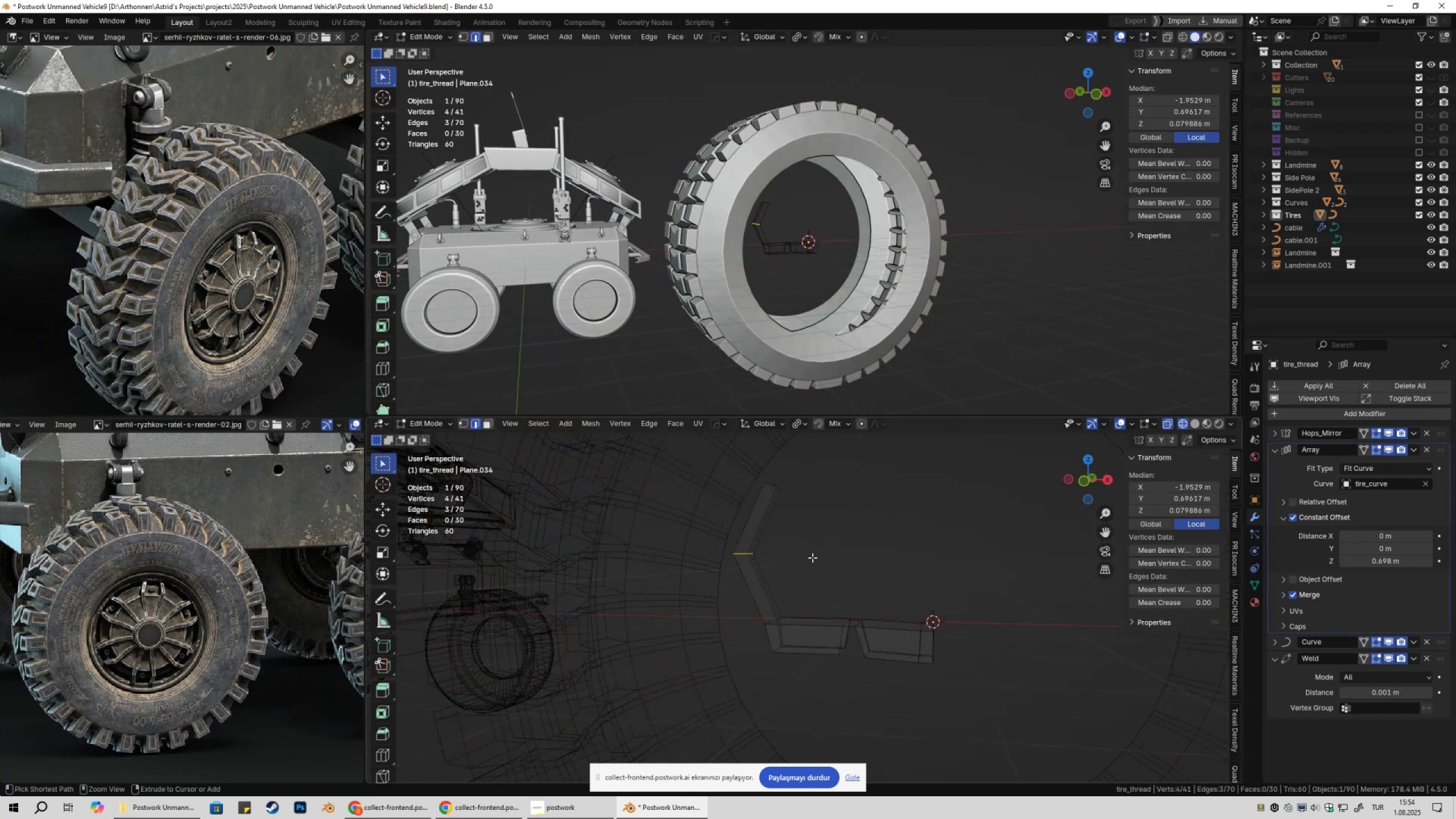 
key(Control+Z)
 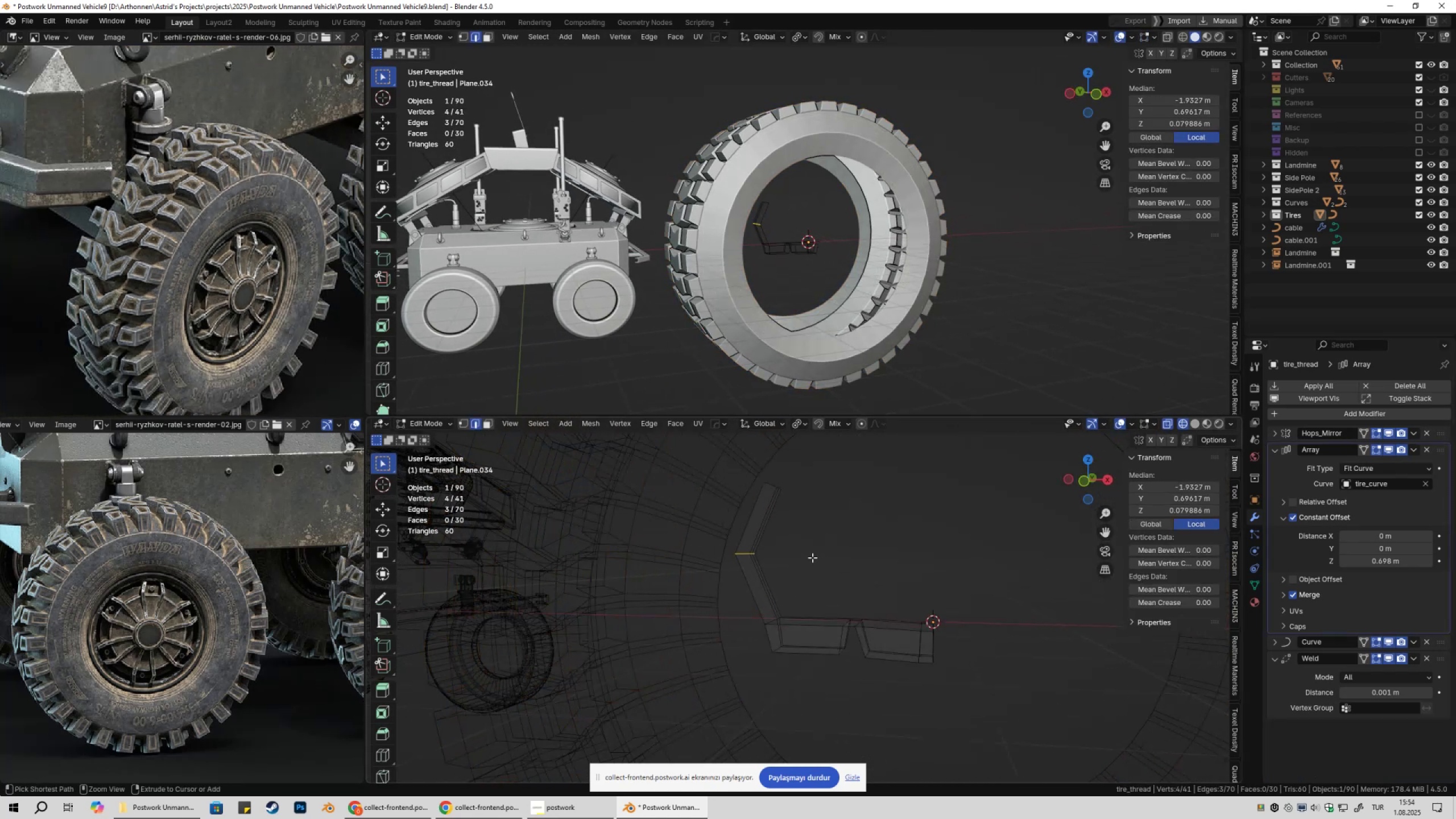 
key(Control+Z)
 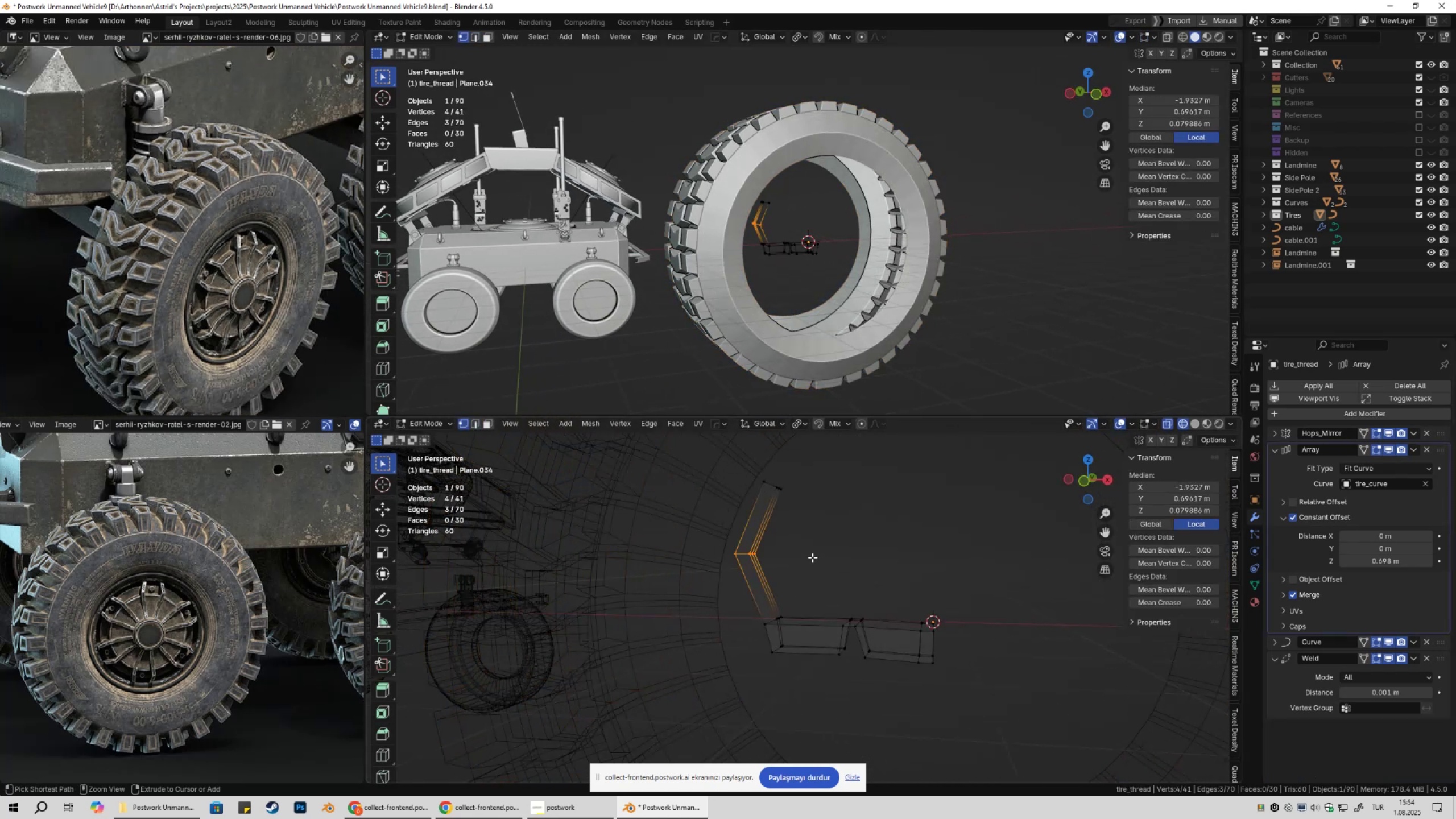 
key(Control+Z)
 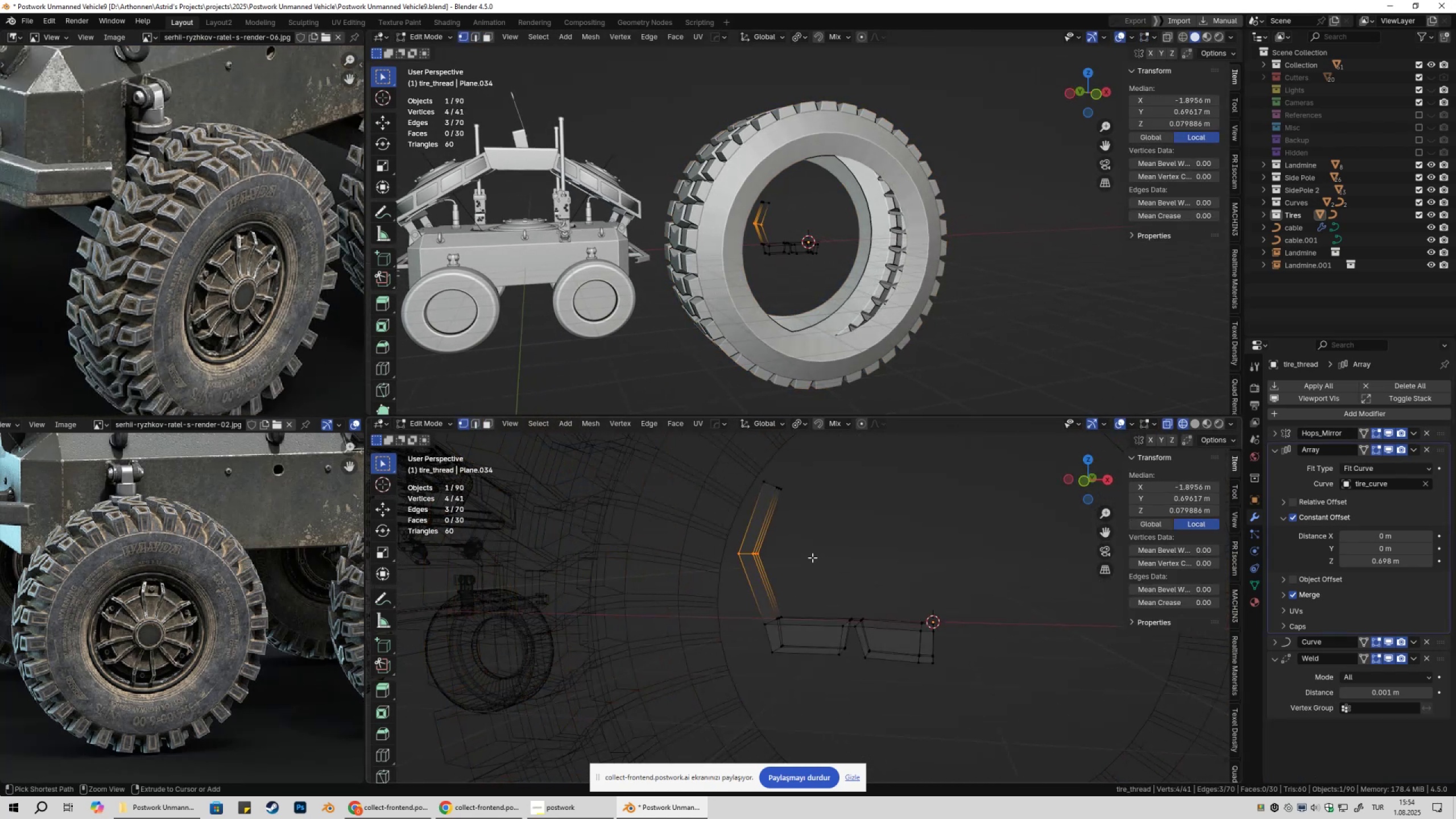 
key(Control+Z)
 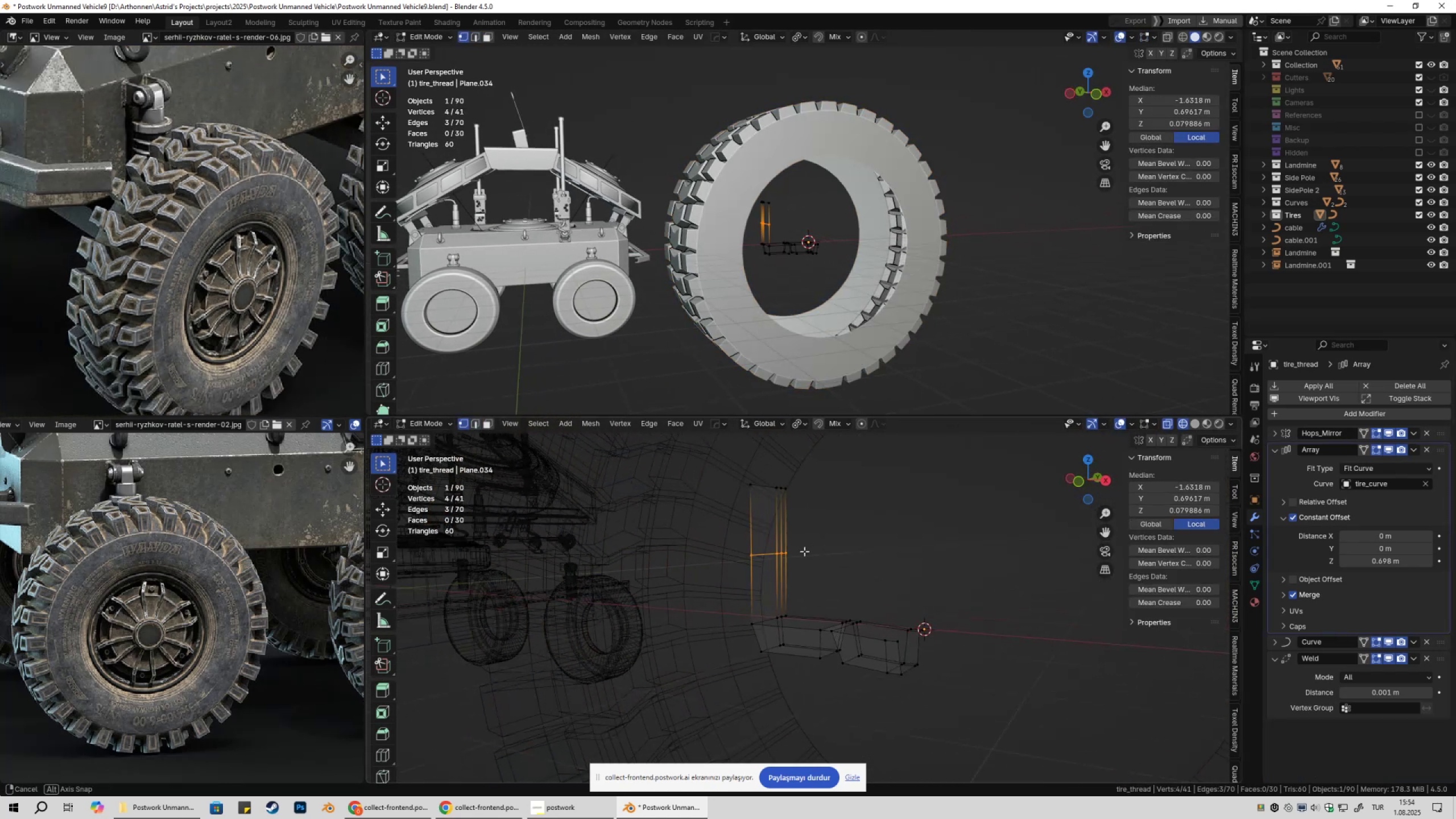 
key(1)
 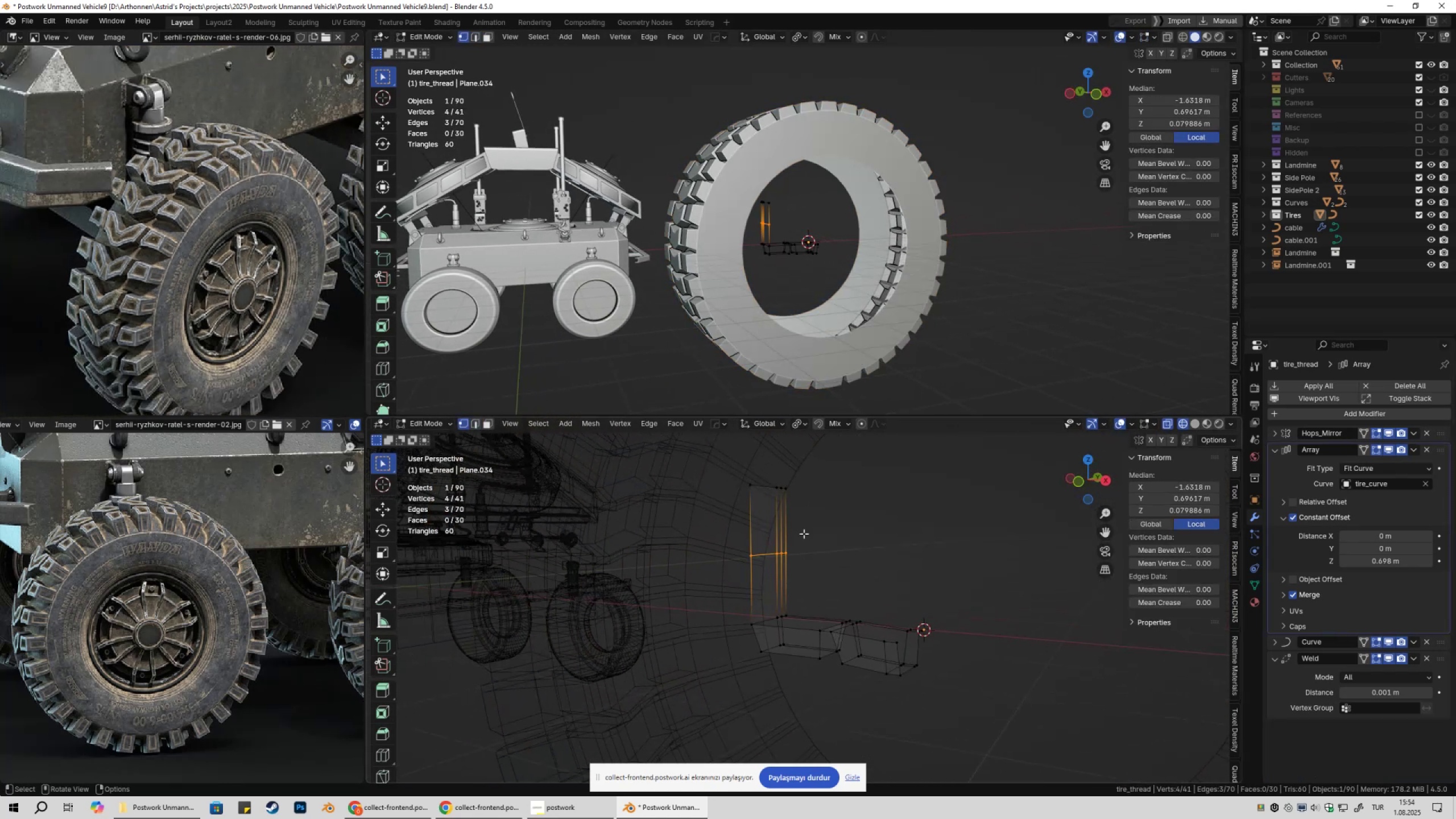 
key(Control+Z)
 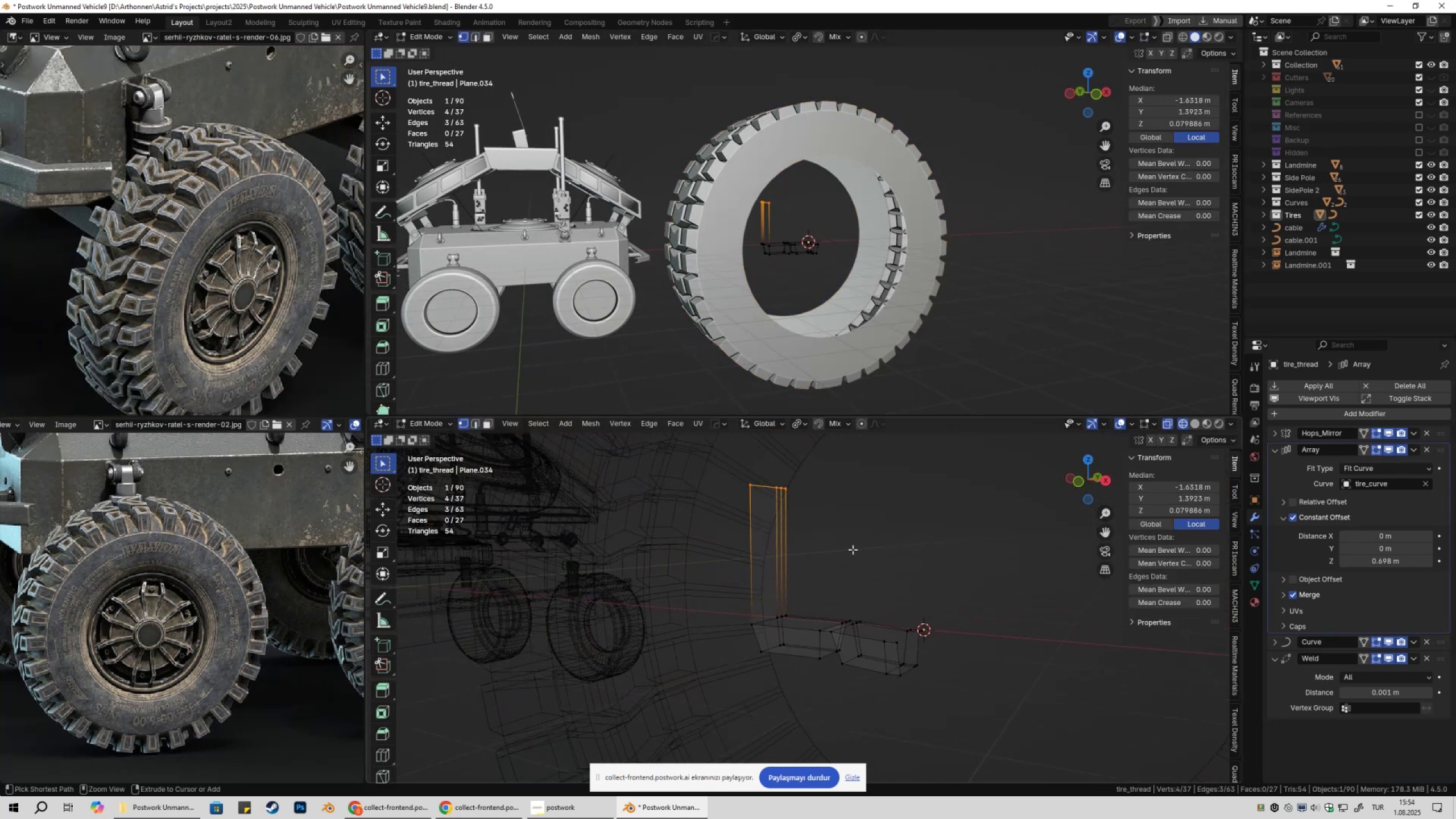 
key(Control+Z)
 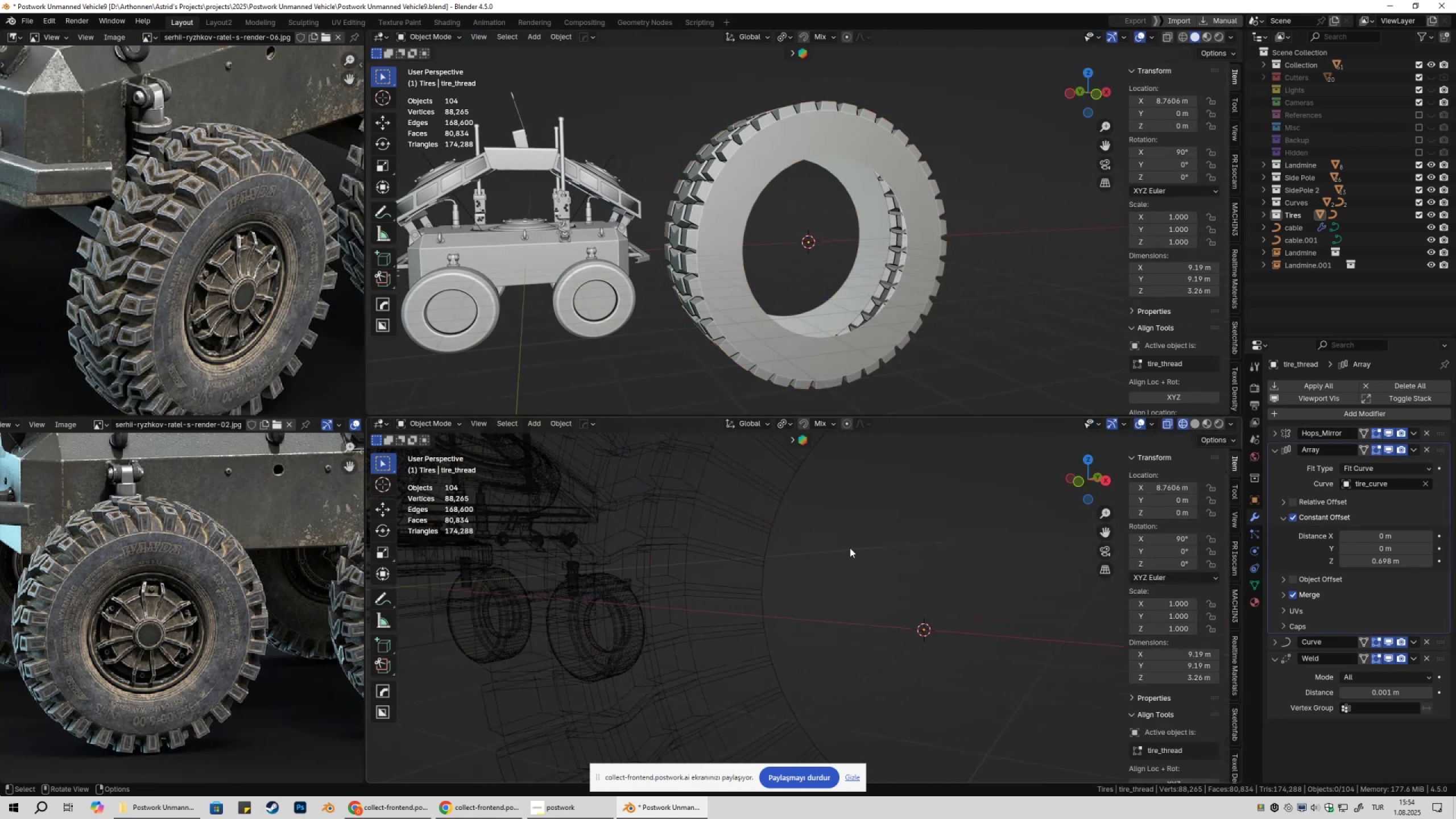 
key(Tab)
type(1gz)
 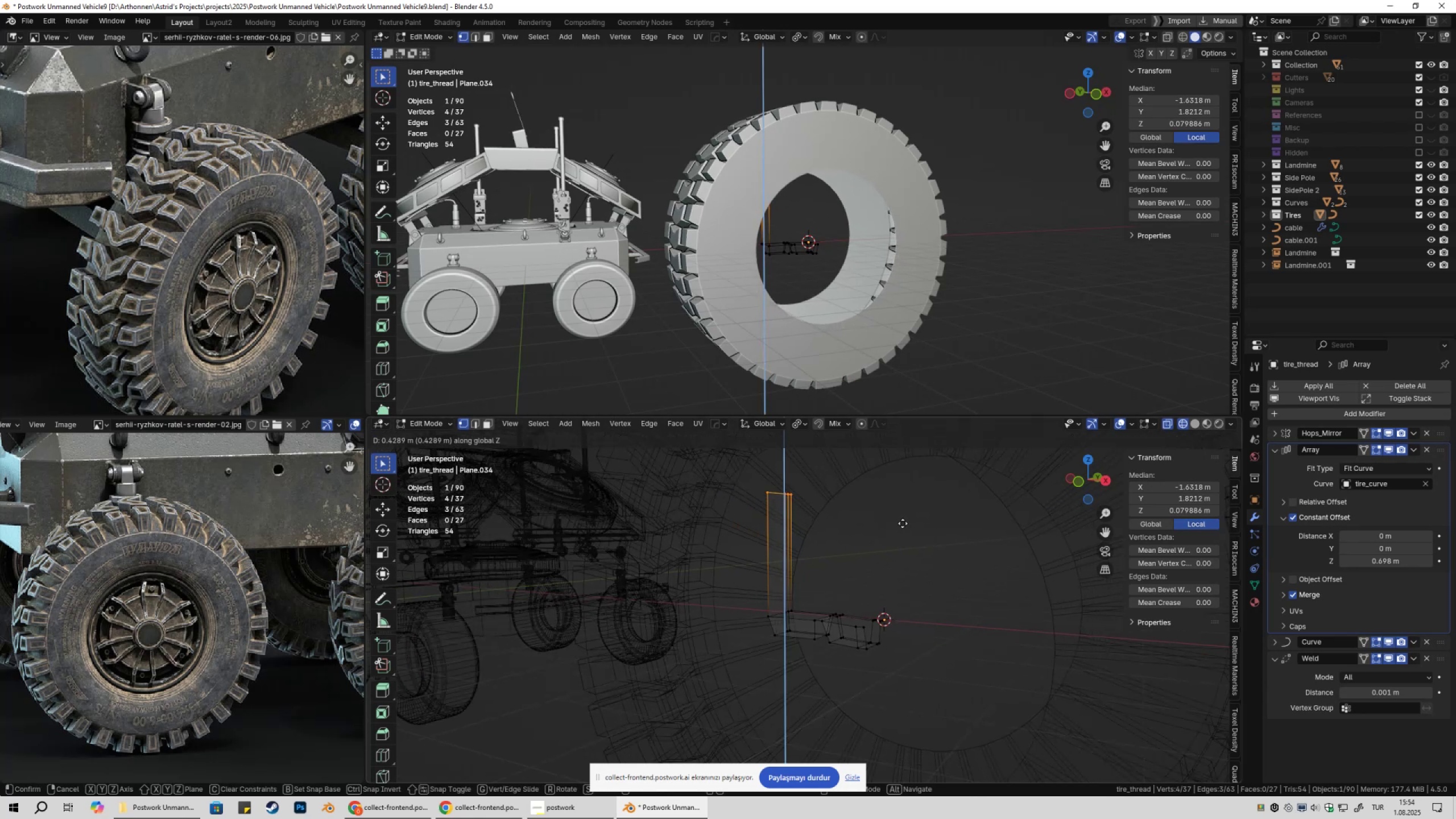 
left_click_drag(start_coordinate=[702, 461], to_coordinate=[859, 535])
 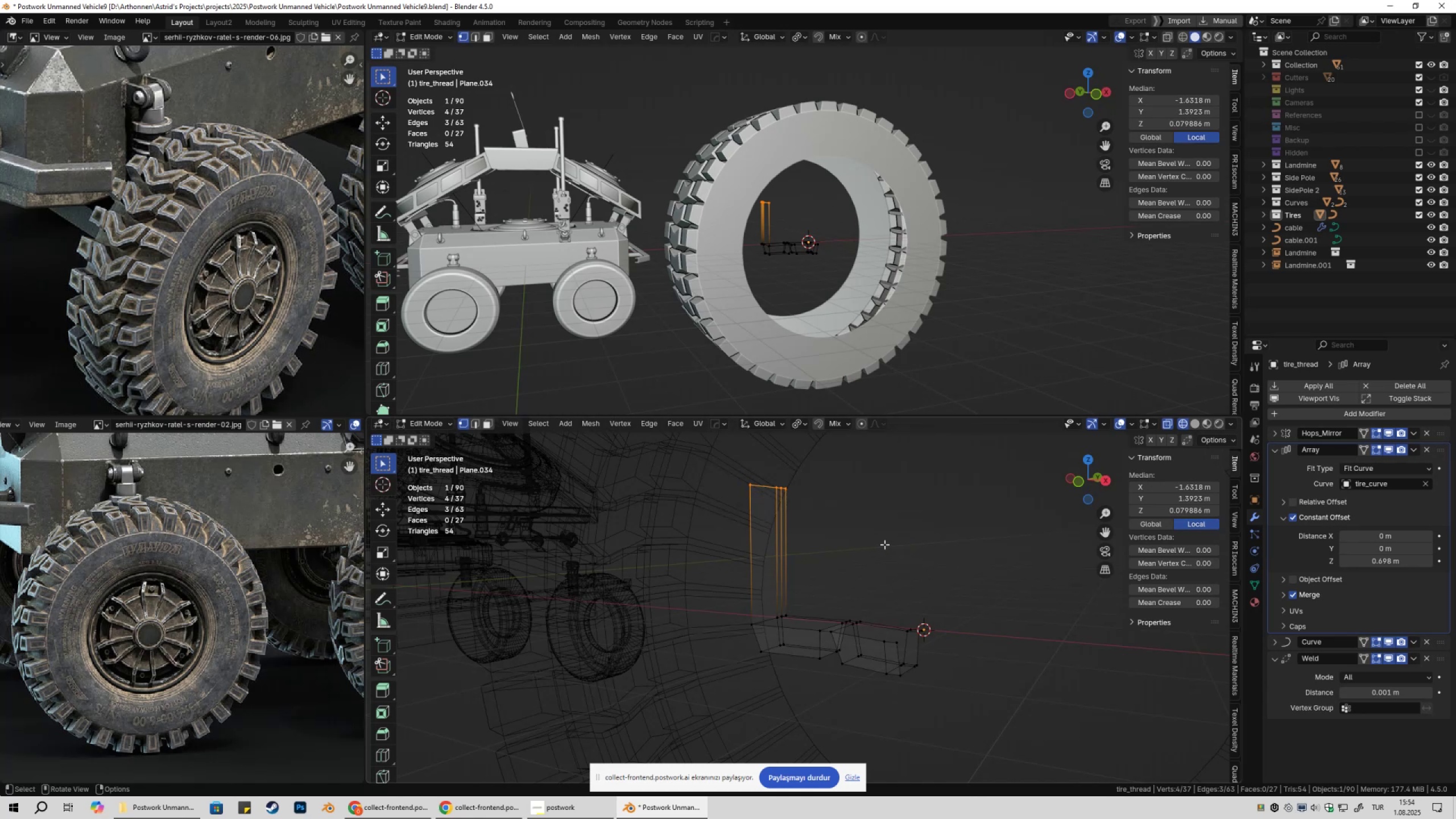 
scroll: coordinate [882, 548], scroll_direction: down, amount: 2.0
 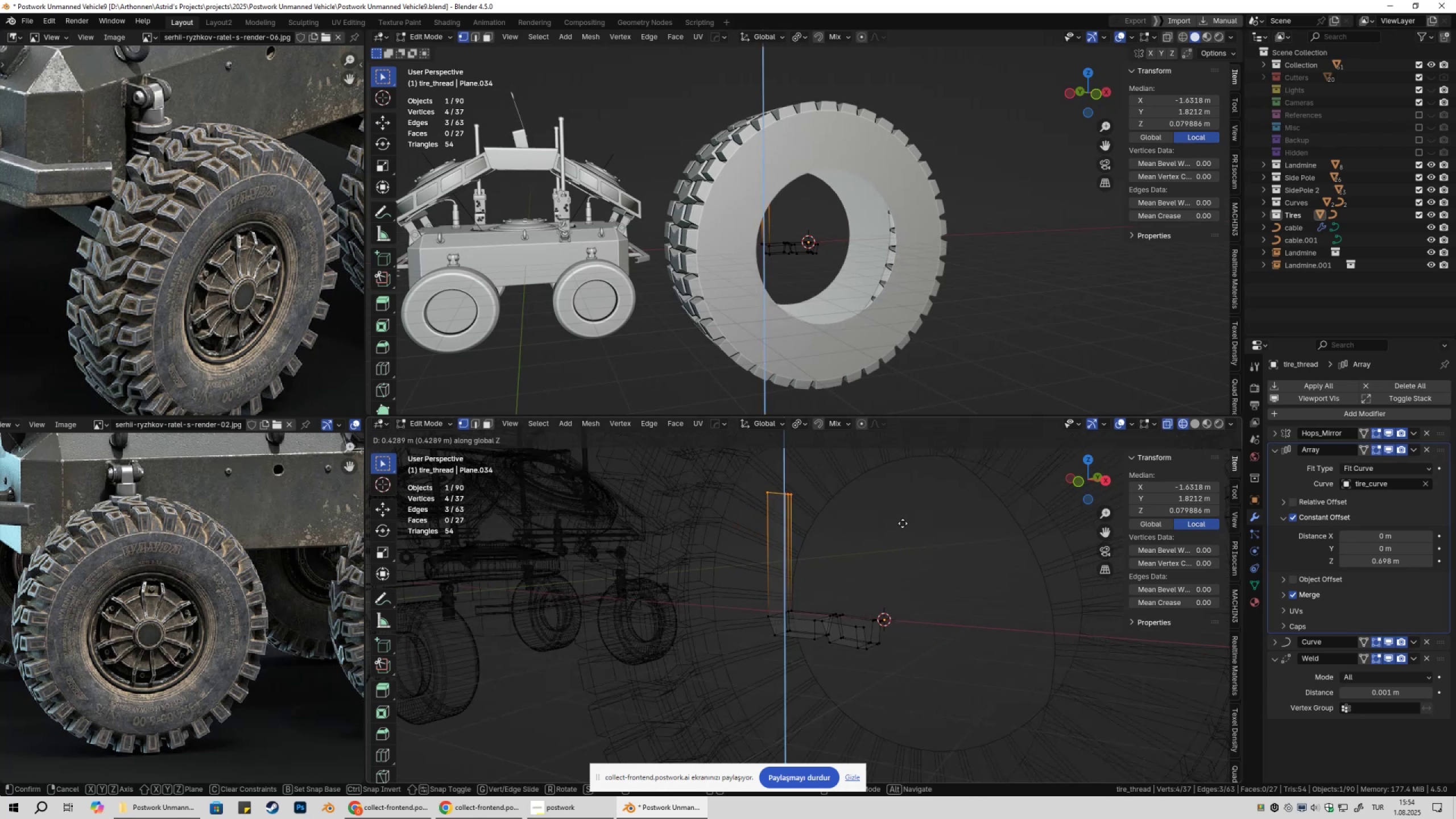 
hold_key(key=ShiftLeft, duration=1.14)
left_click([898, 533])
 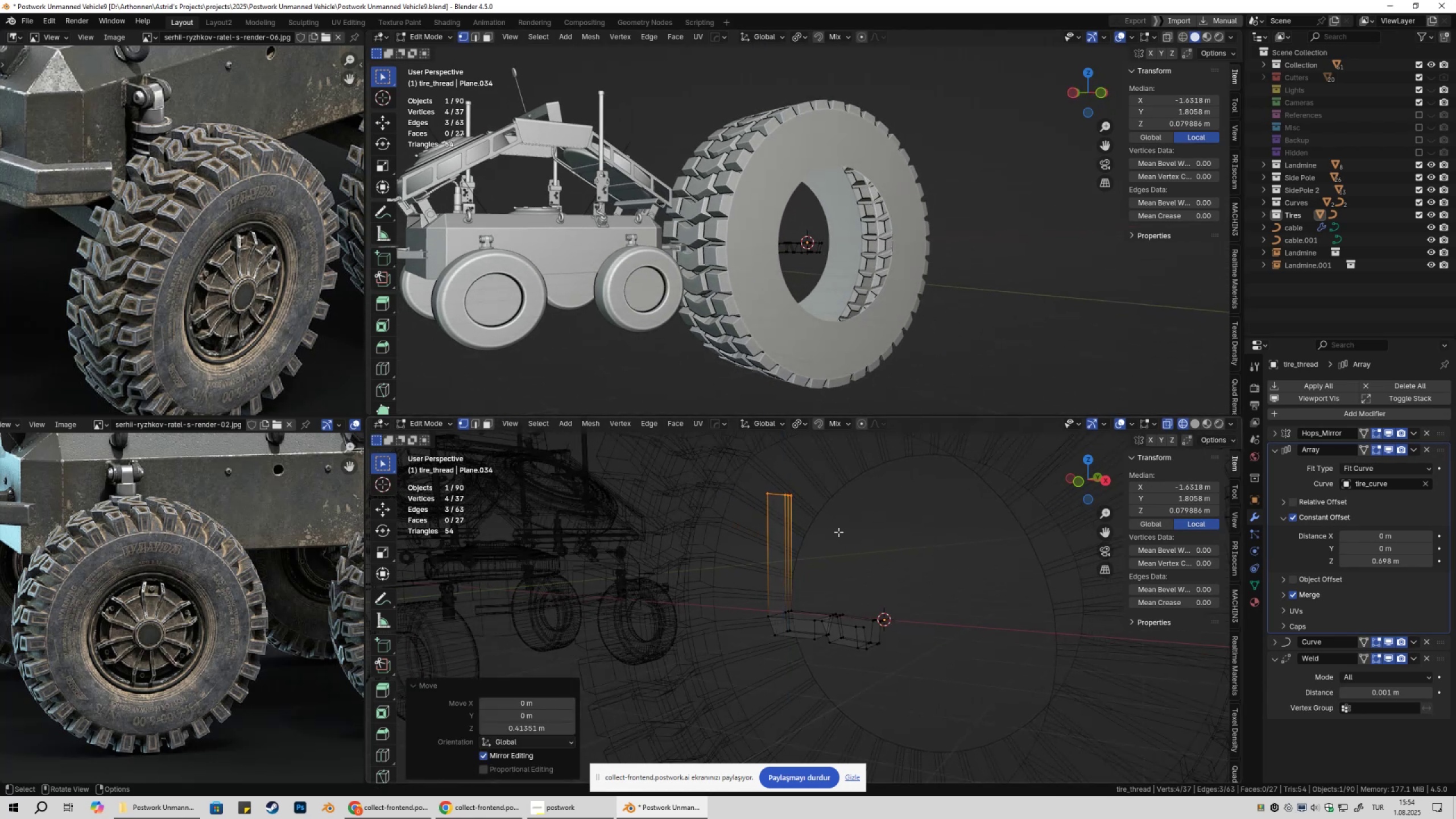 
key(Control+ControlLeft)
 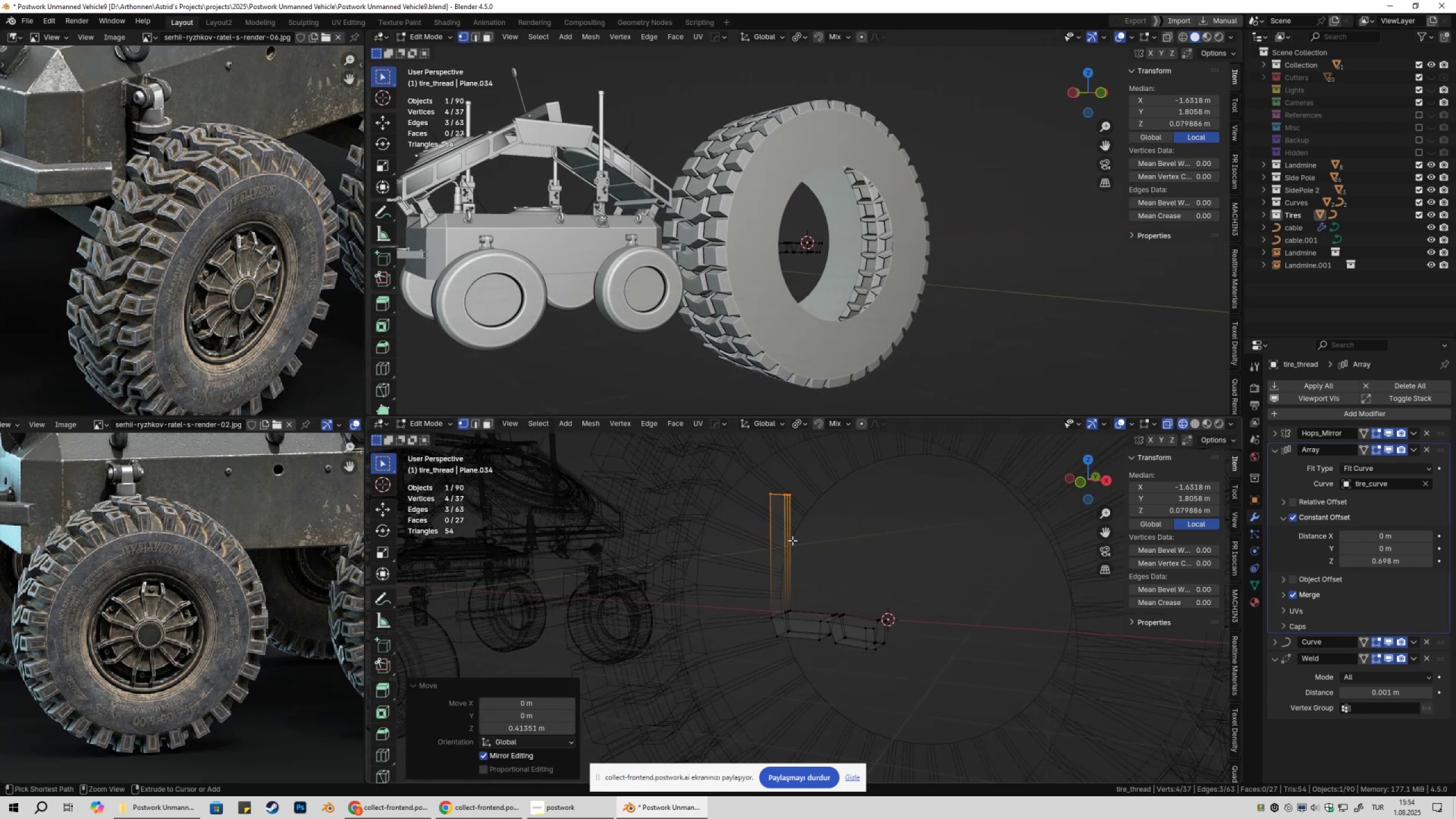 
key(Control+R)
 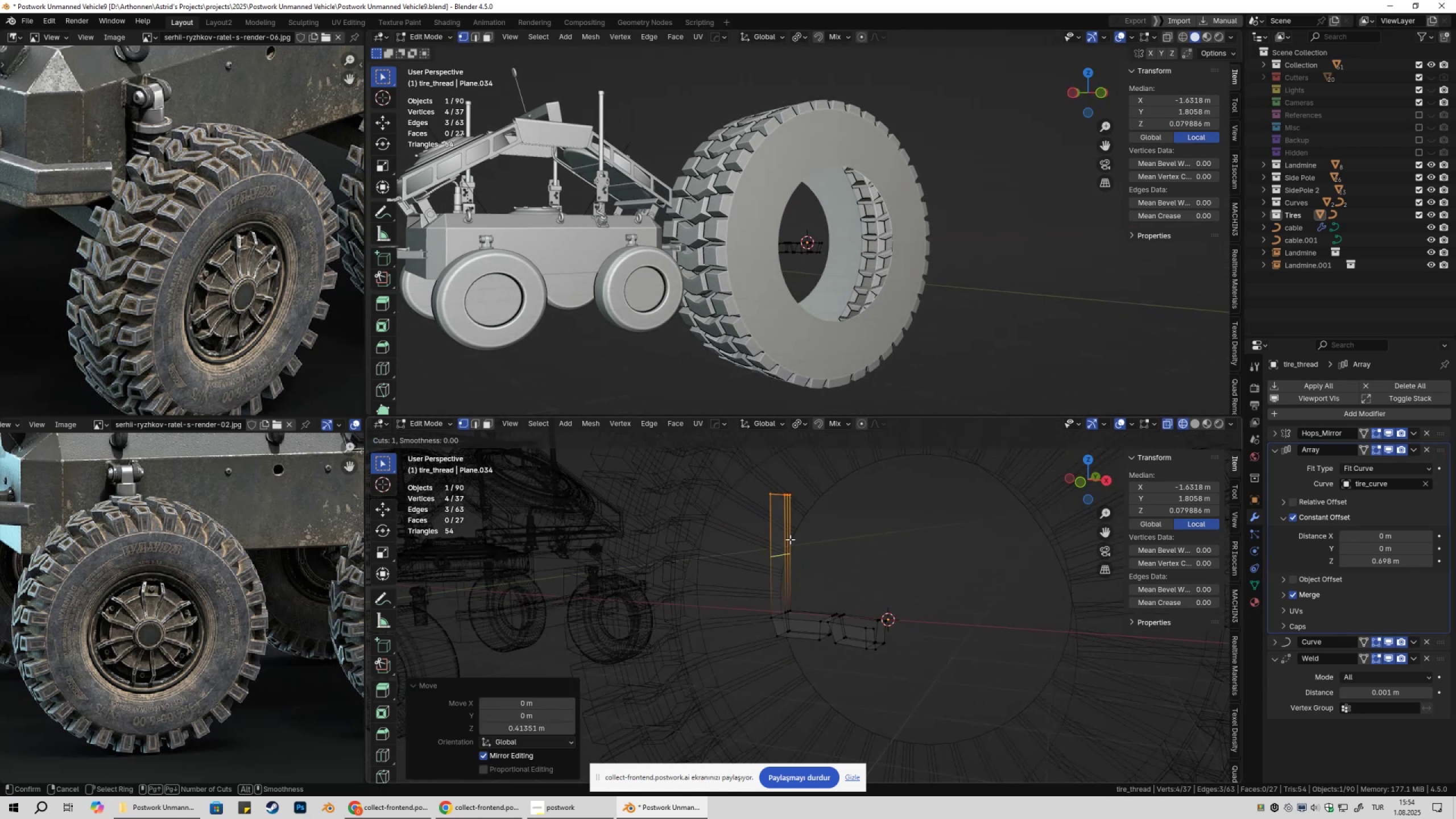 
left_click([790, 539])
 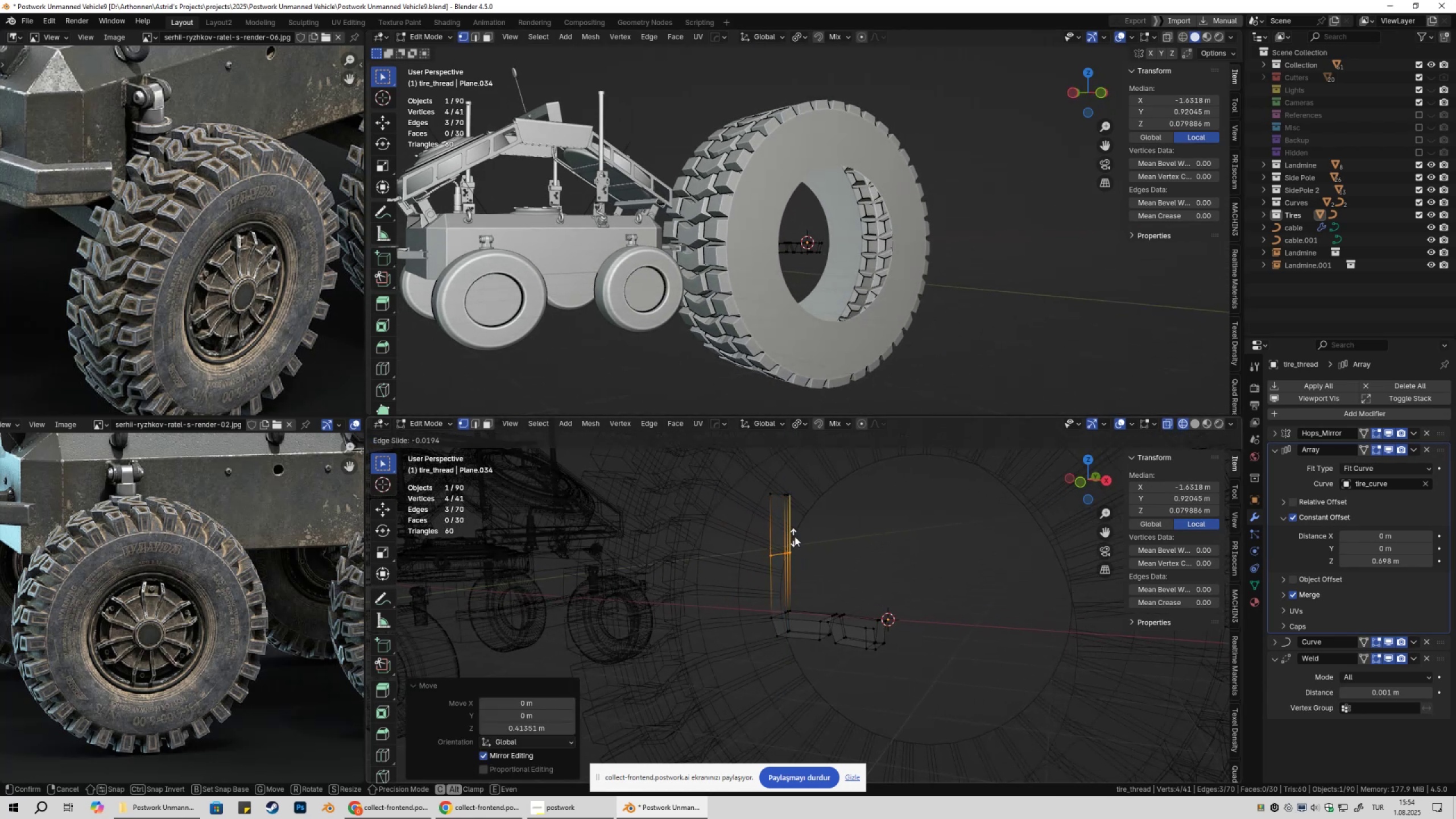 
key(Escape)
type(2gx)
 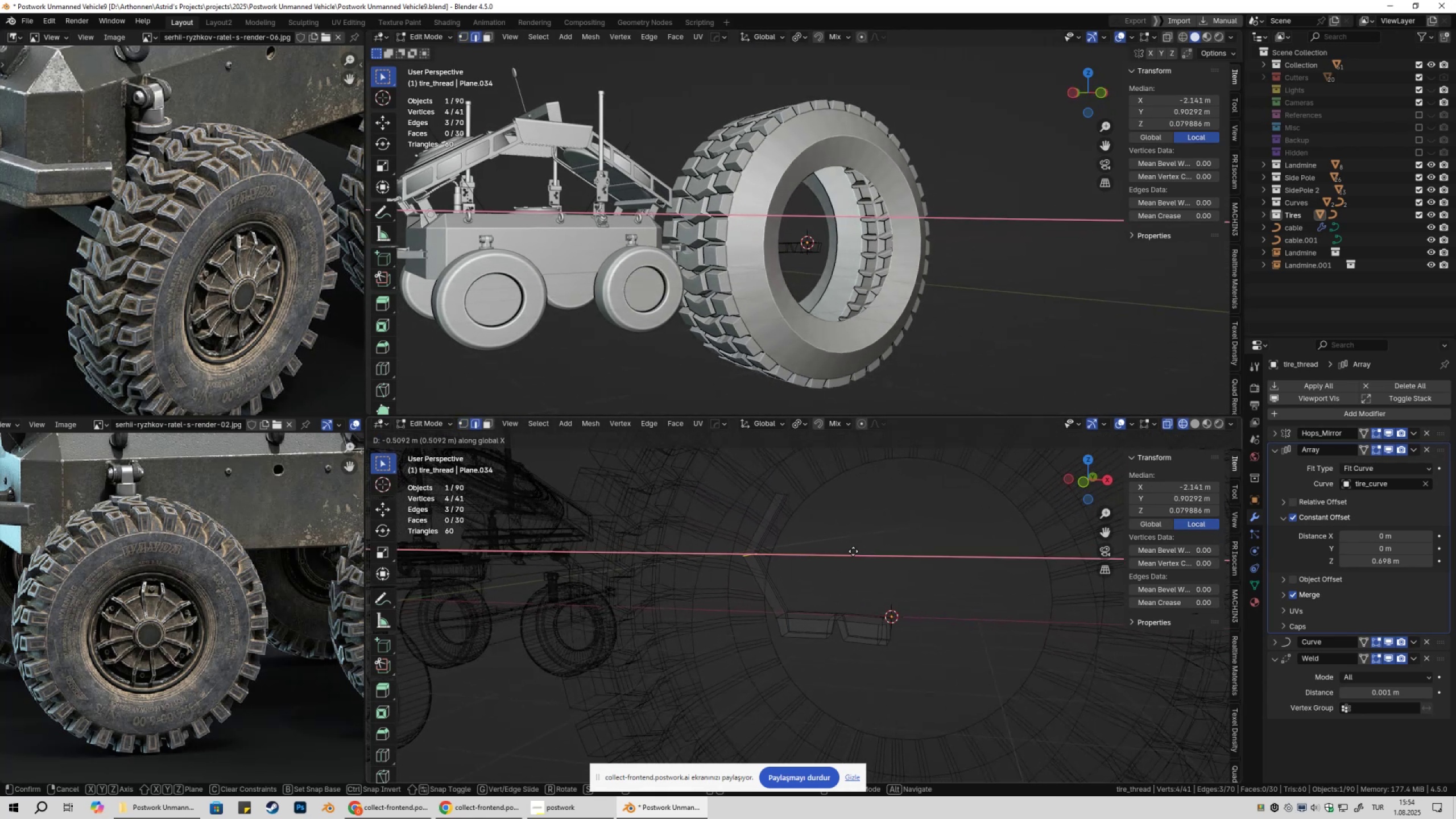 
left_click([856, 551])
 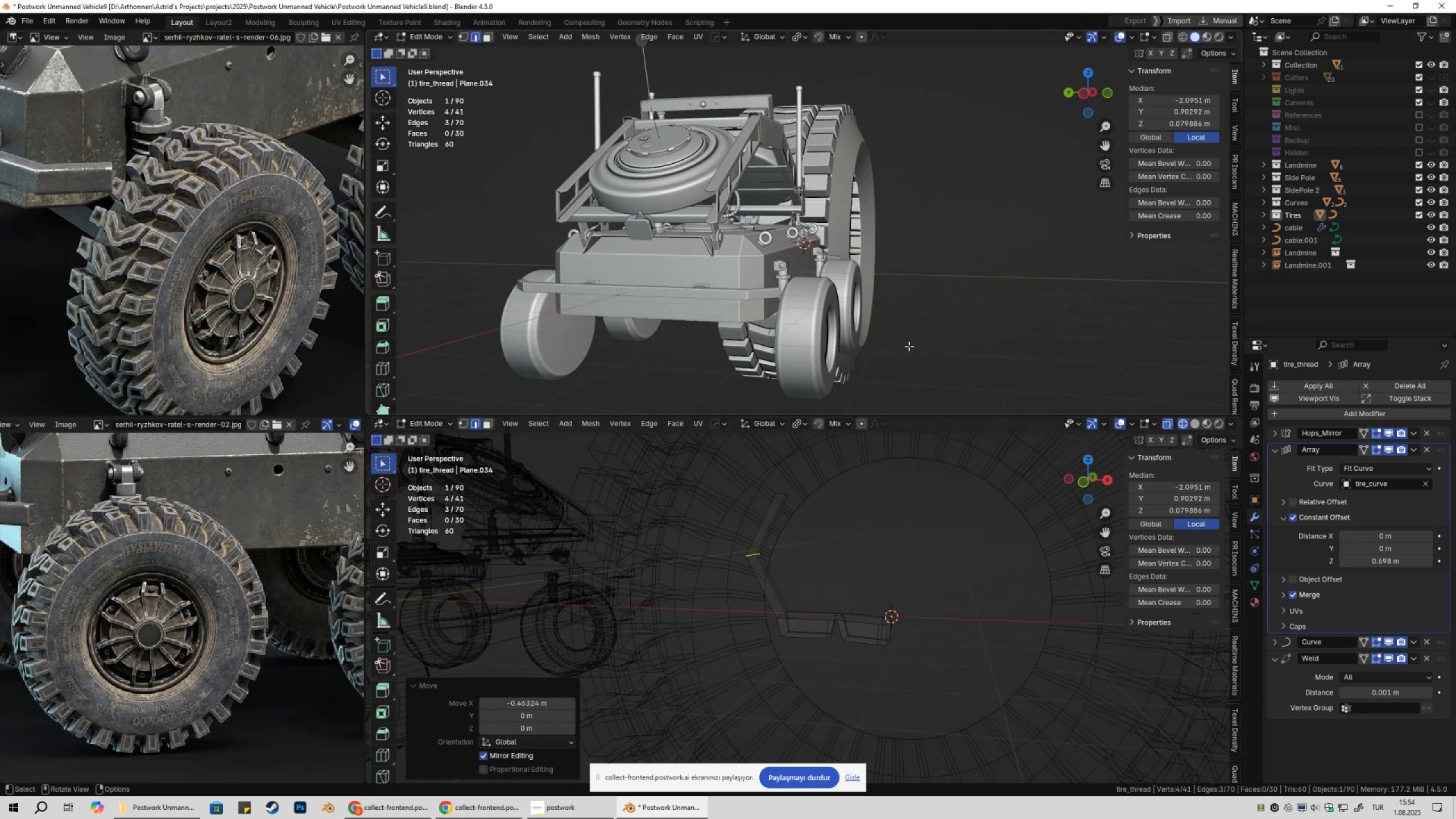 
type(gx)
 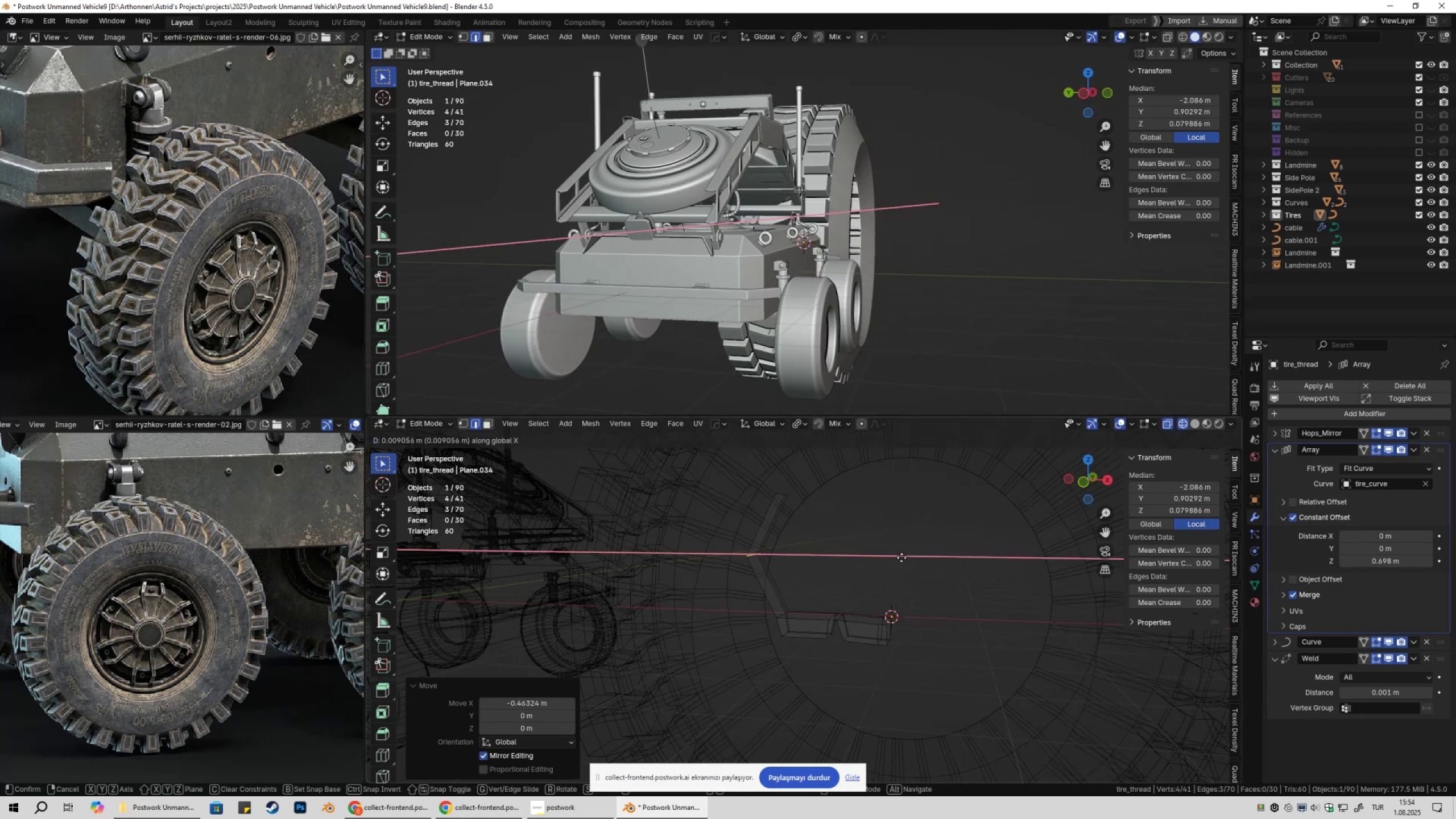 
left_click([901, 557])
 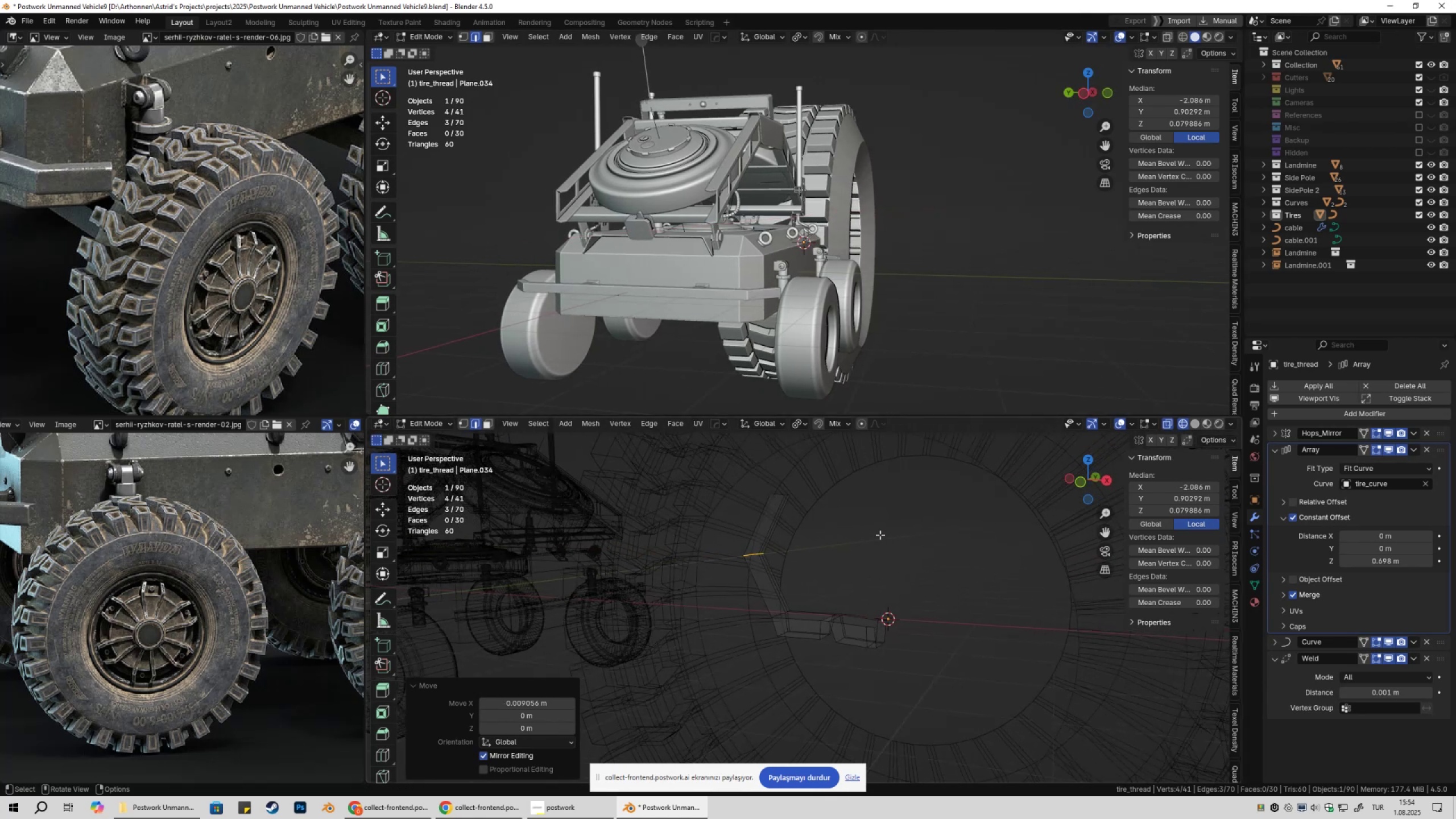 
right_click([880, 535])
 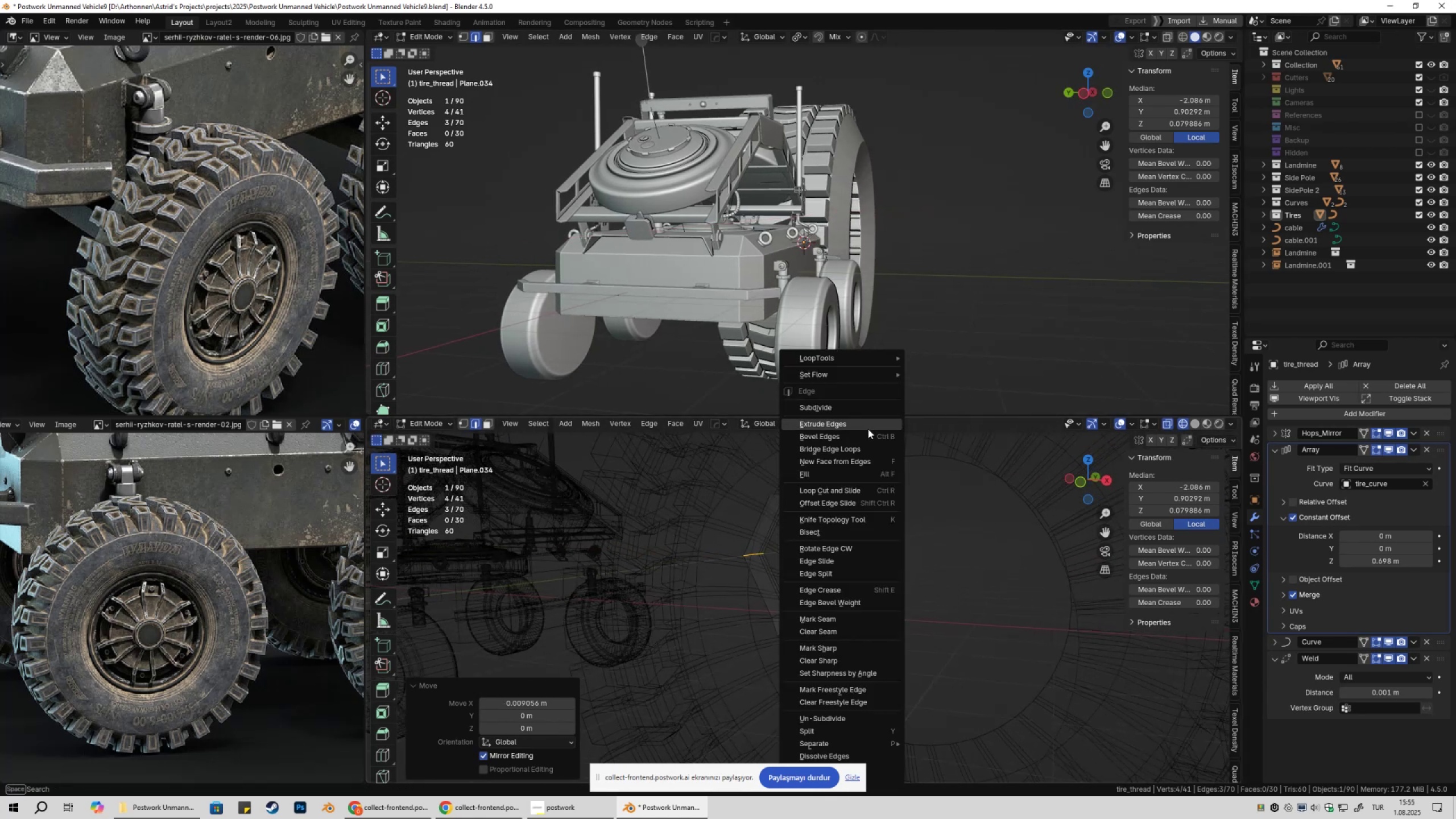 
left_click([868, 436])
 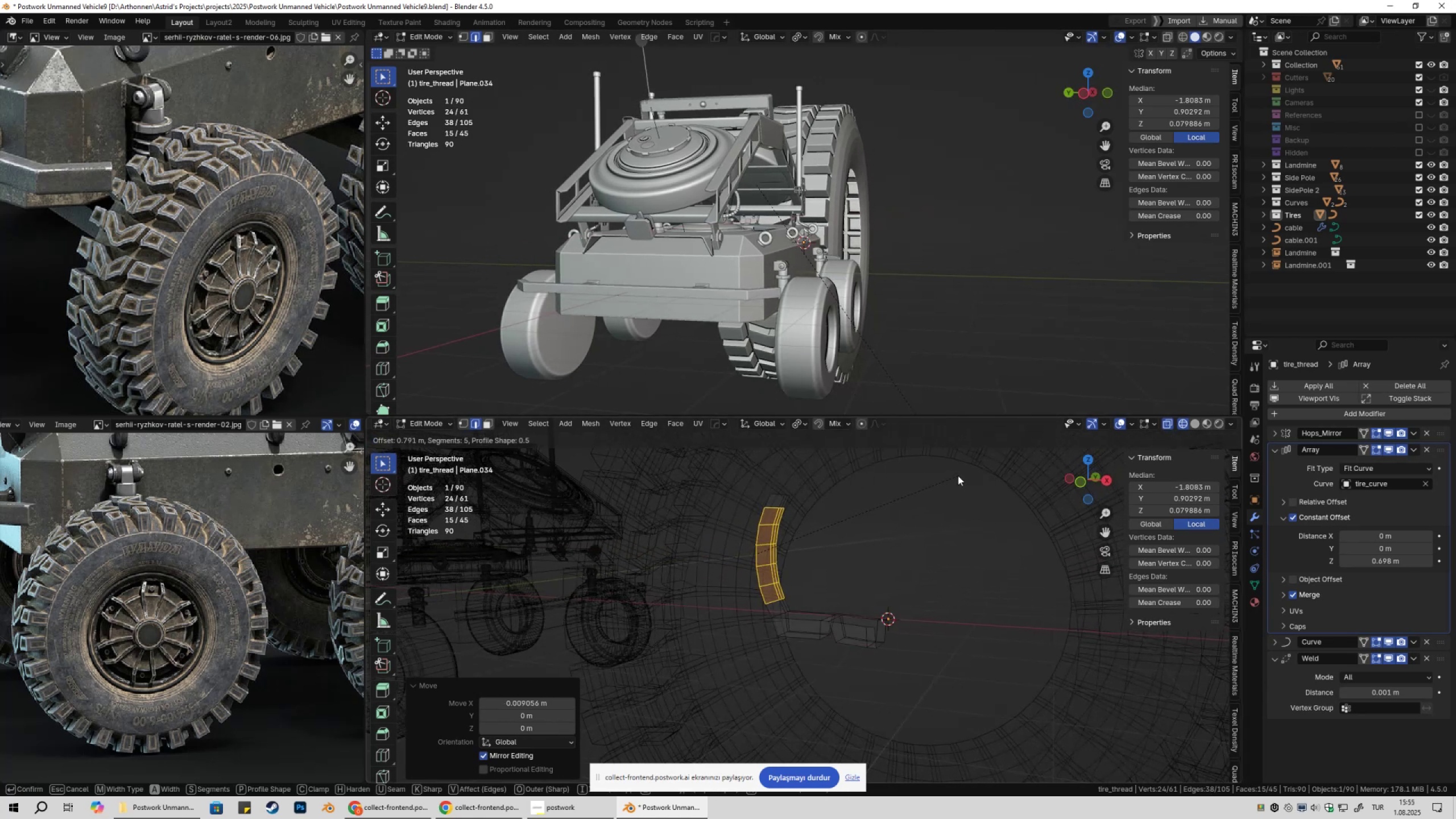 
hold_key(key=ShiftLeft, duration=1.53)
 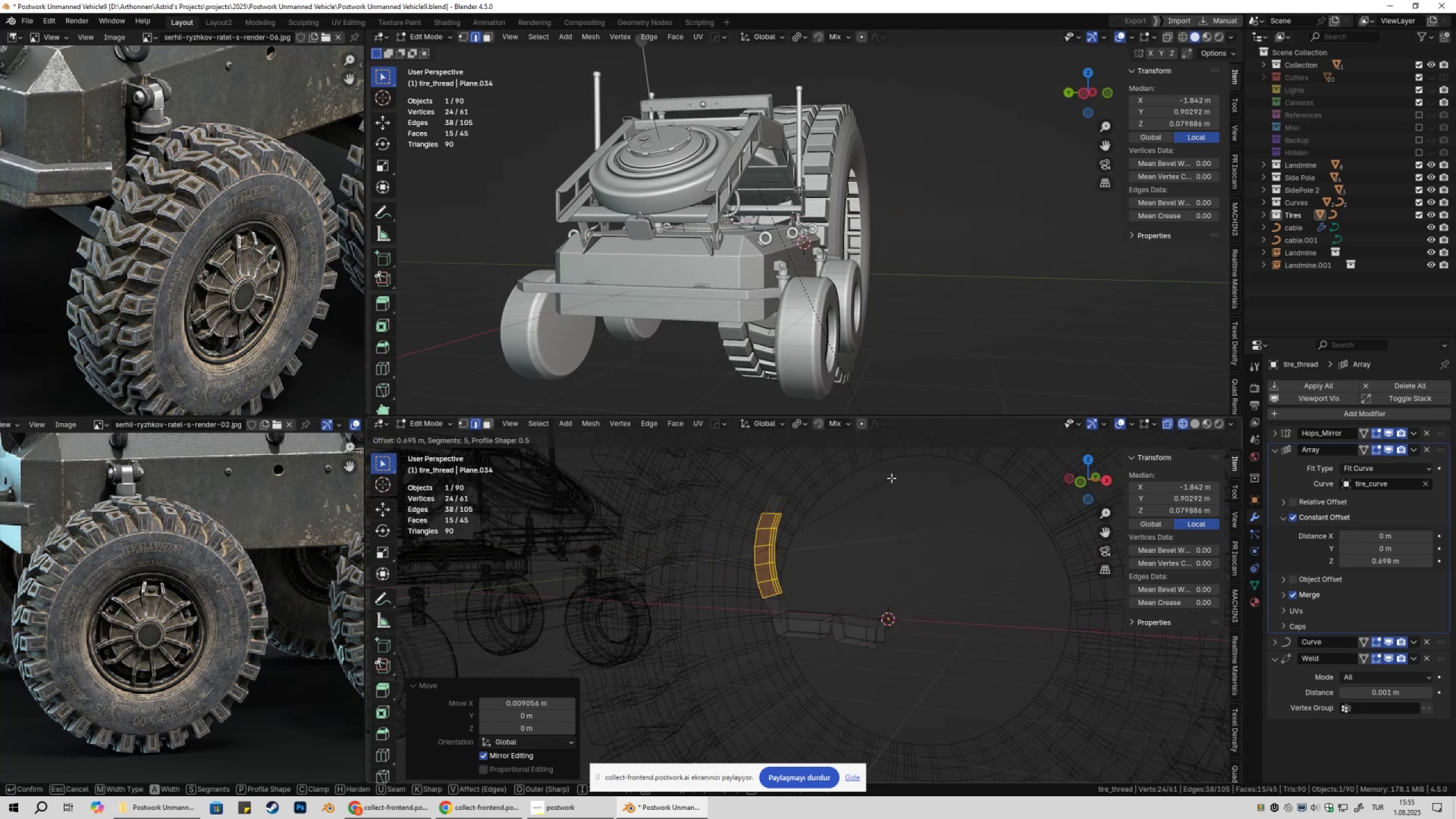 
key(Shift+ShiftLeft)
 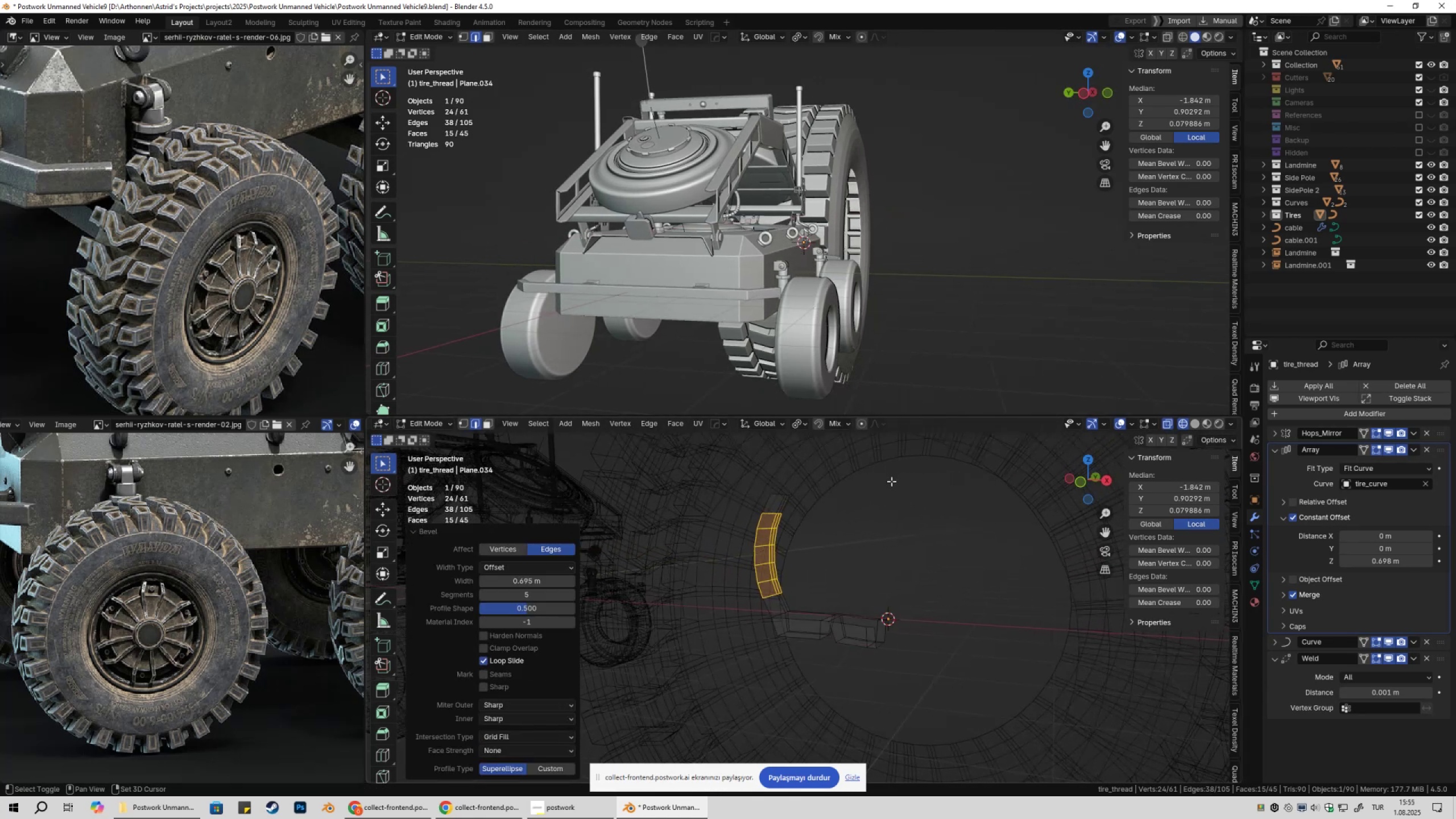 
key(Shift+ShiftLeft)
 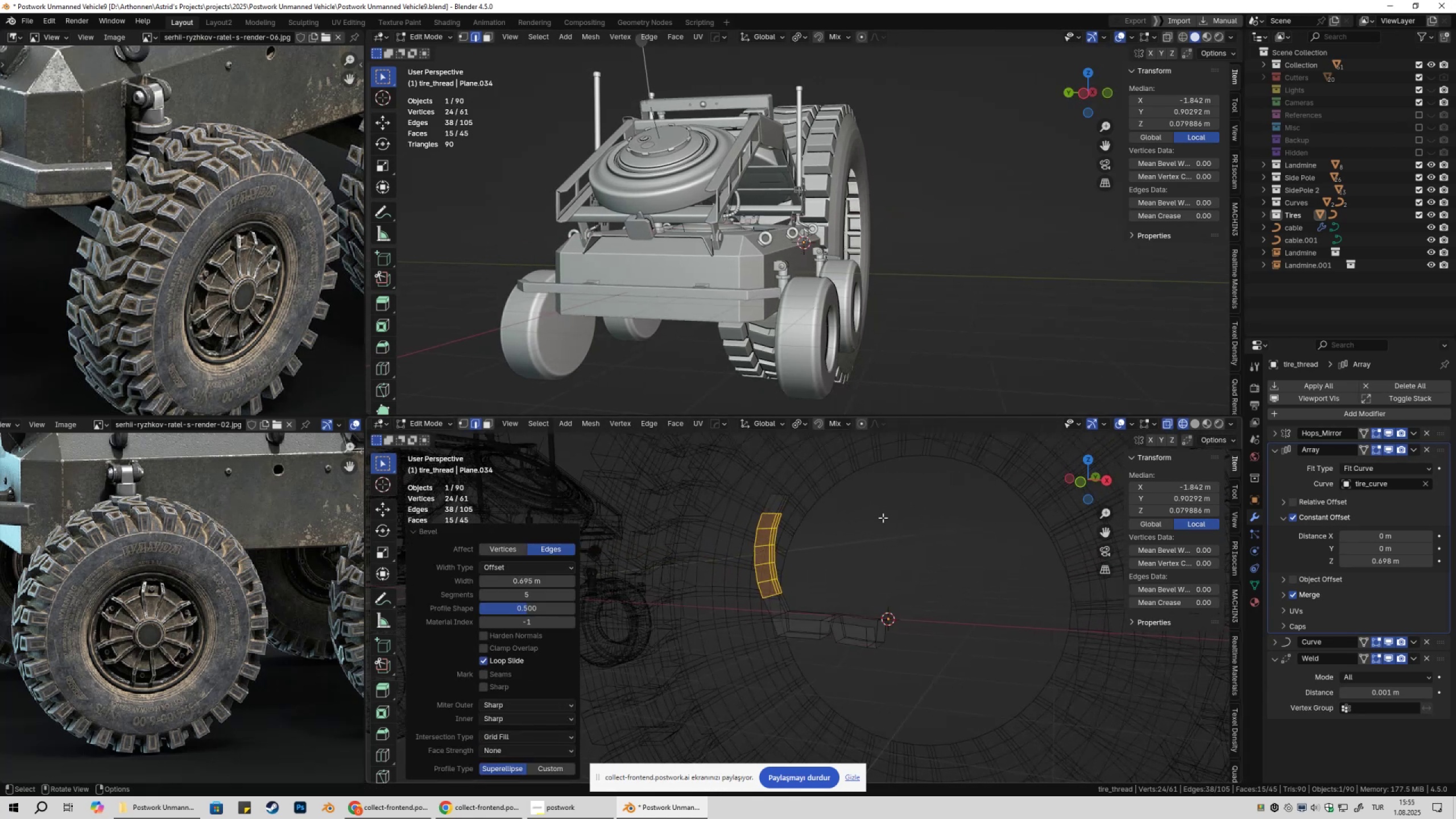 
left_click([891, 478])
 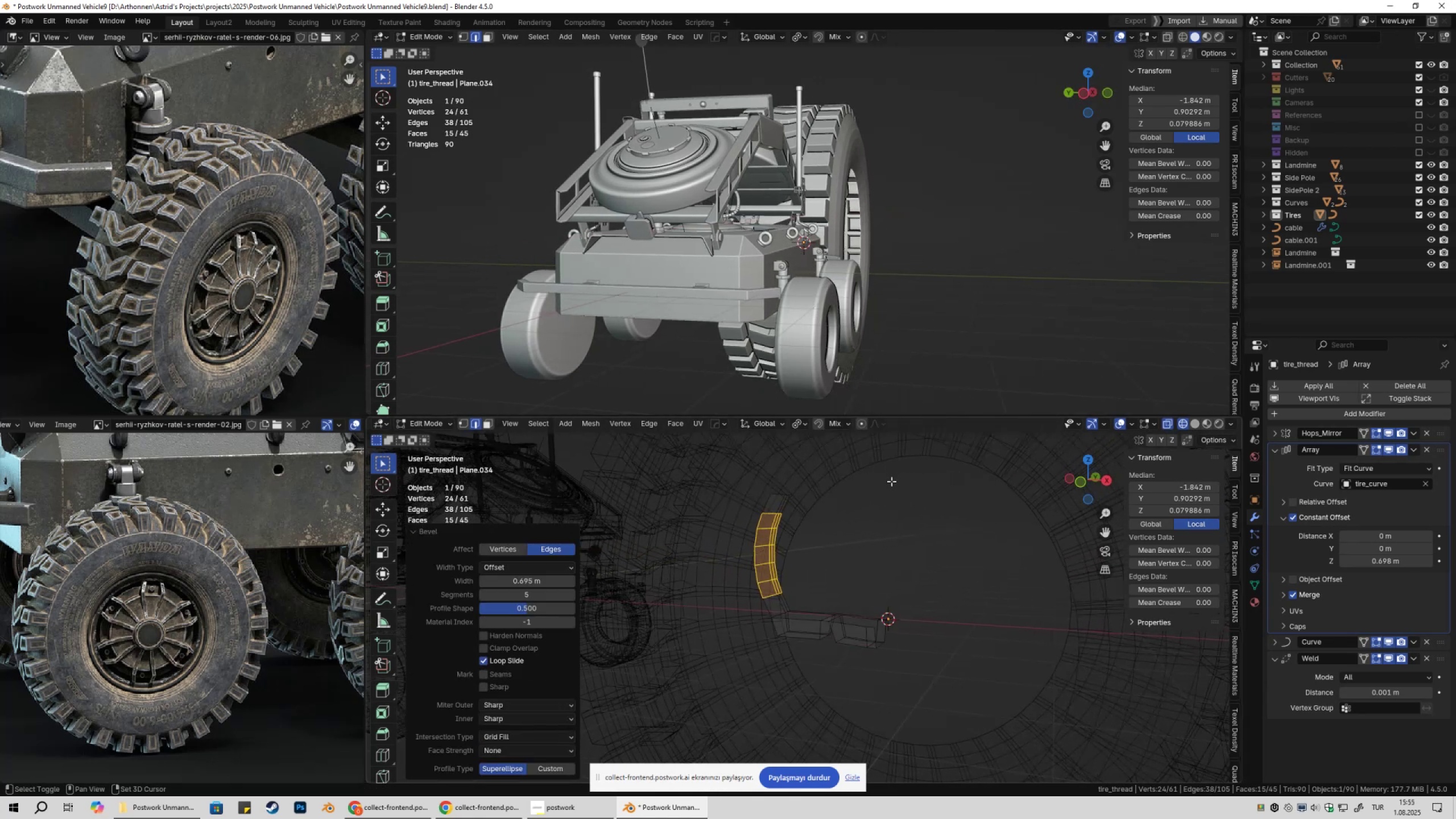 
key(Shift+ShiftLeft)
 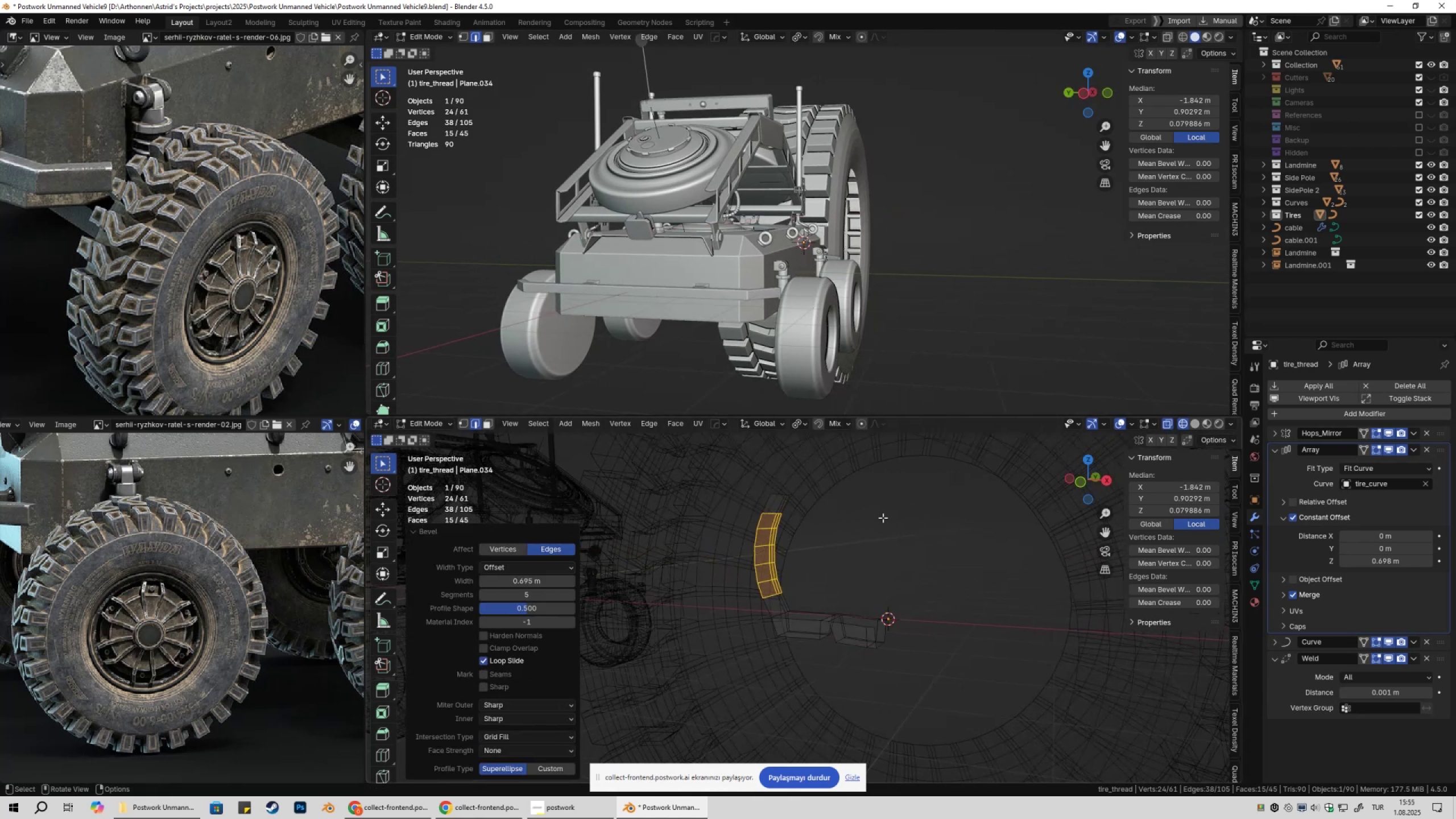 
key(Shift+ShiftLeft)
 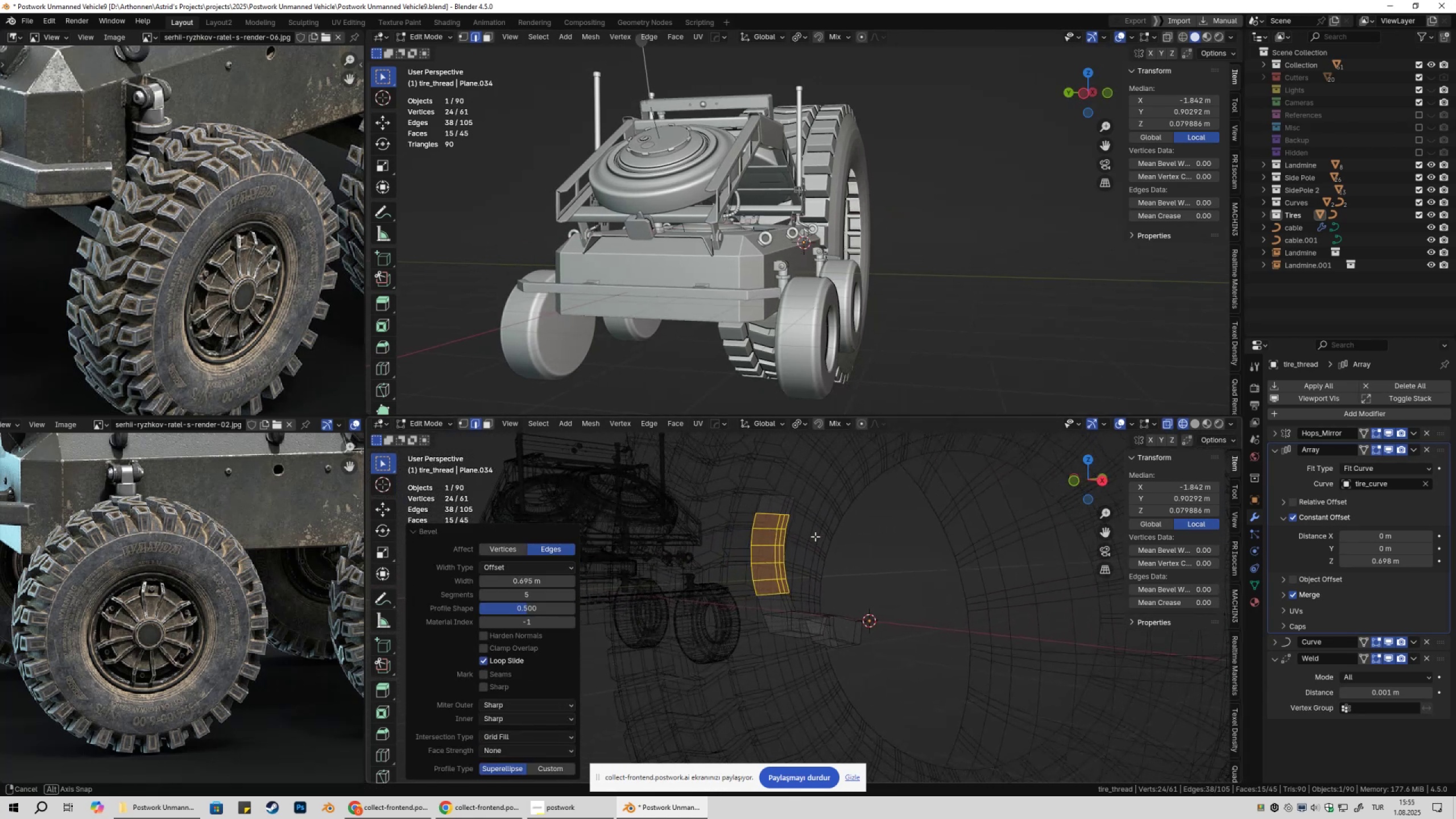 
key(Tab)
 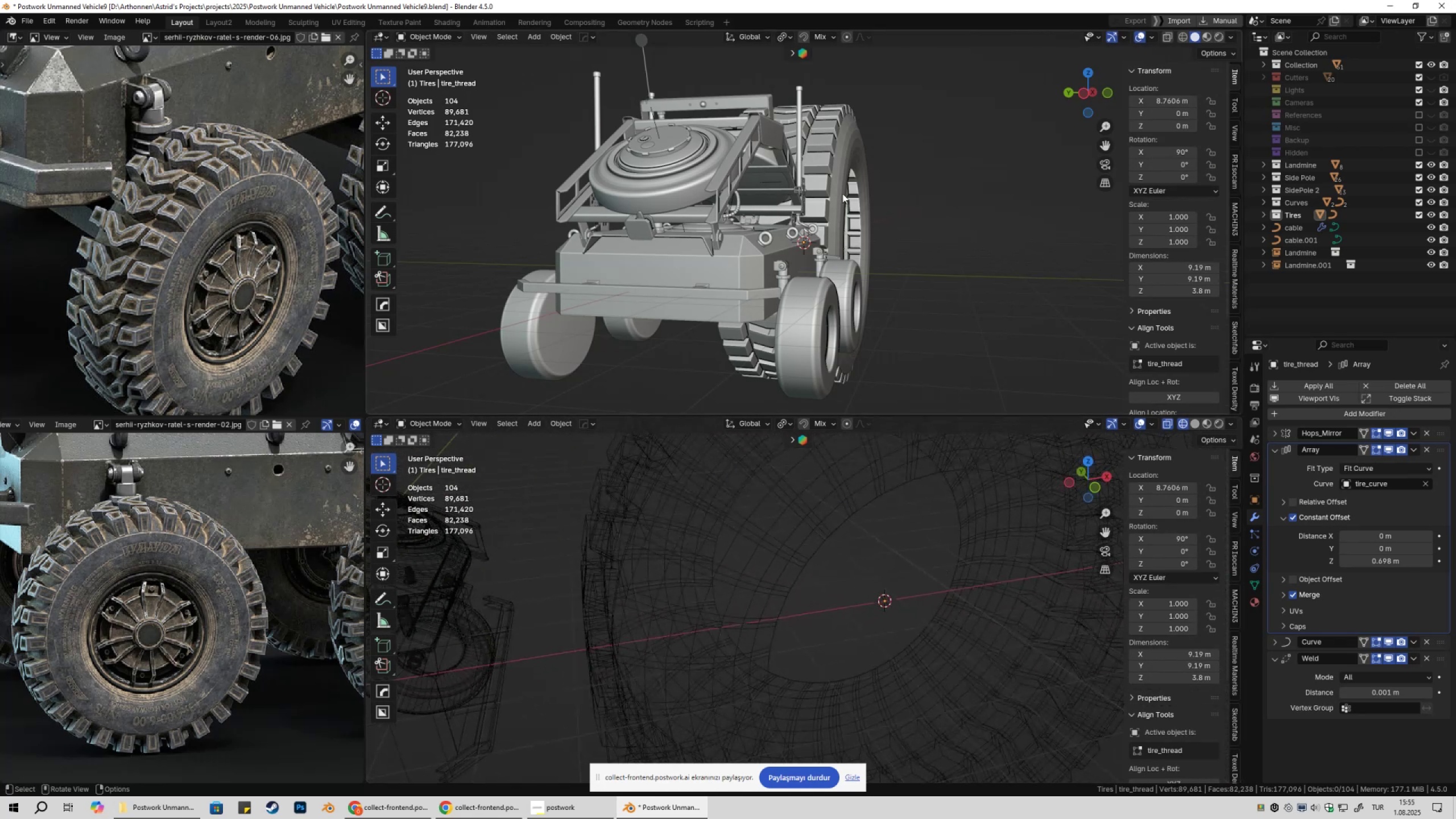 
left_click([804, 231])
 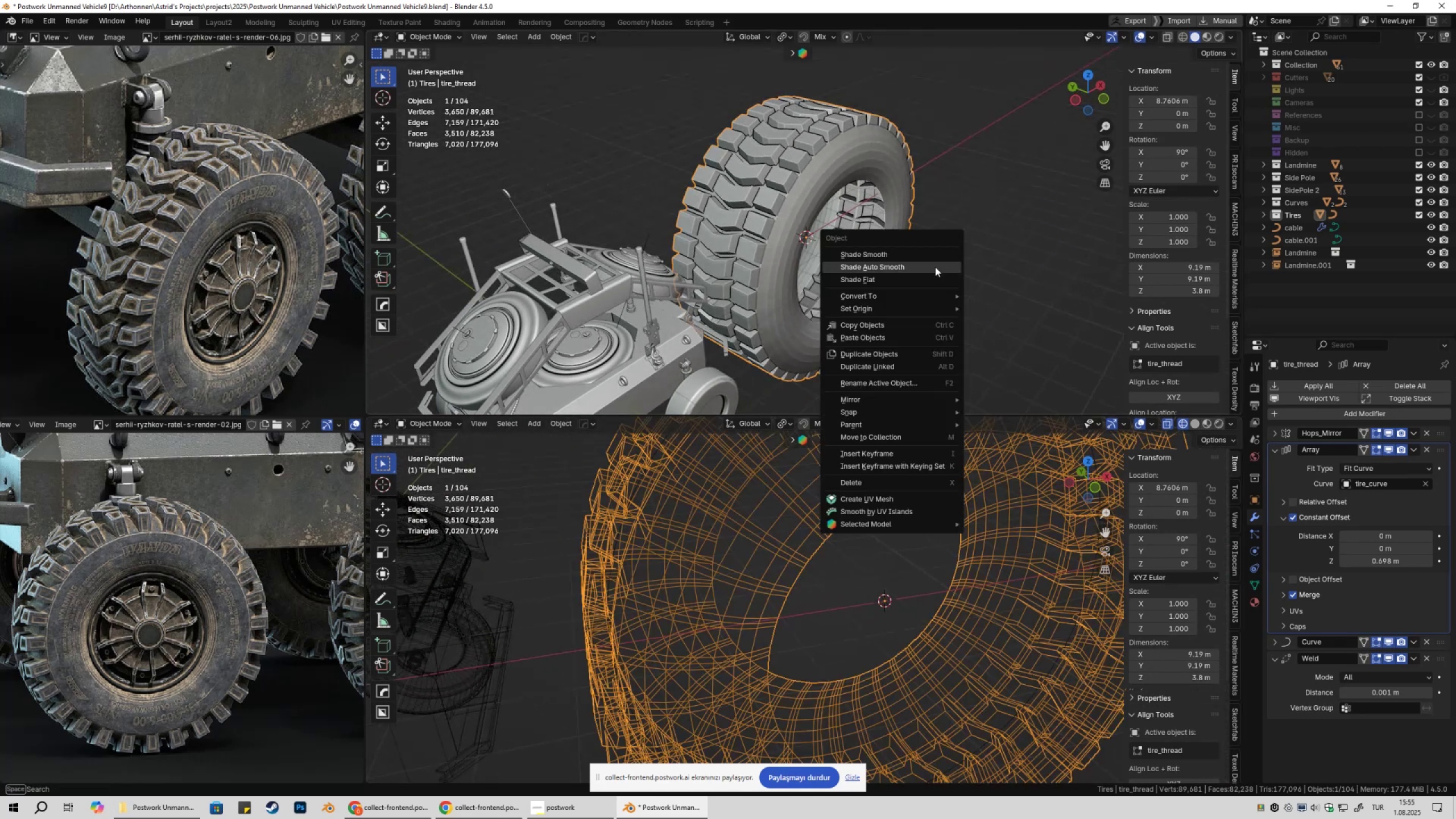 
right_click([935, 267])
 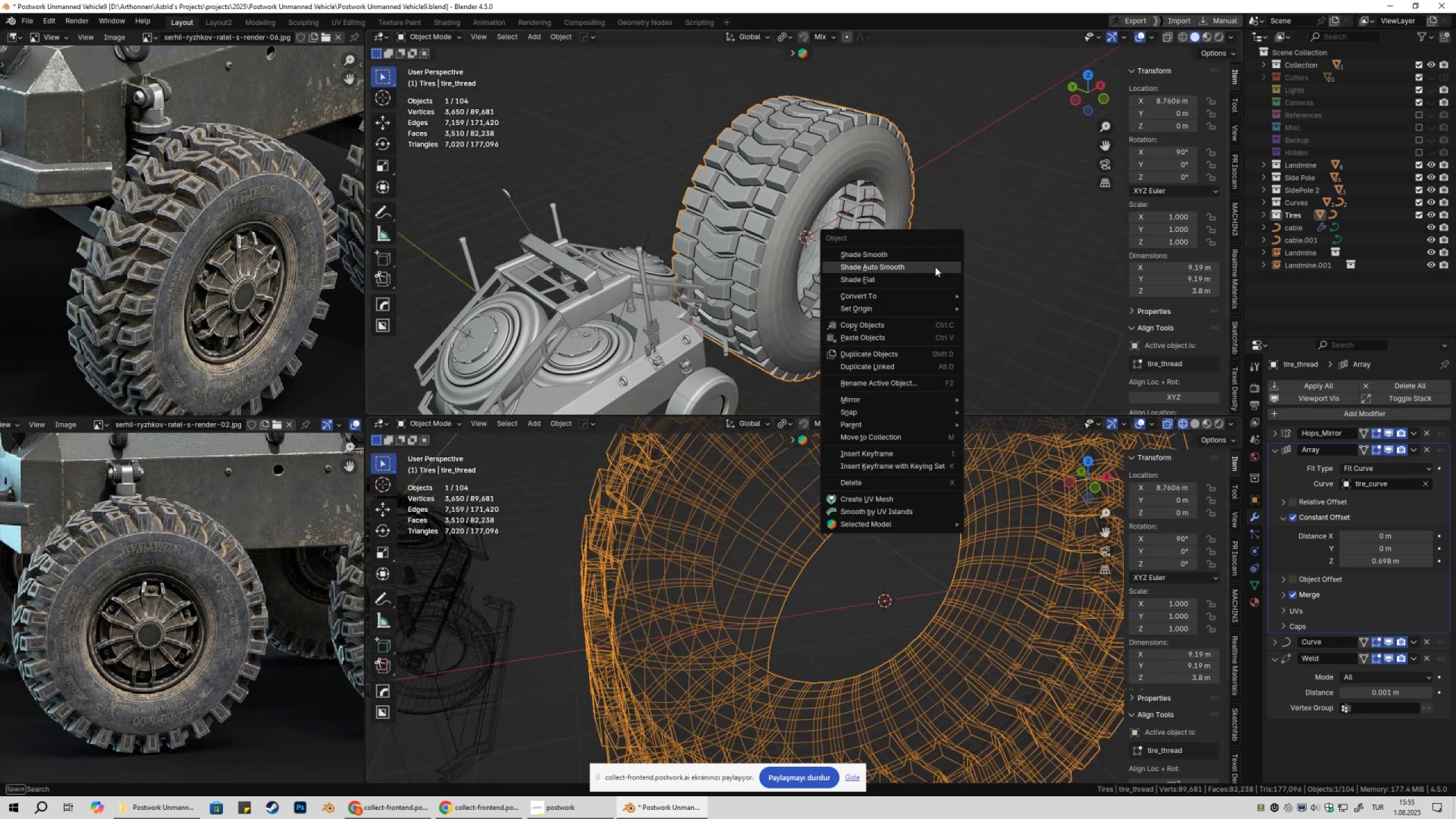 
left_click([935, 267])
 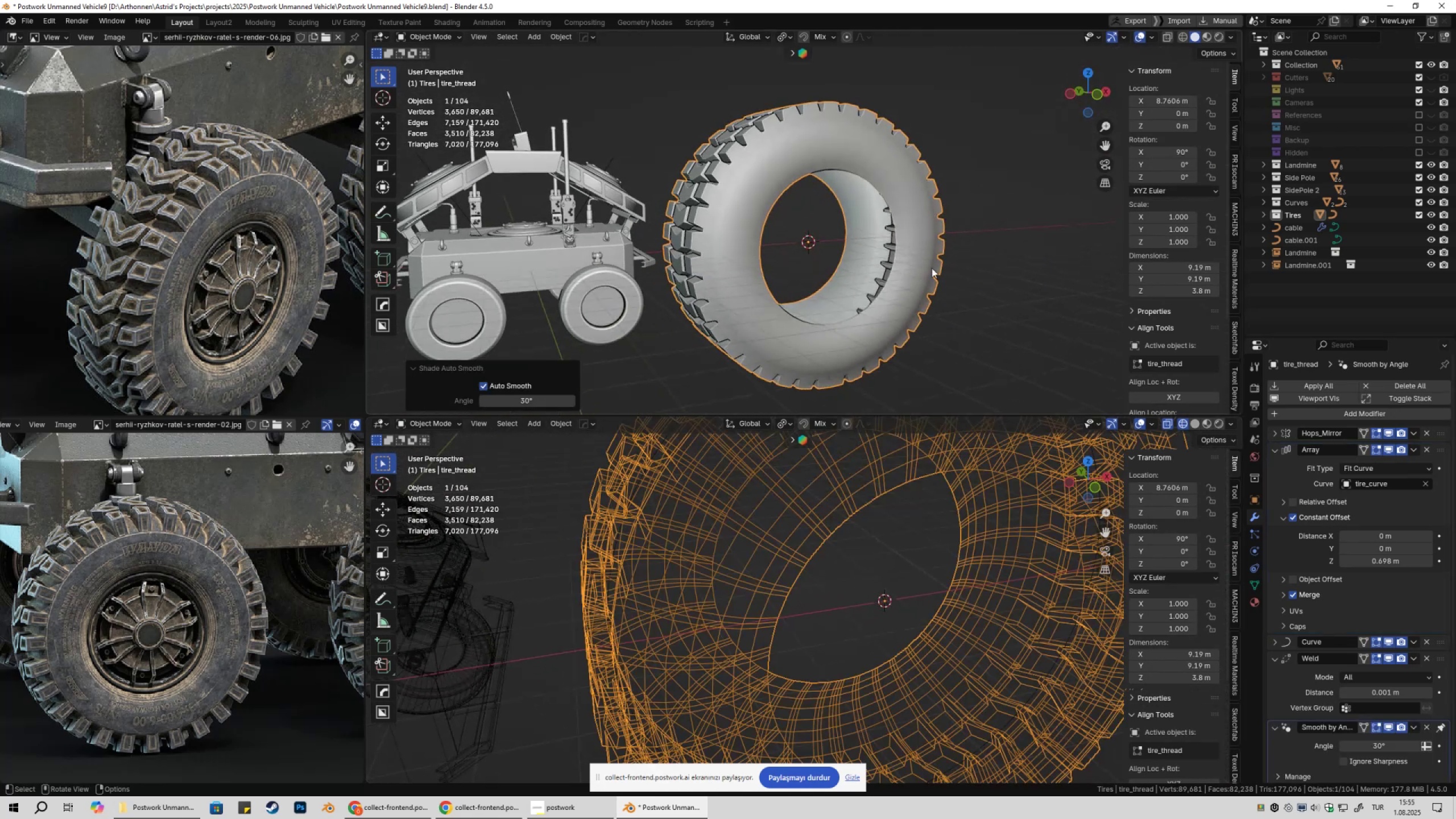 
left_click([977, 263])
 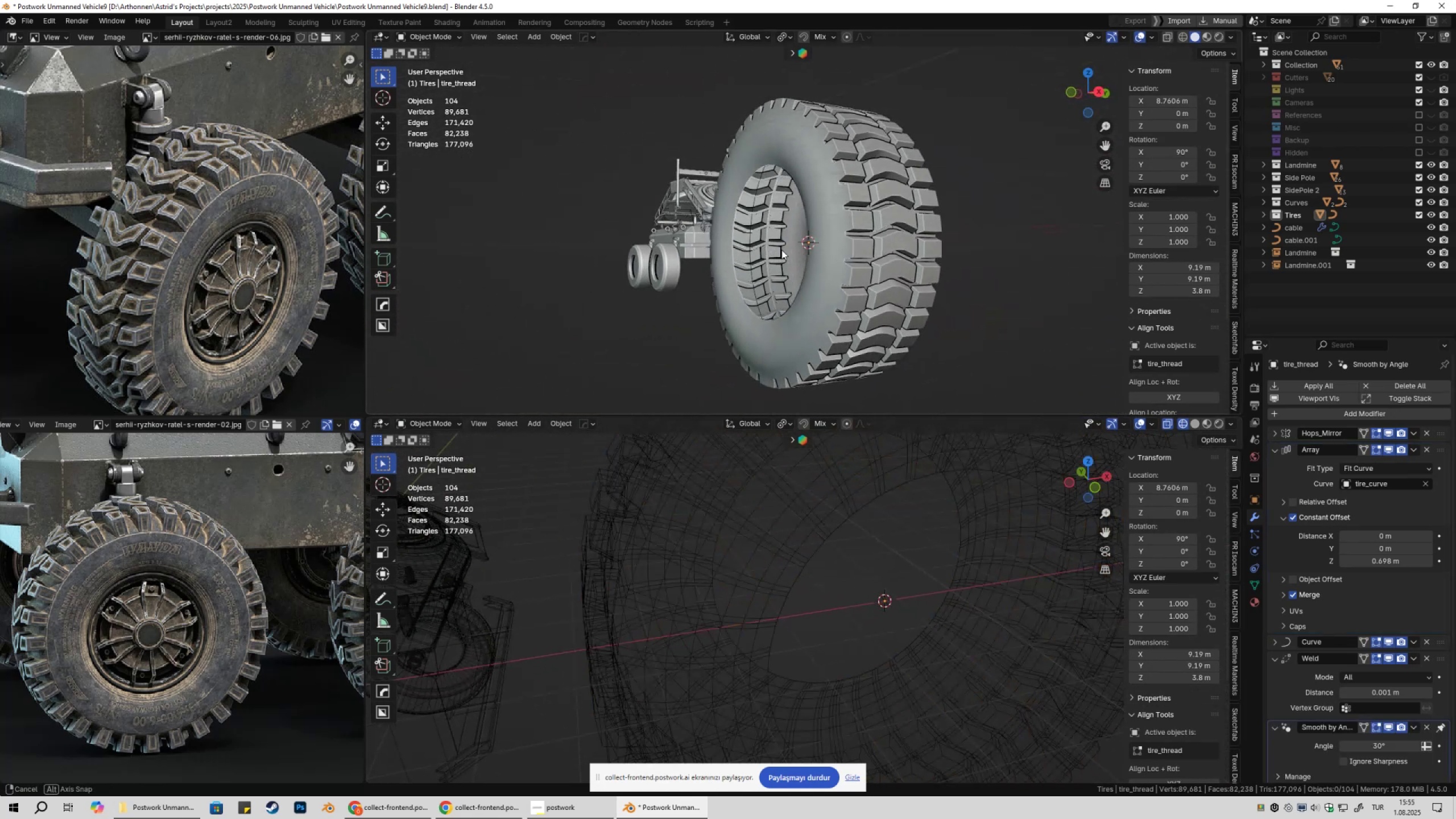 
wait(7.91)
 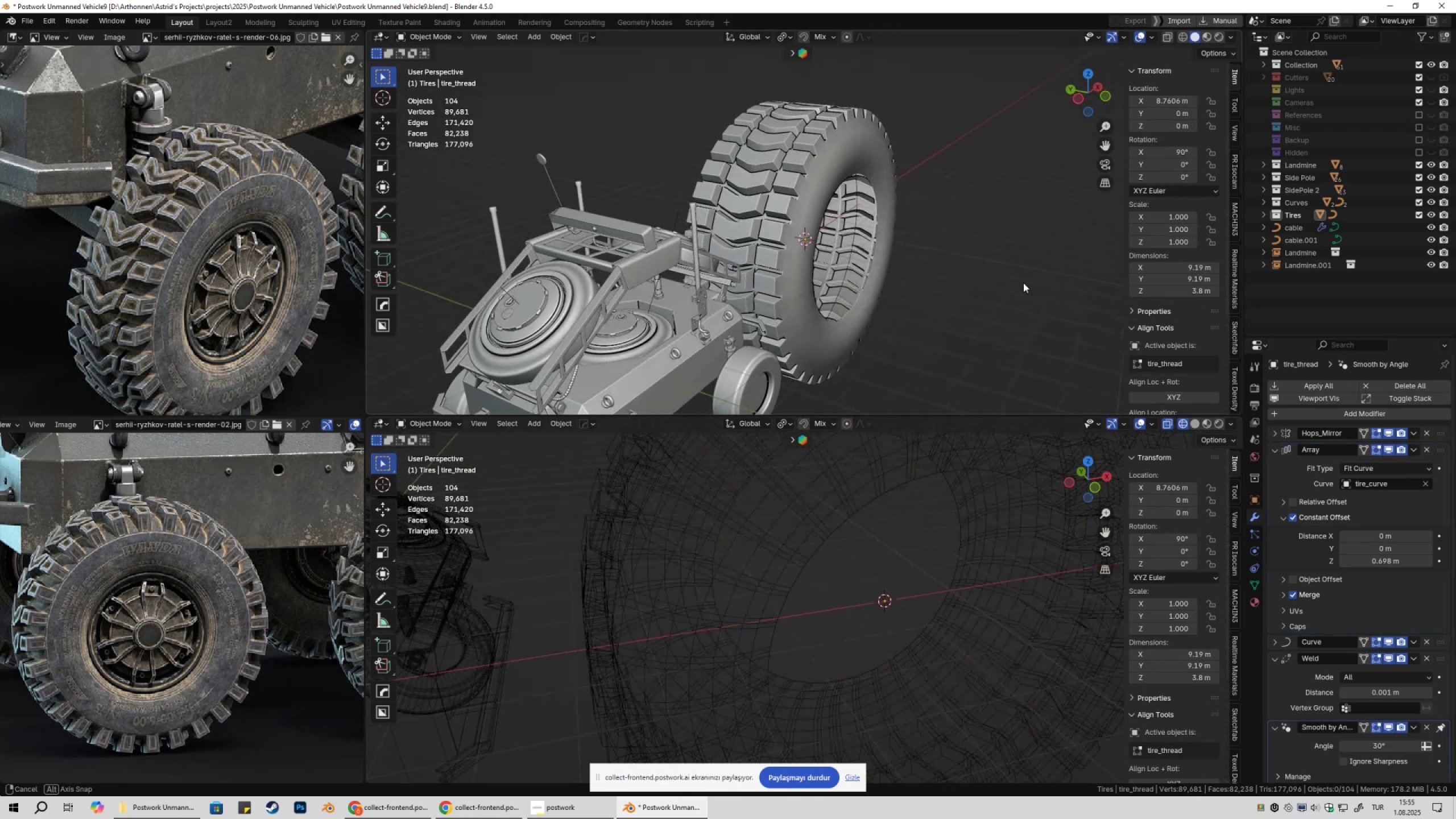 
scroll: coordinate [209, 289], scroll_direction: up, amount: 2.0
 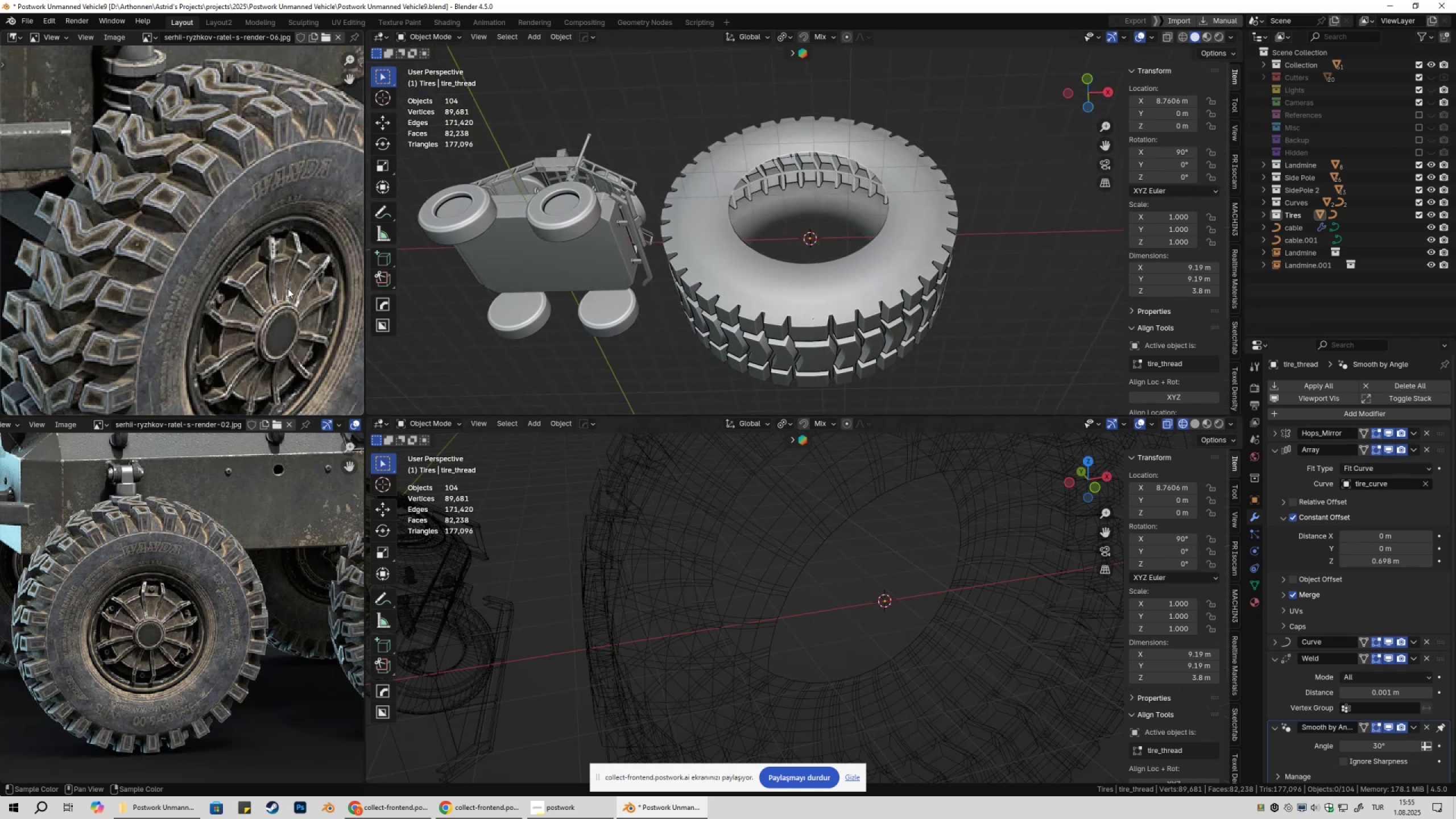 
hold_key(key=ShiftLeft, duration=0.33)
 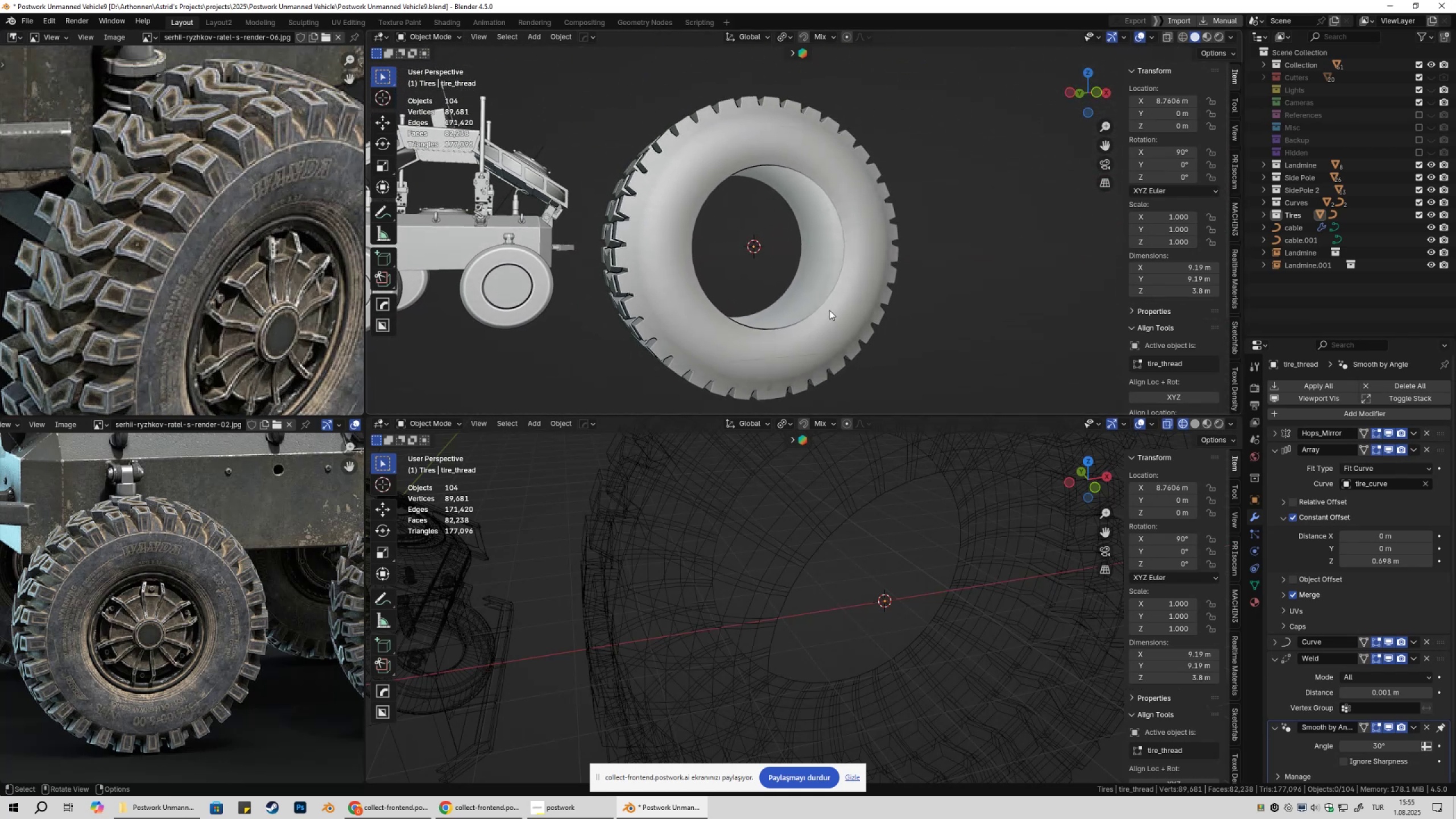 
left_click([406, 818])
 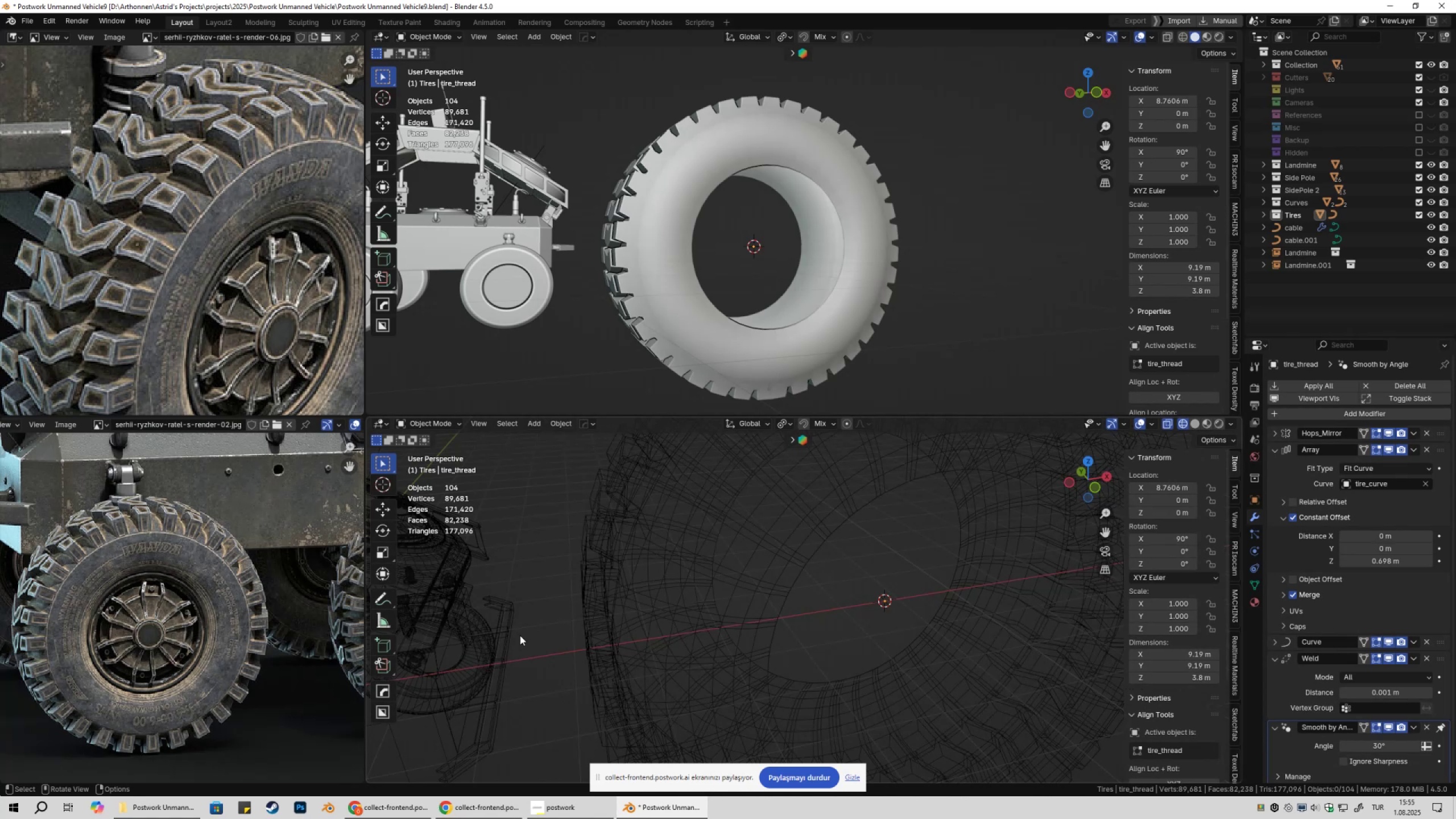 
wait(18.59)
 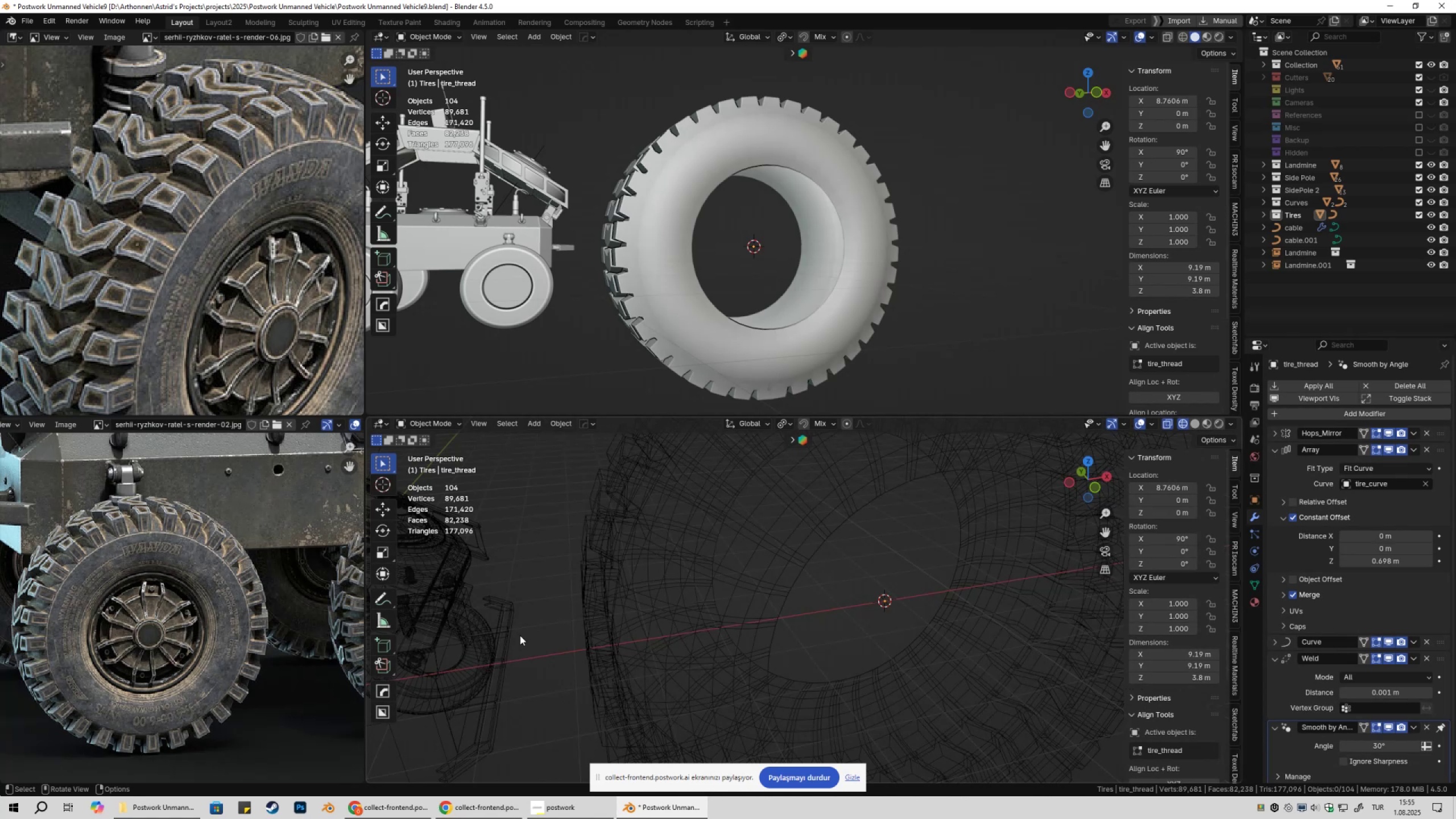 
scroll: coordinate [230, 280], scroll_direction: up, amount: 1.0
 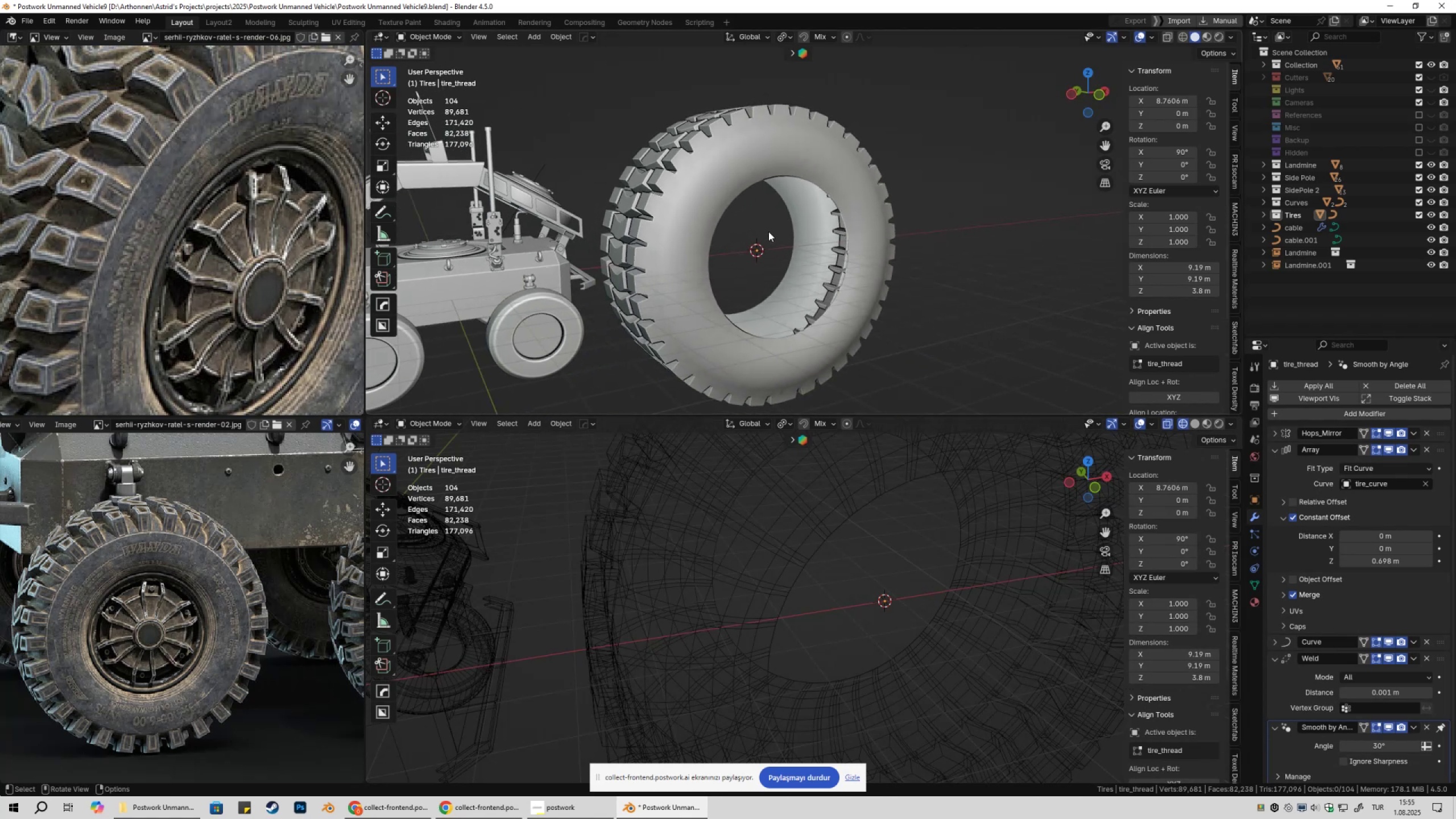 
wait(5.63)
 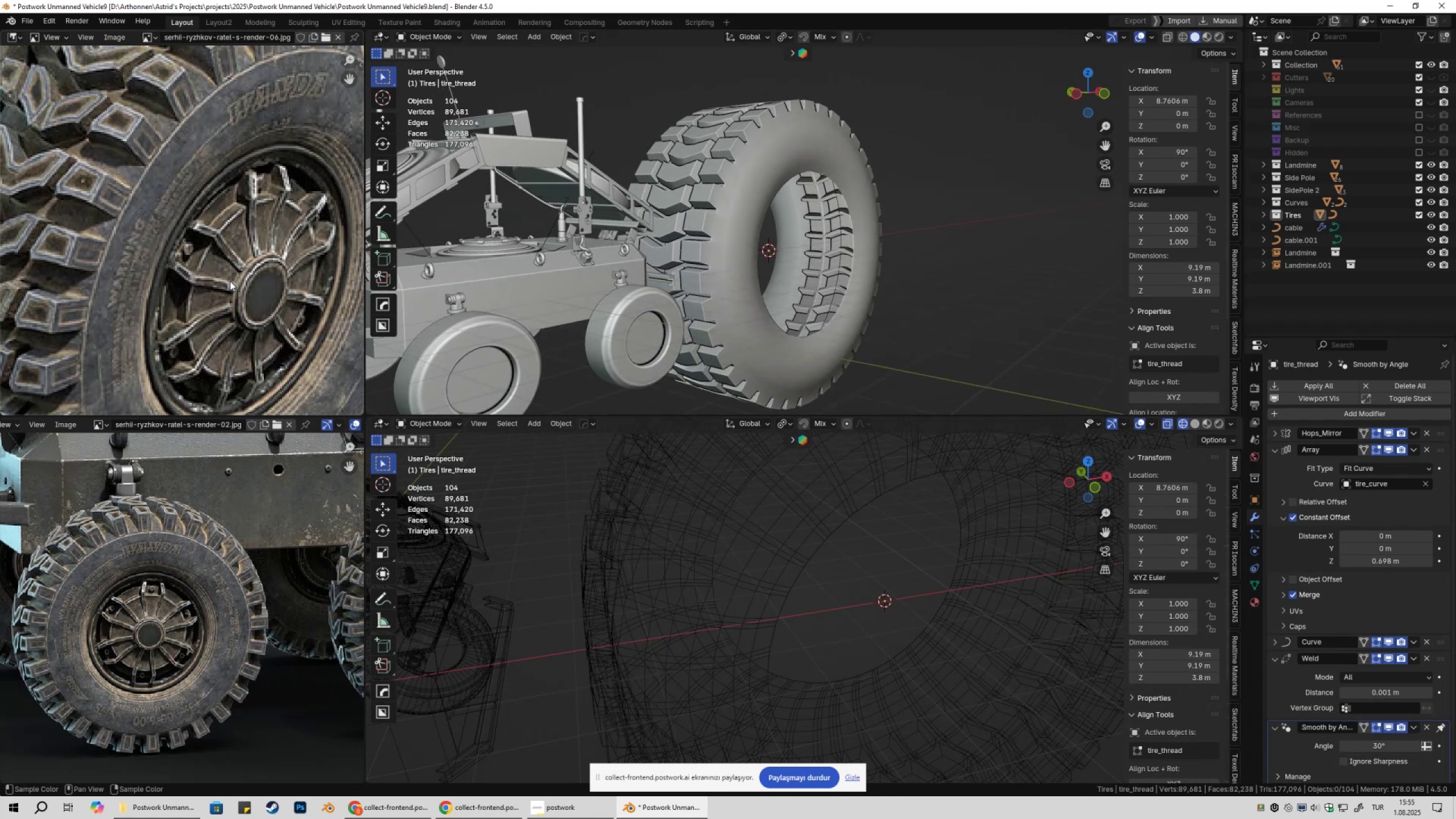 
key(Shift+ShiftLeft)
 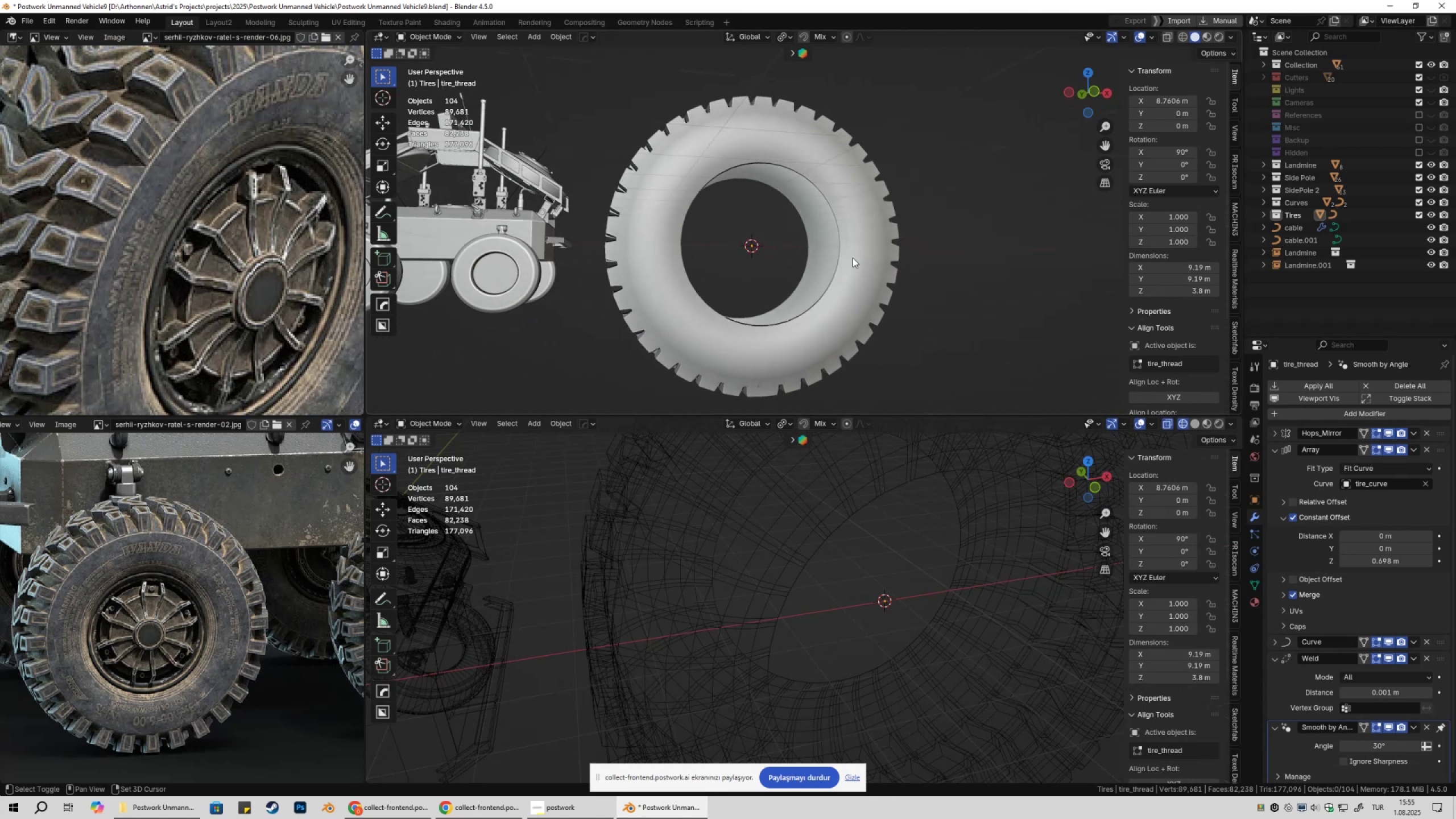 
key(Shift+A)
 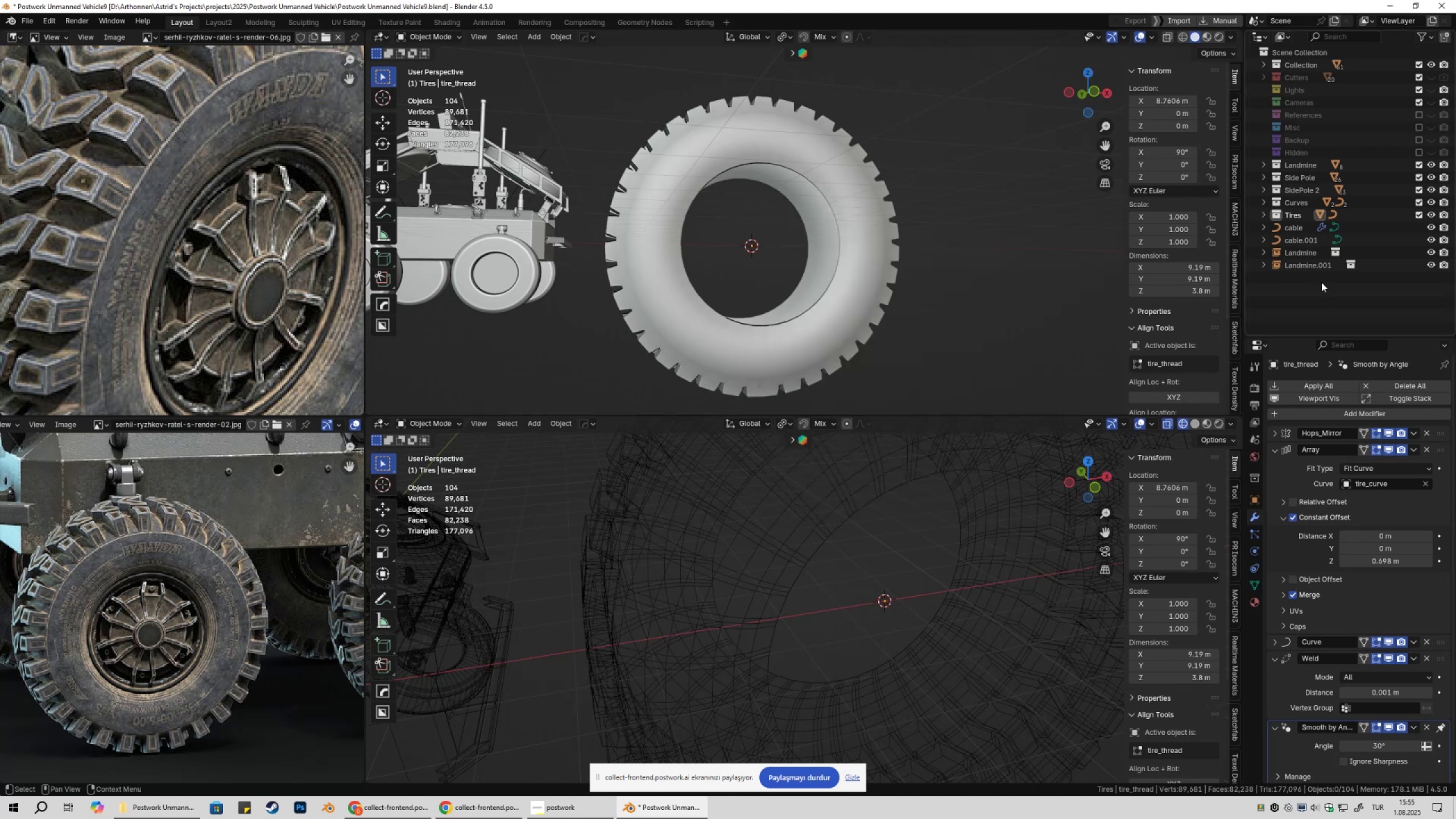 
left_click([1292, 214])
 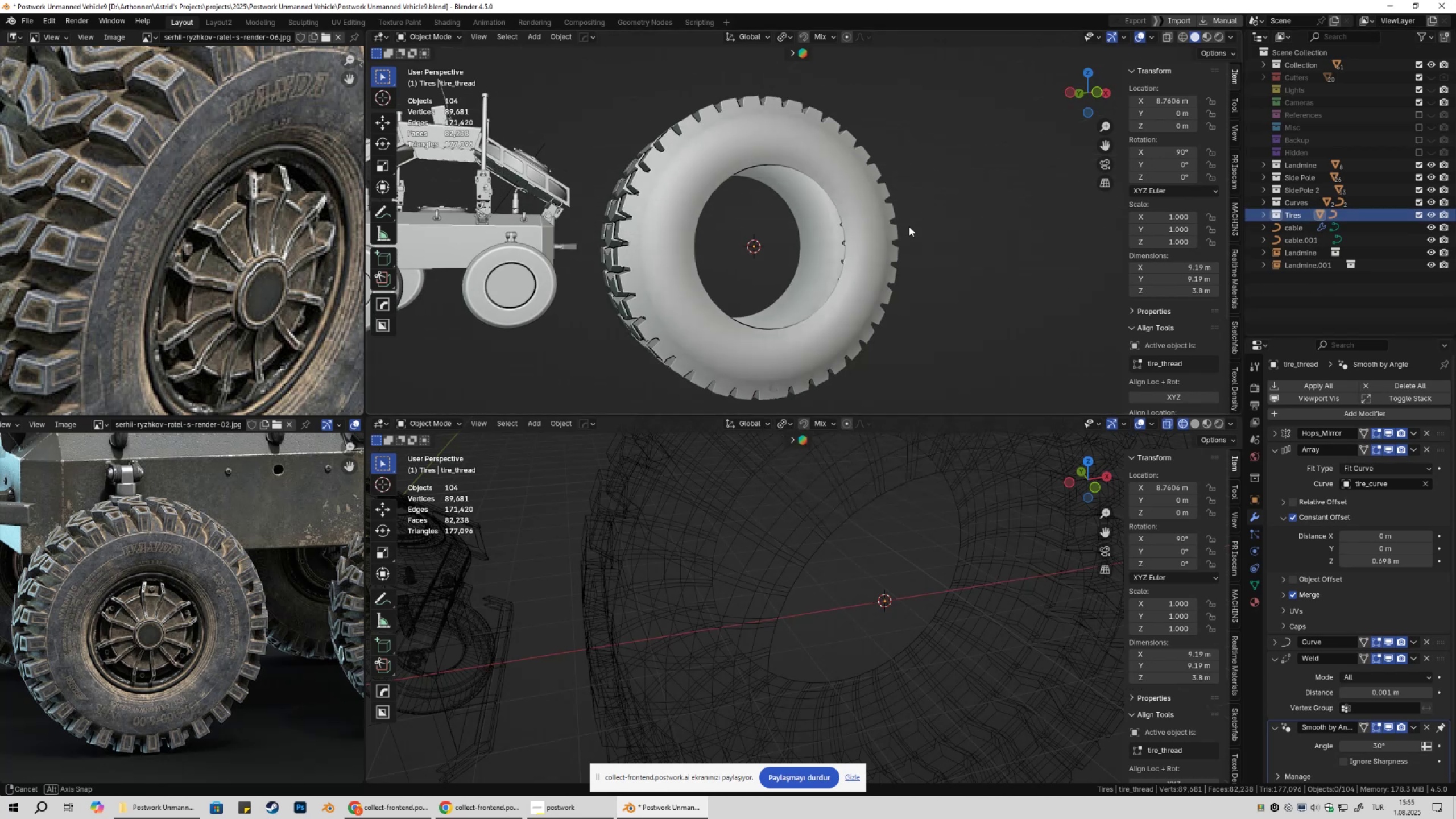 
key(Shift+ShiftLeft)
 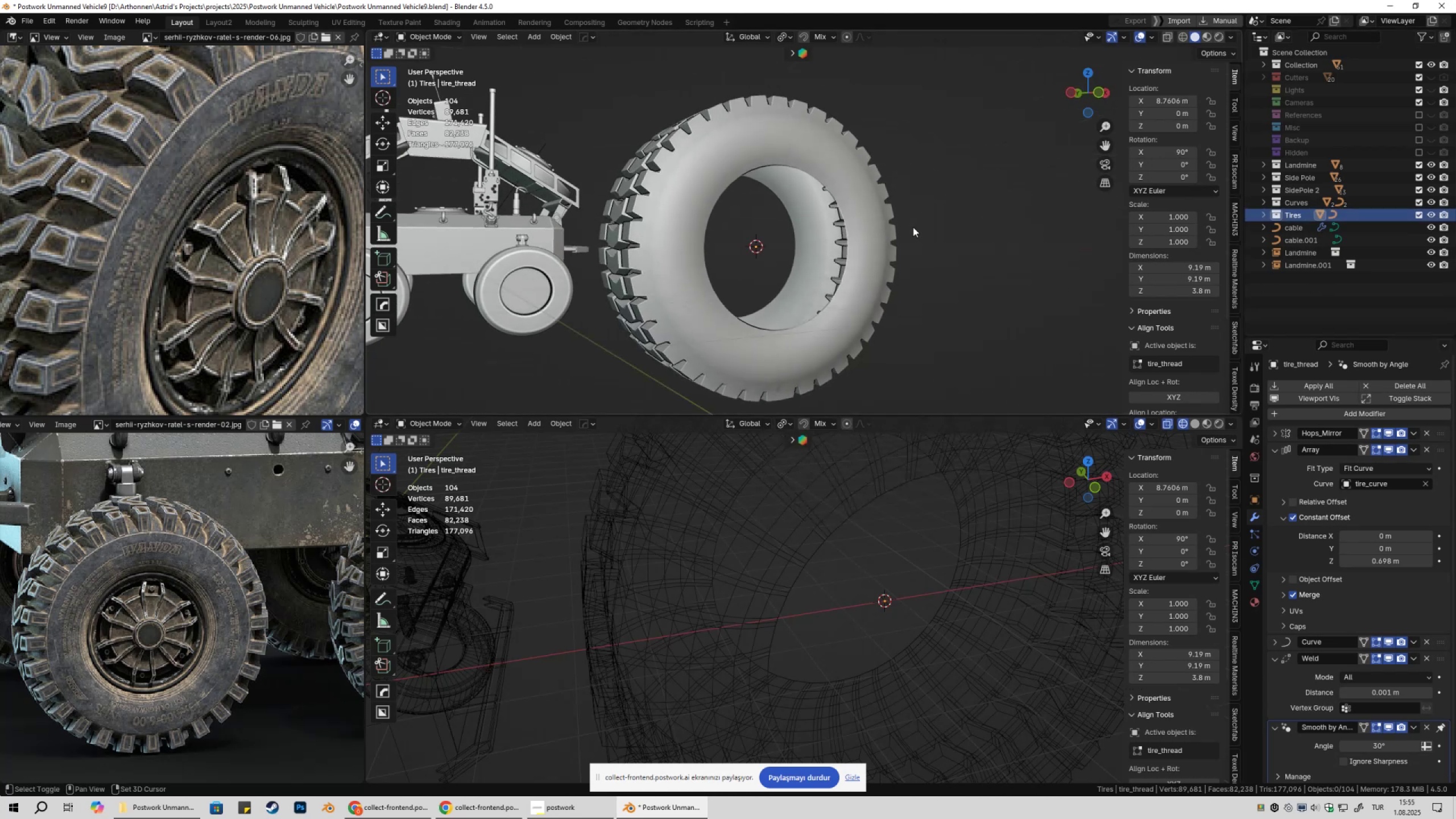 
key(Shift+A)
 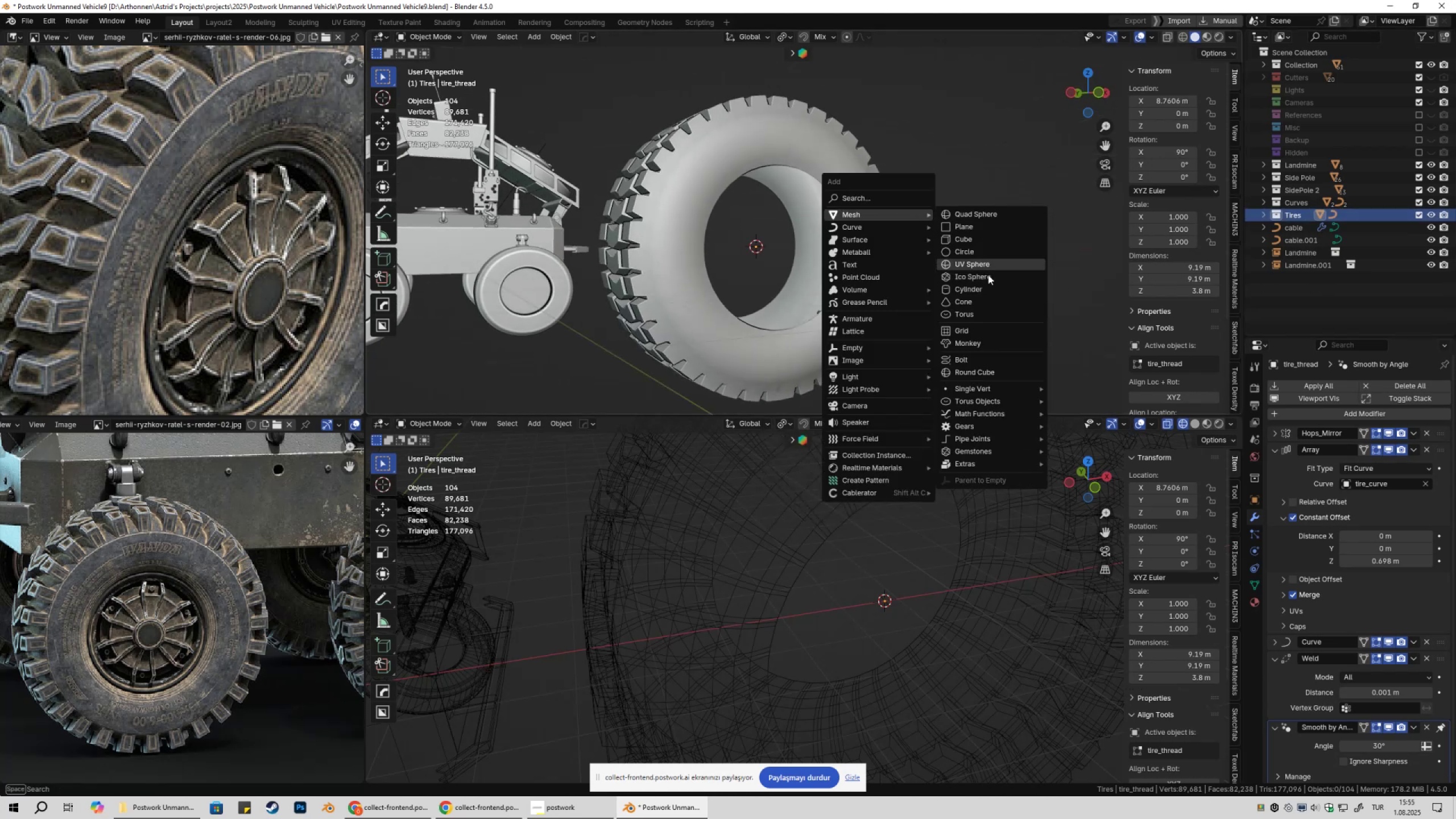 
left_click([986, 291])
 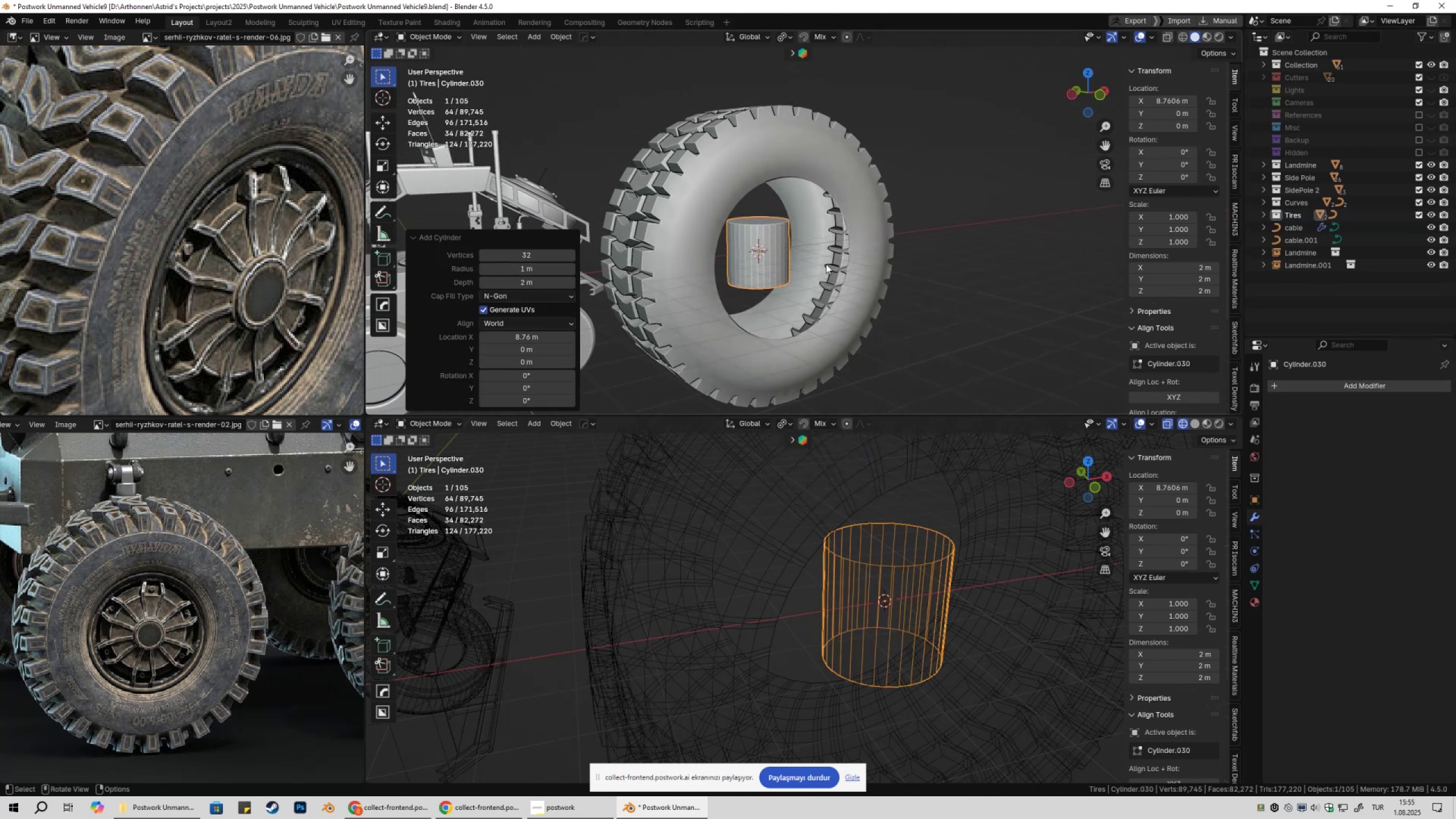 
left_click([528, 255])
 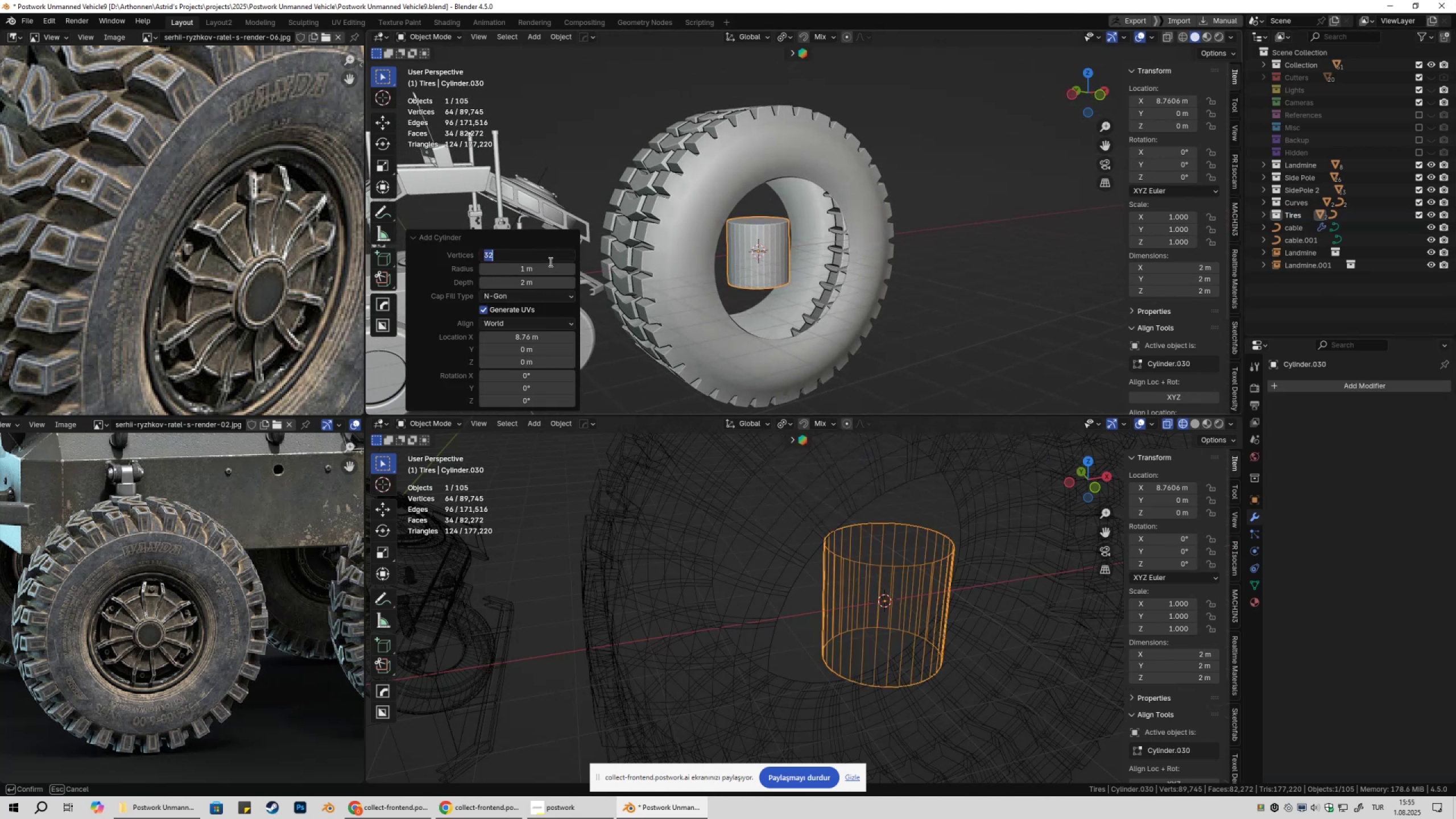 
key(Numpad6)
 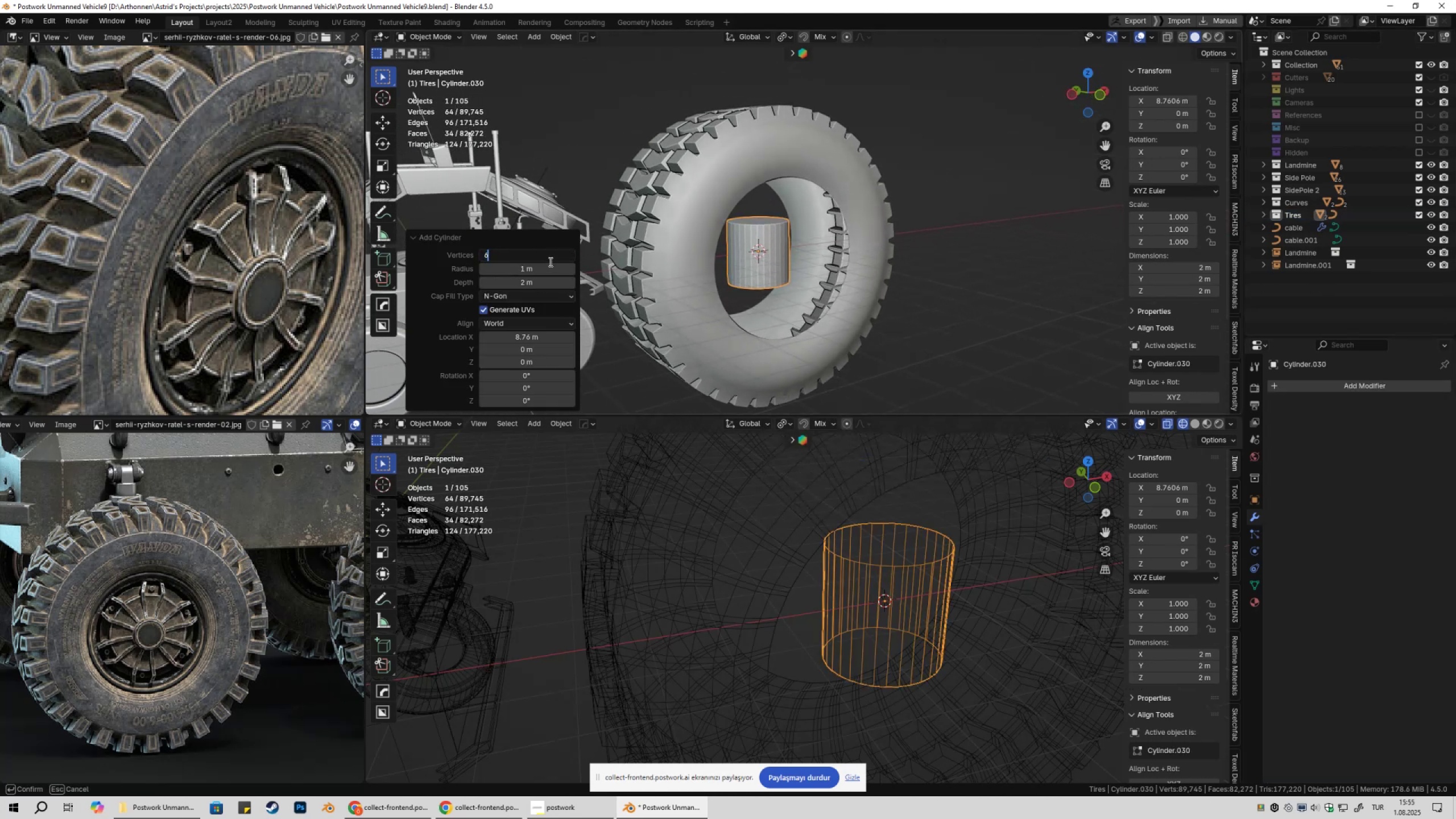 
key(Numpad4)
 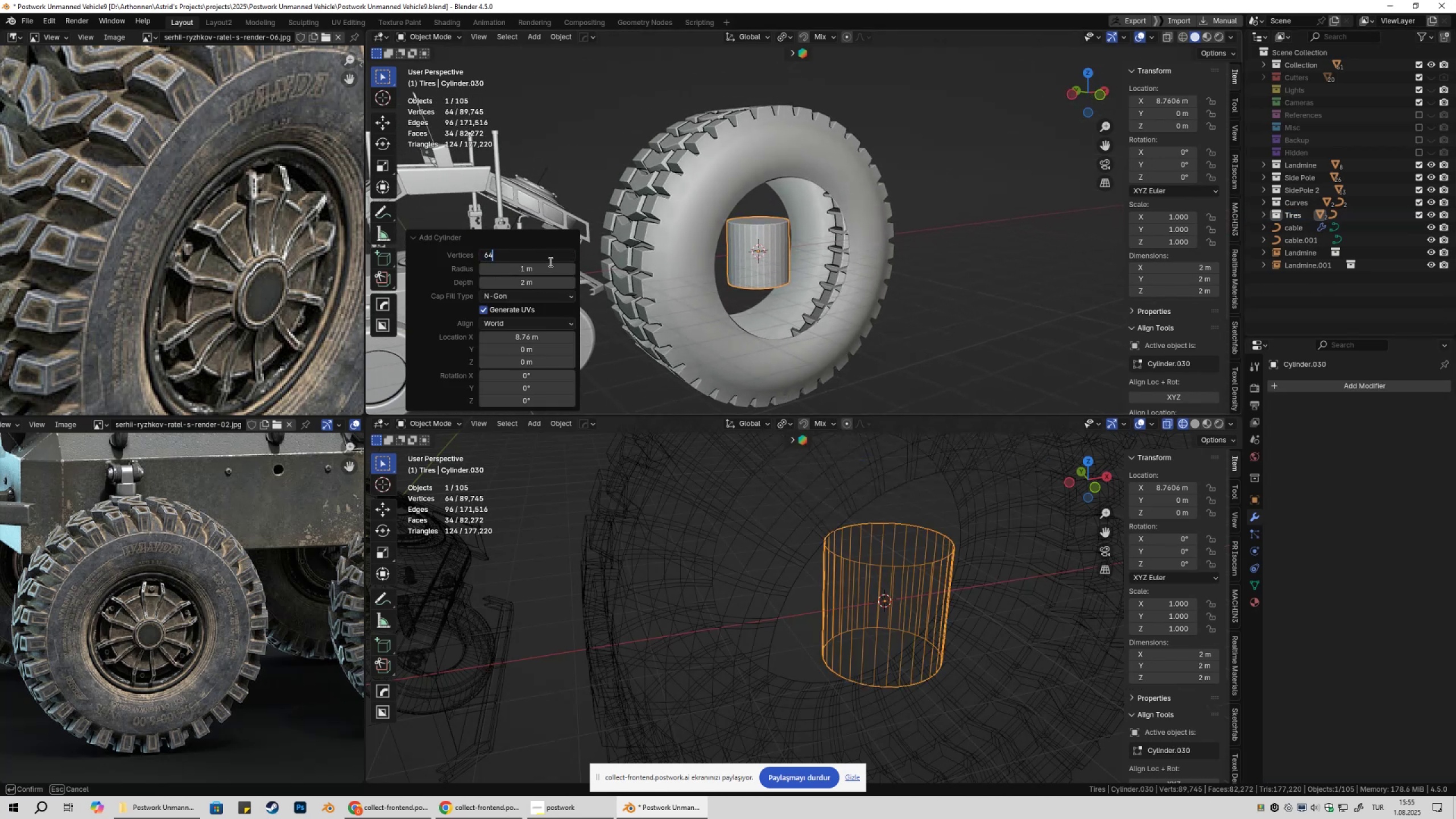 
key(NumpadEnter)
 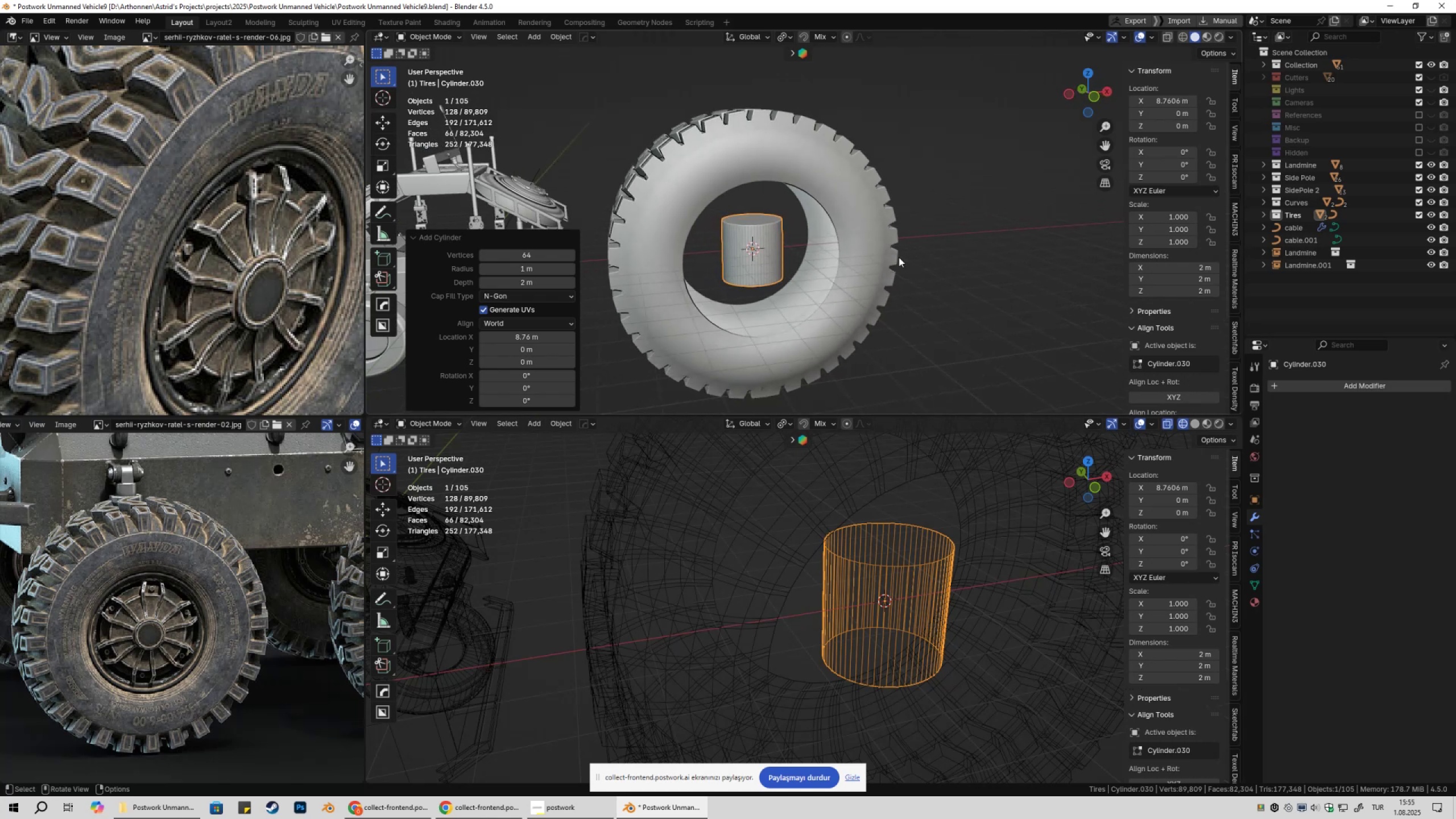 
double_click([773, 244])
 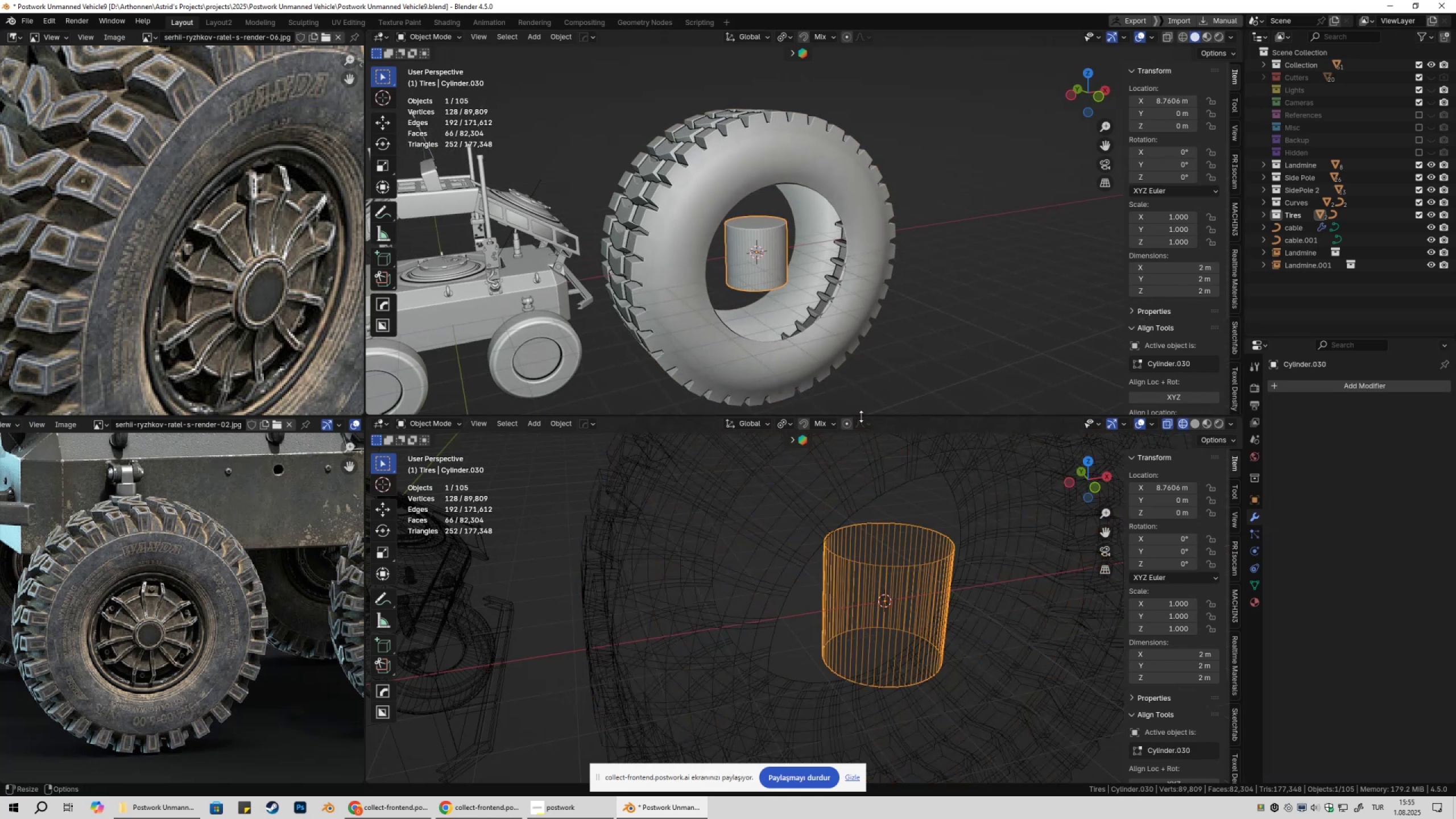 
right_click([861, 417])
 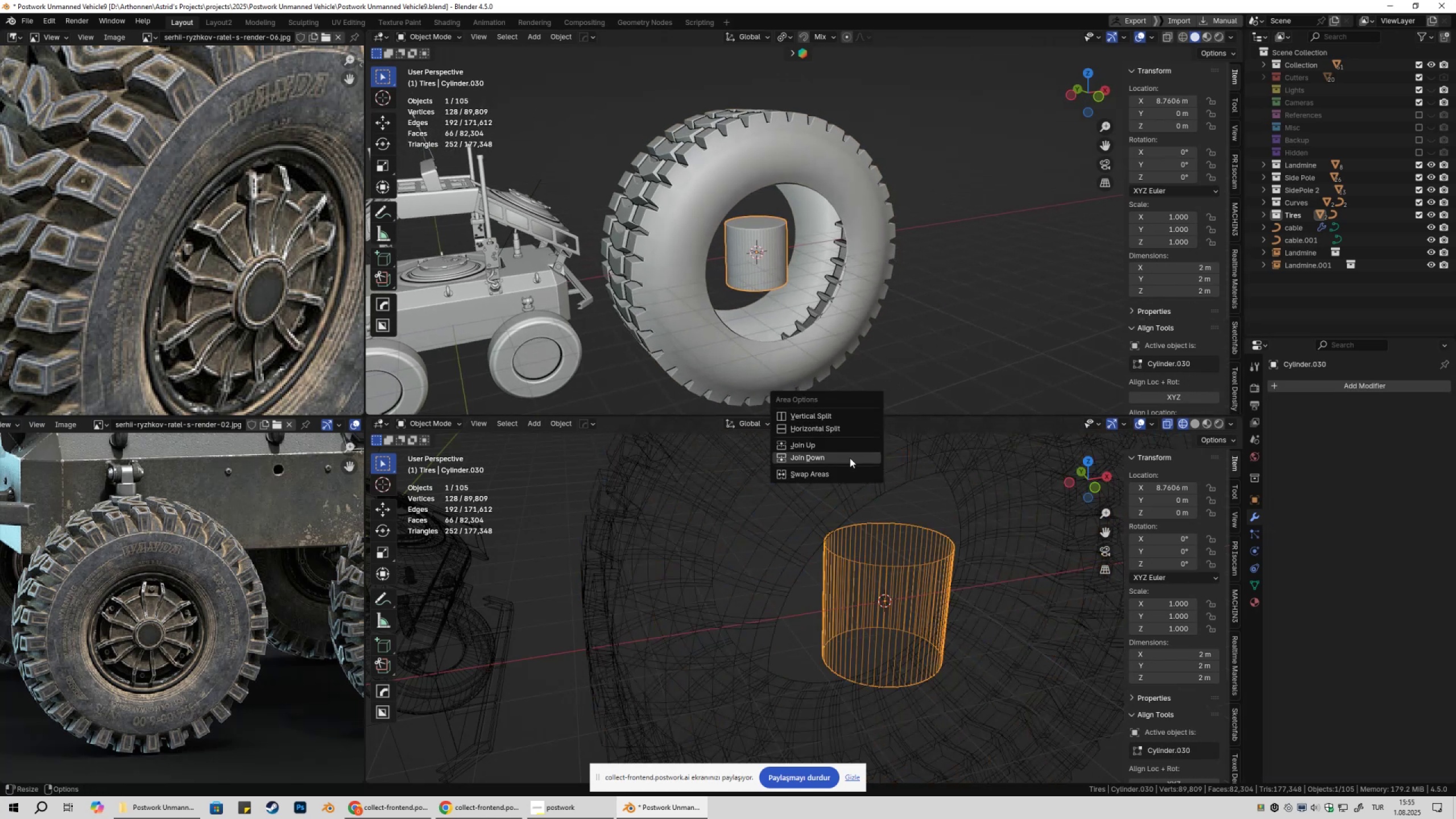 
left_click([850, 458])
 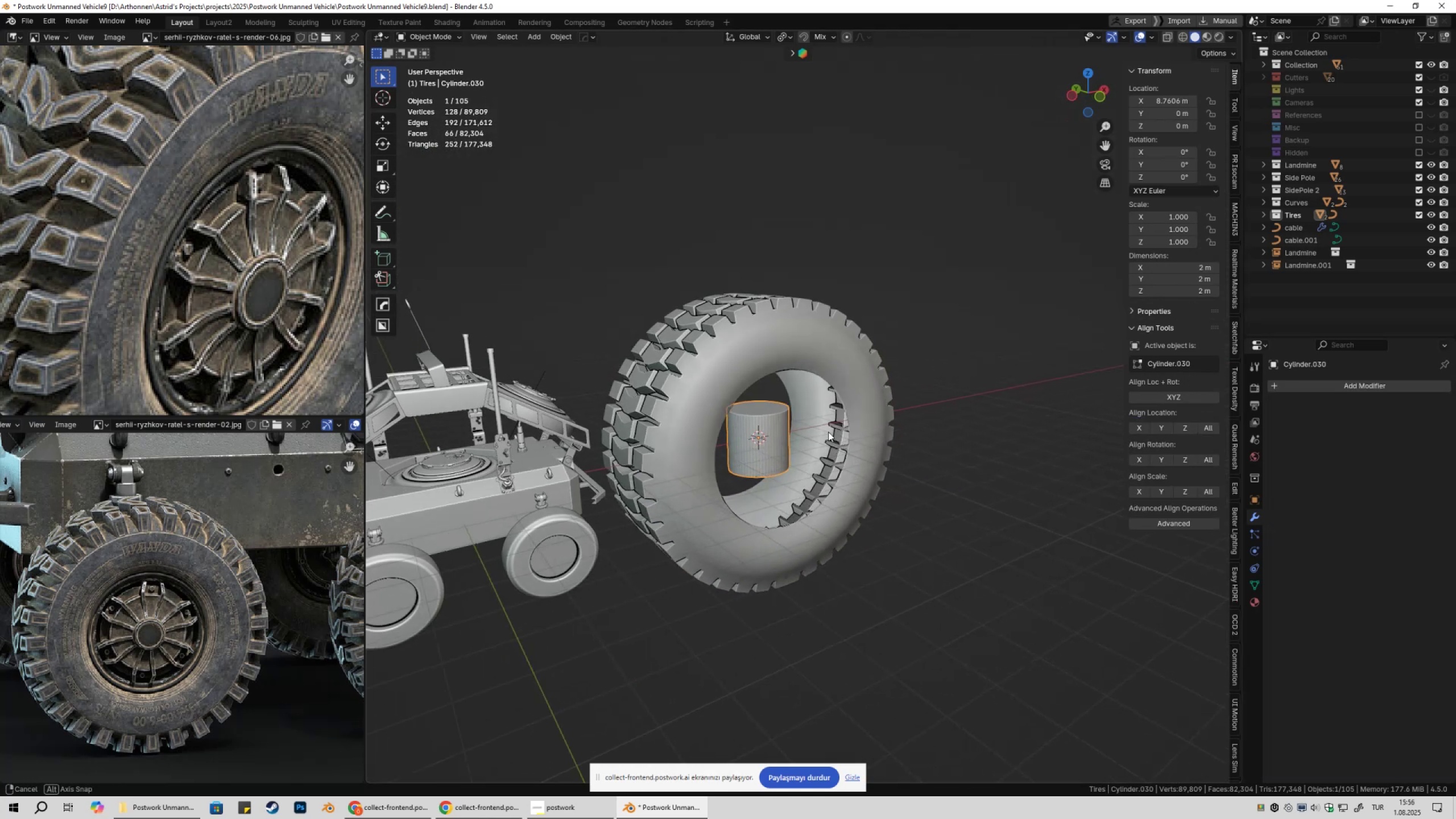 
type(rx90)
key(NumpadEnter)
type(1s)
 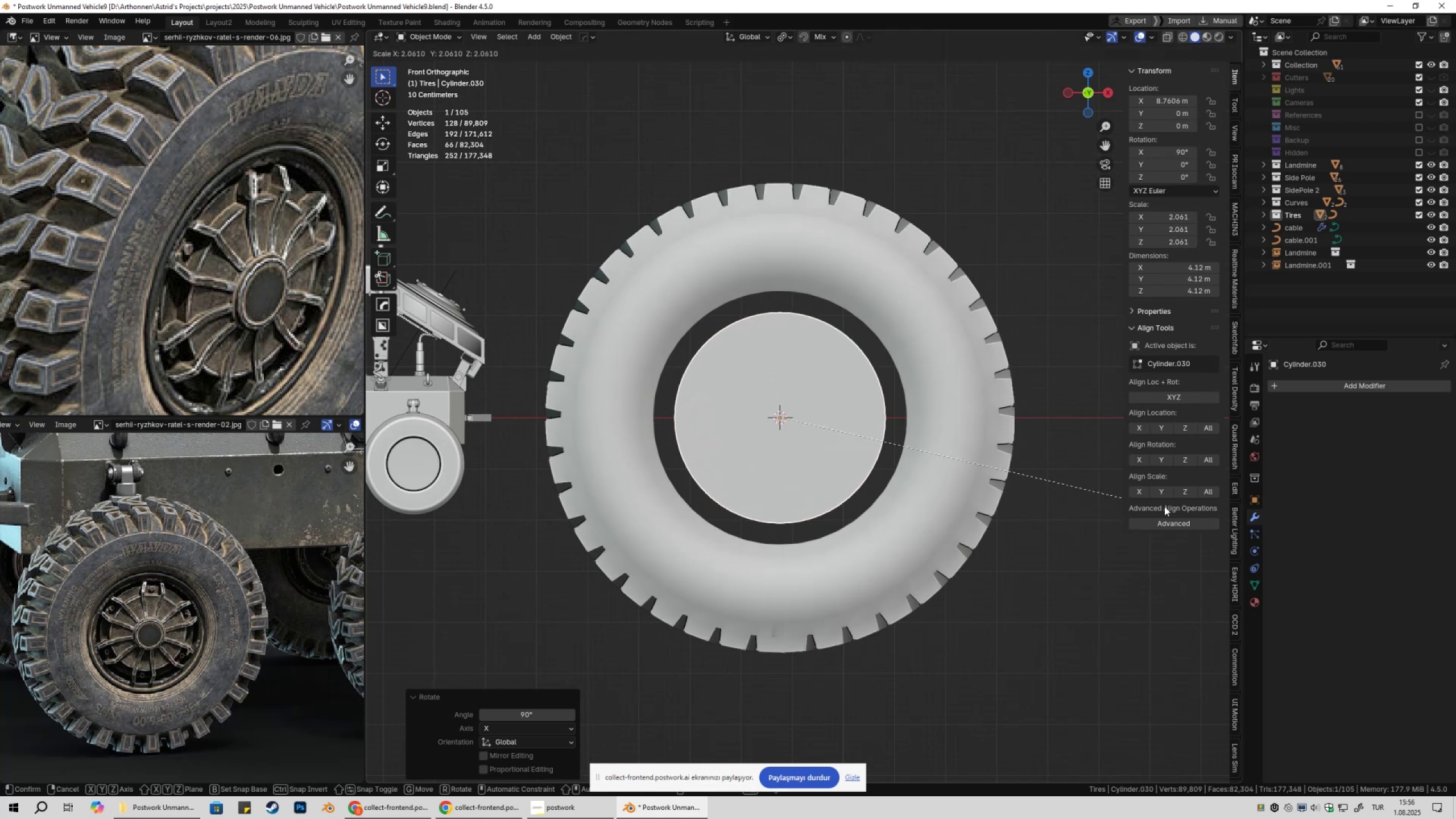 
scroll: coordinate [917, 489], scroll_direction: up, amount: 3.0
 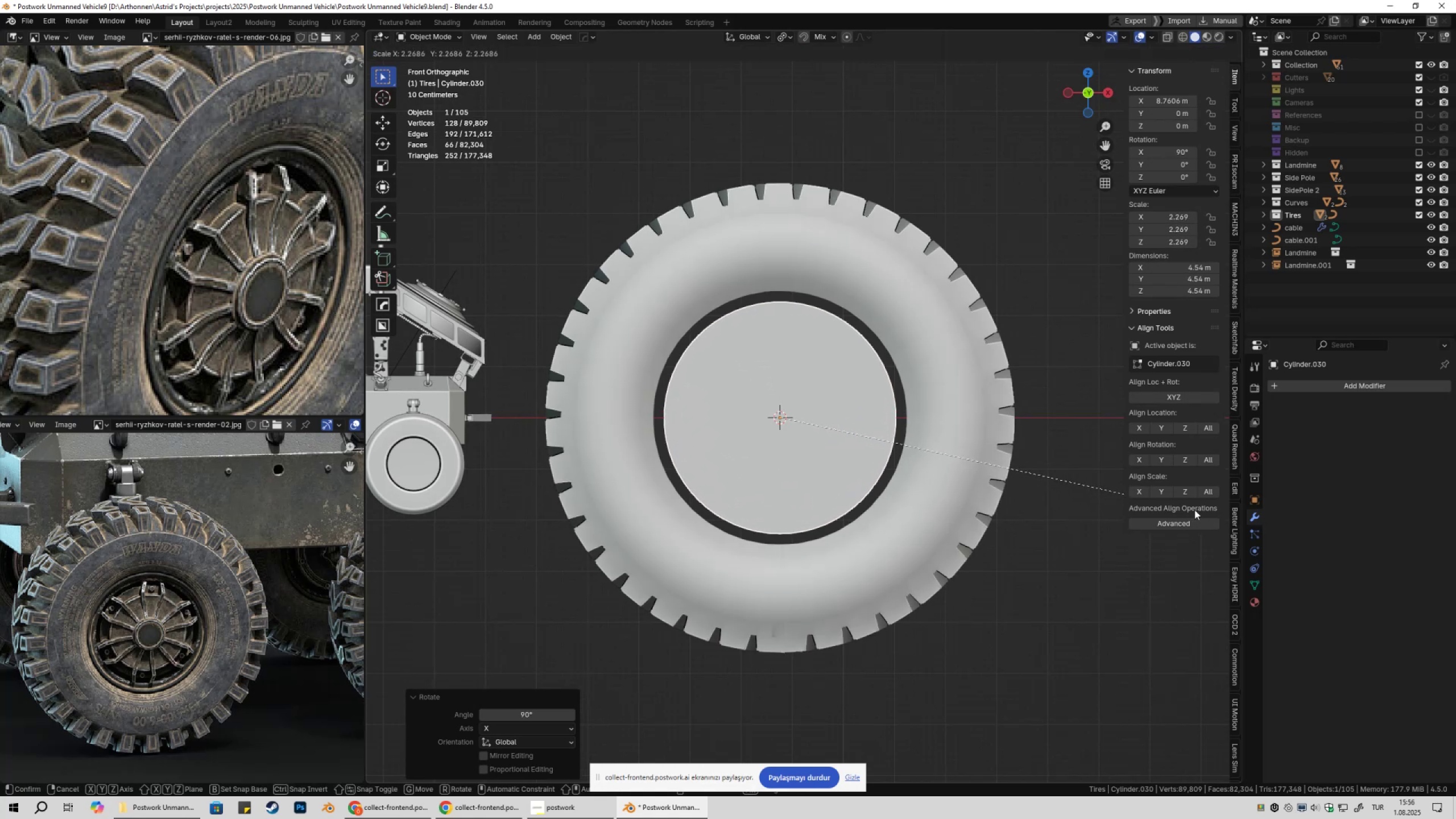 
hold_key(key=ShiftLeft, duration=1.53)
 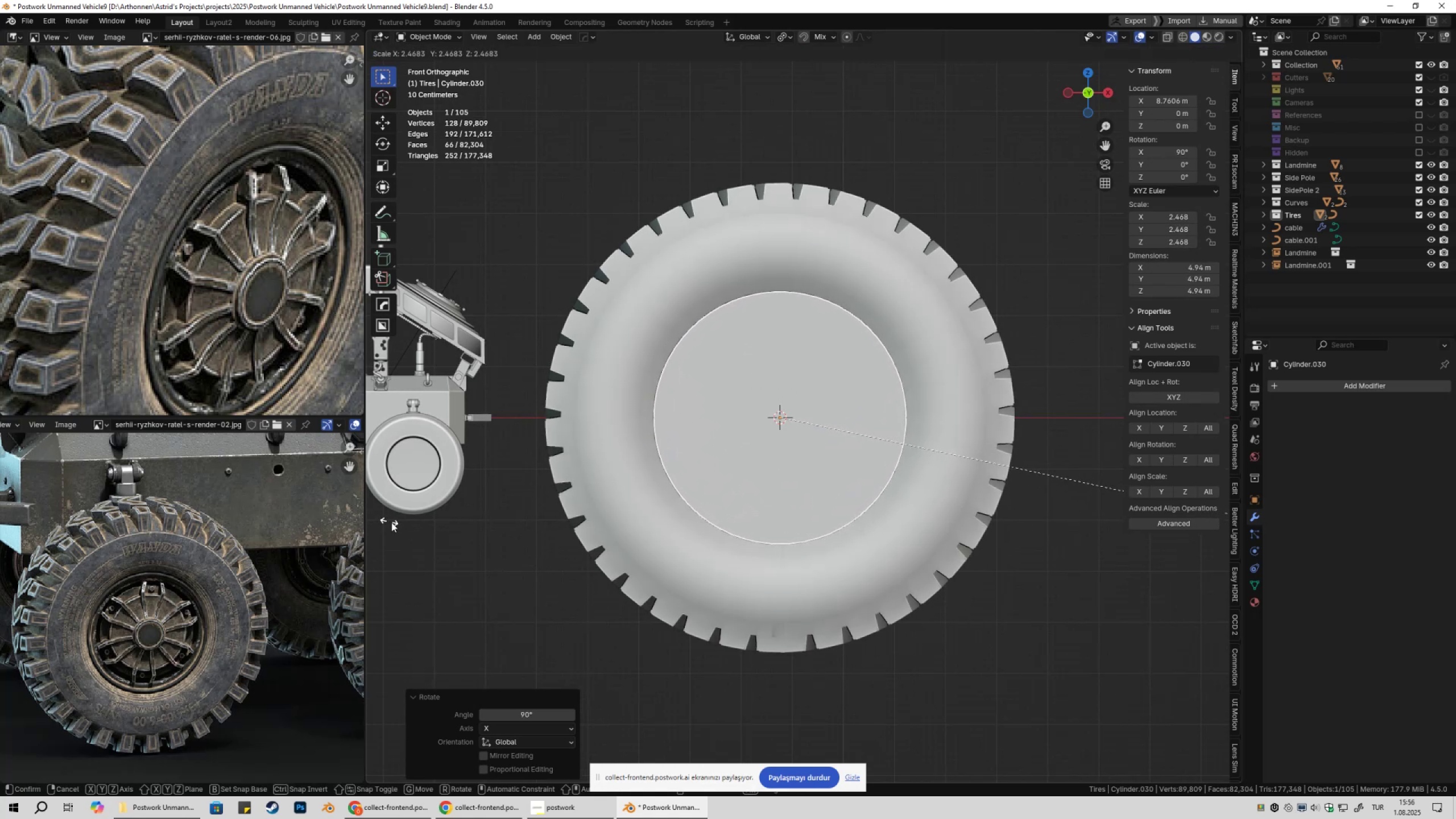 
hold_key(key=ShiftLeft, duration=1.43)
left_click([402, 524])
 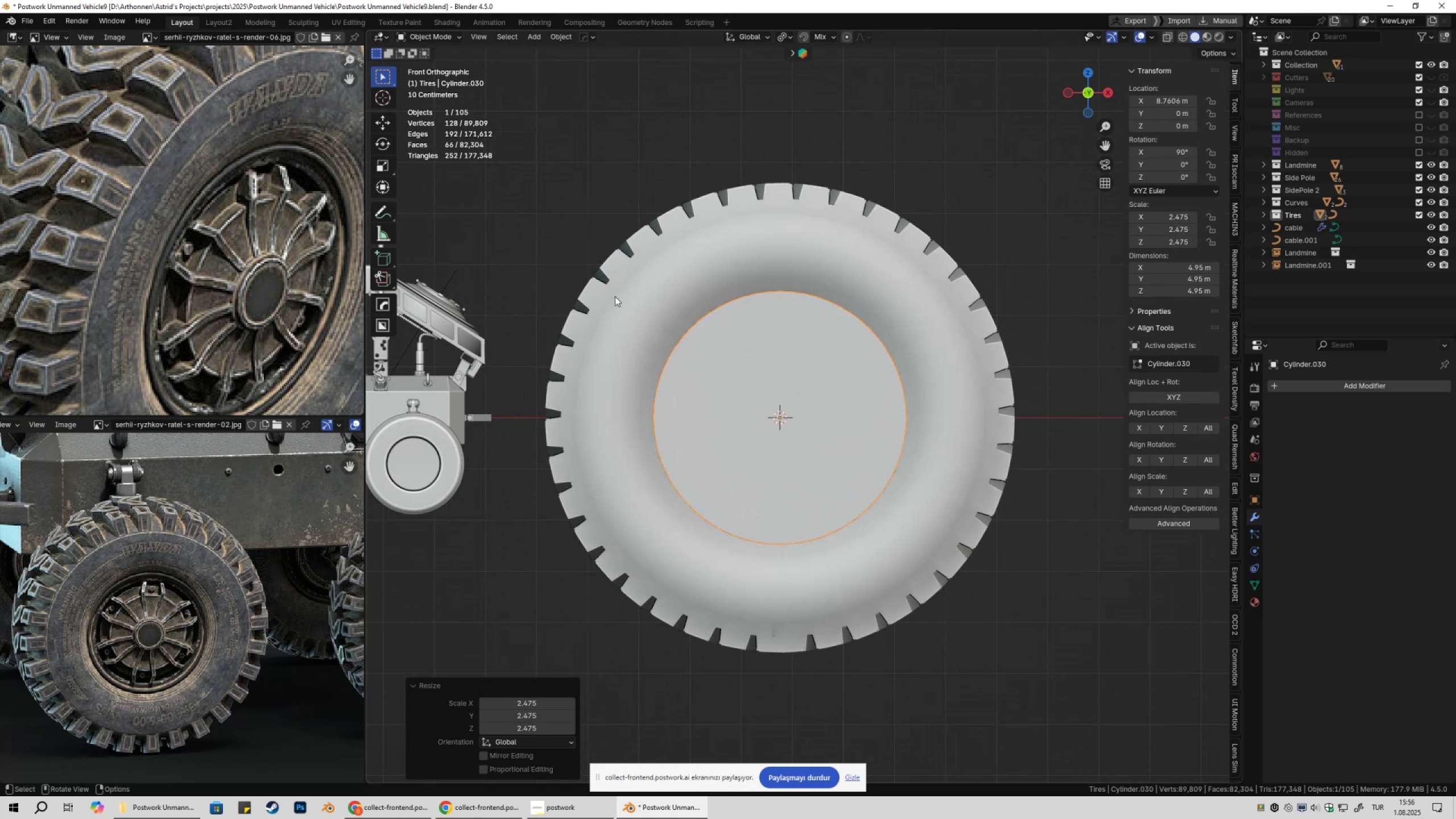 
scroll: coordinate [693, 353], scroll_direction: down, amount: 3.0
 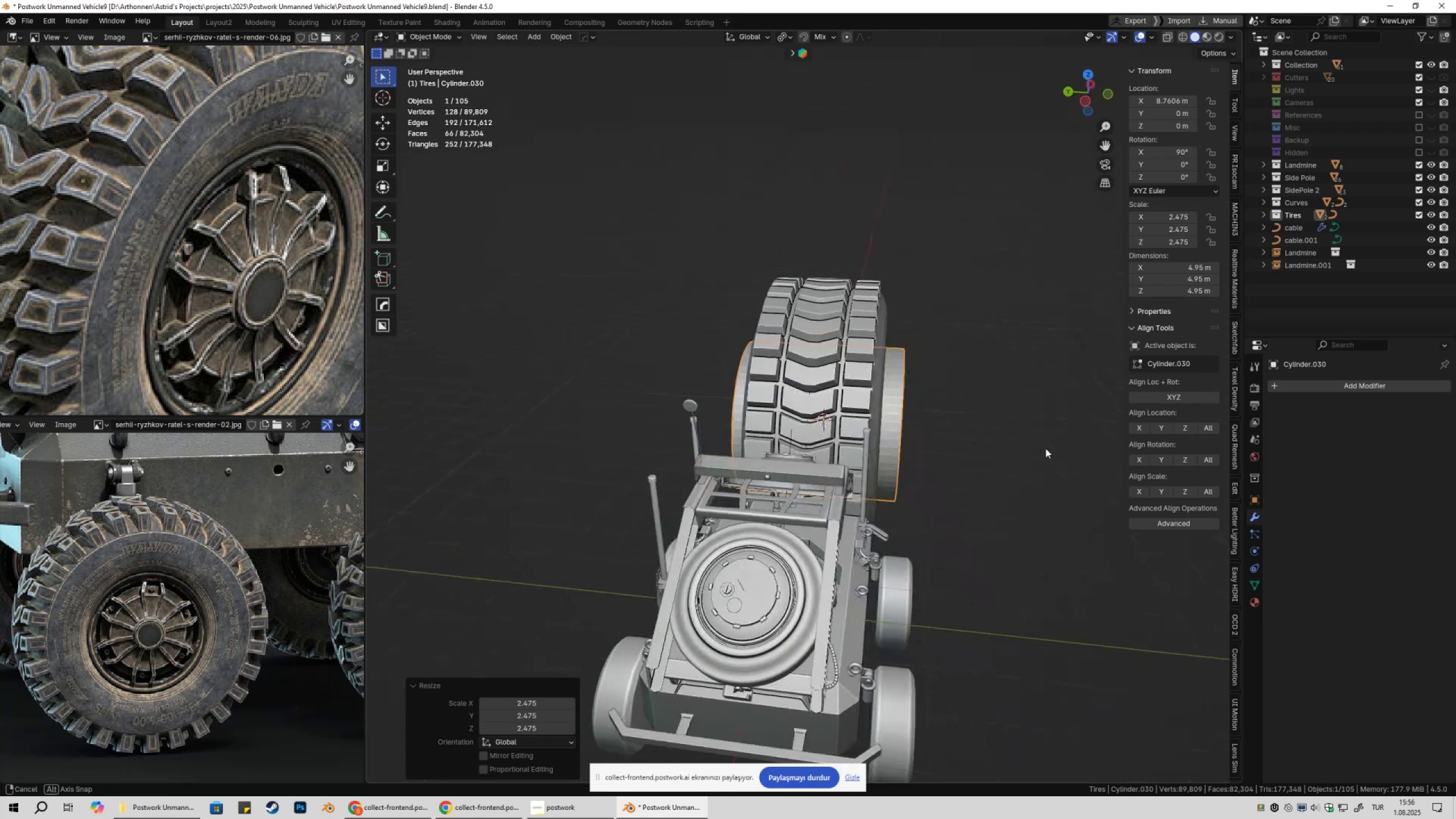 
scroll: coordinate [985, 453], scroll_direction: up, amount: 2.0
 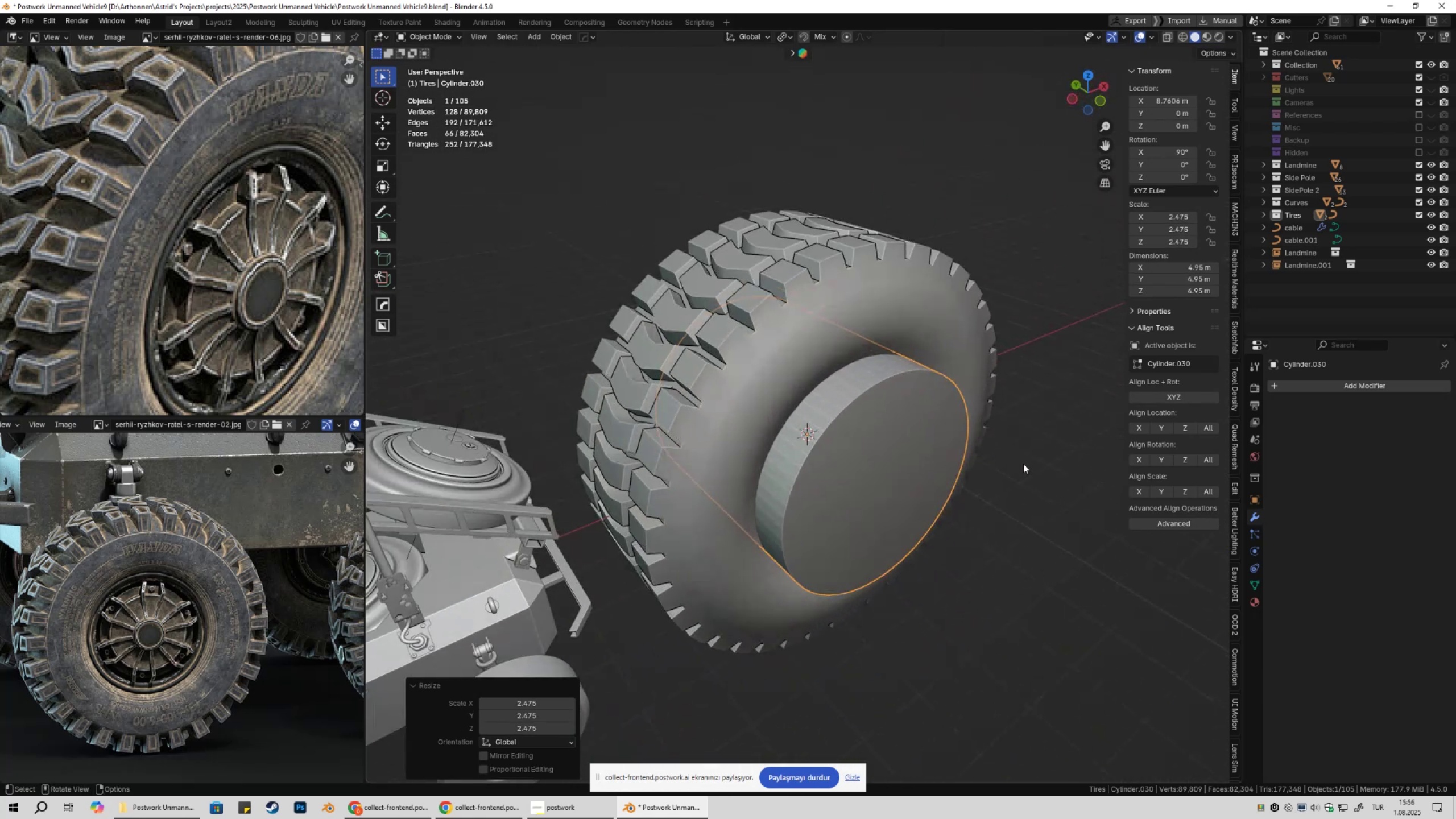 
type(sysyb)
 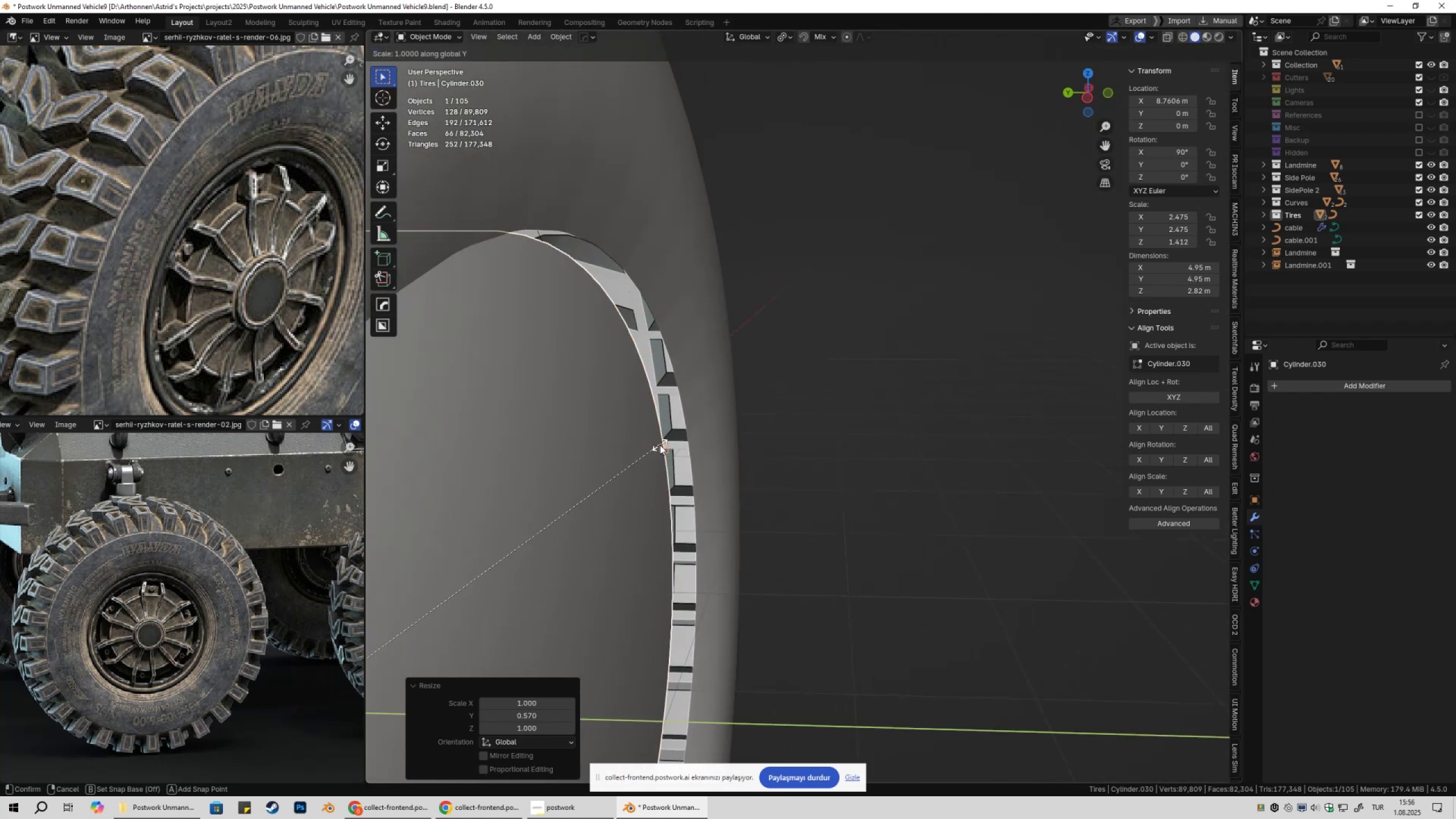 
scroll: coordinate [700, 466], scroll_direction: up, amount: 4.0
 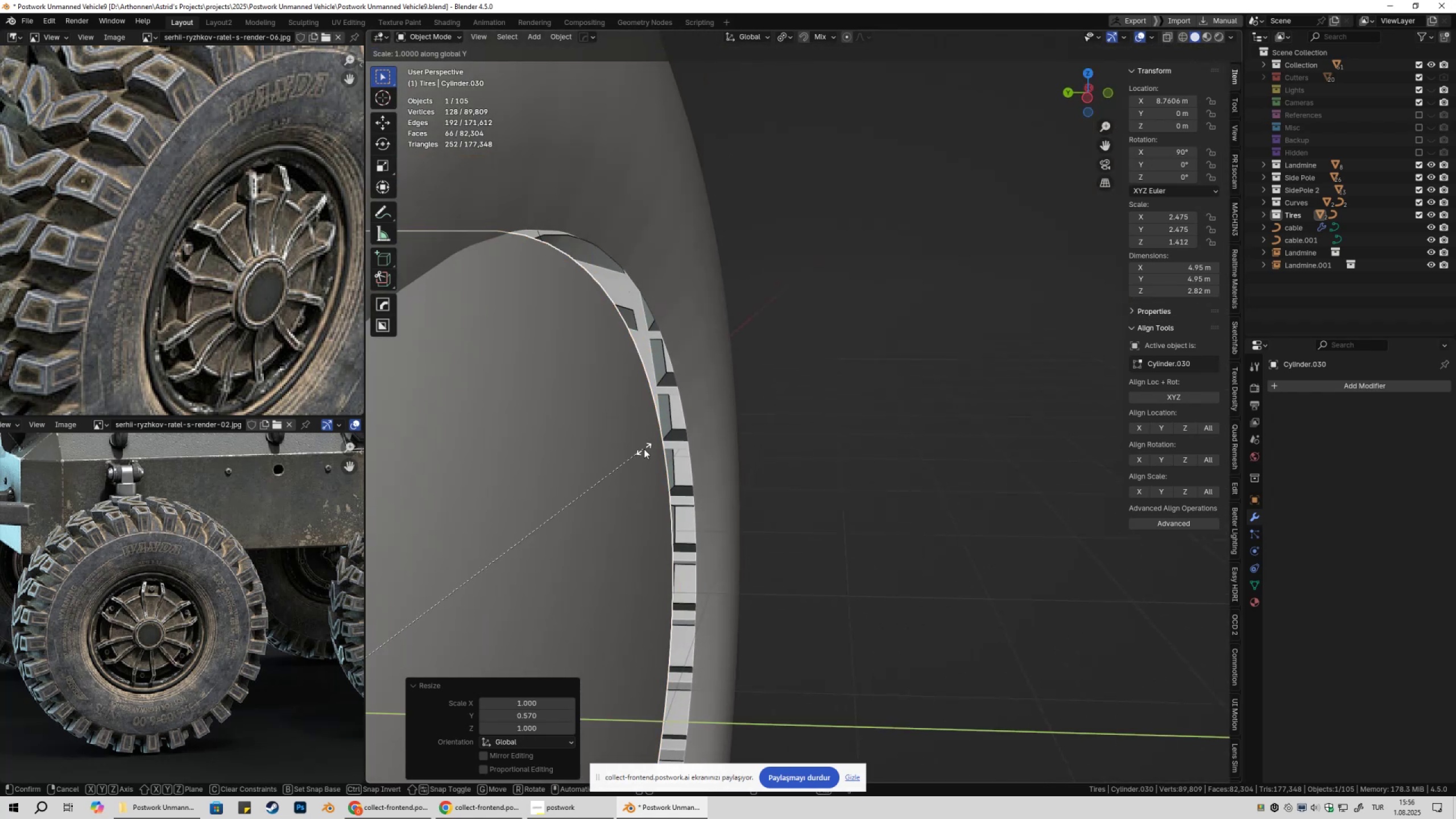 
left_click([660, 445])
 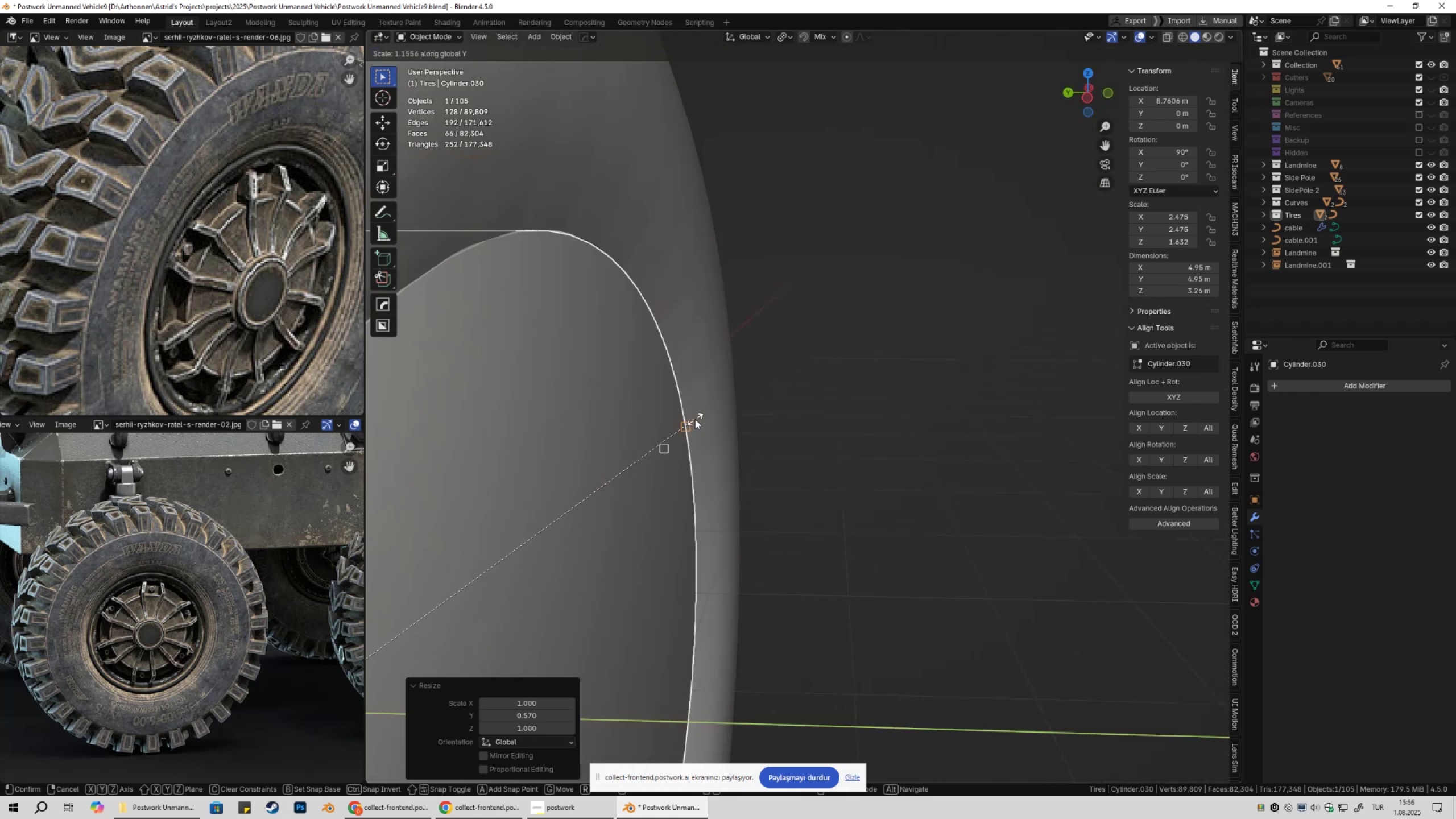 
left_click([695, 419])
 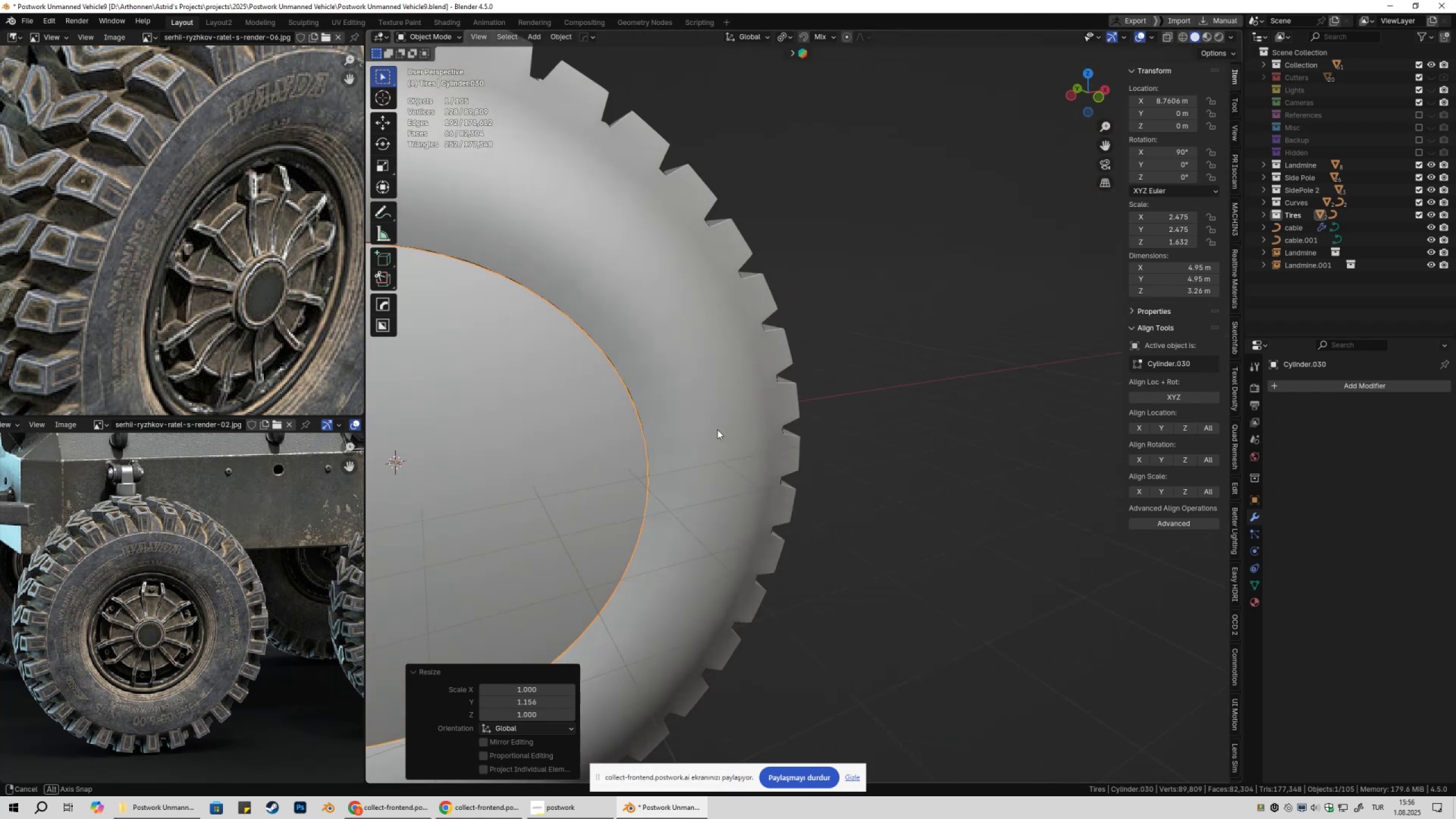 
scroll: coordinate [706, 442], scroll_direction: down, amount: 3.0
 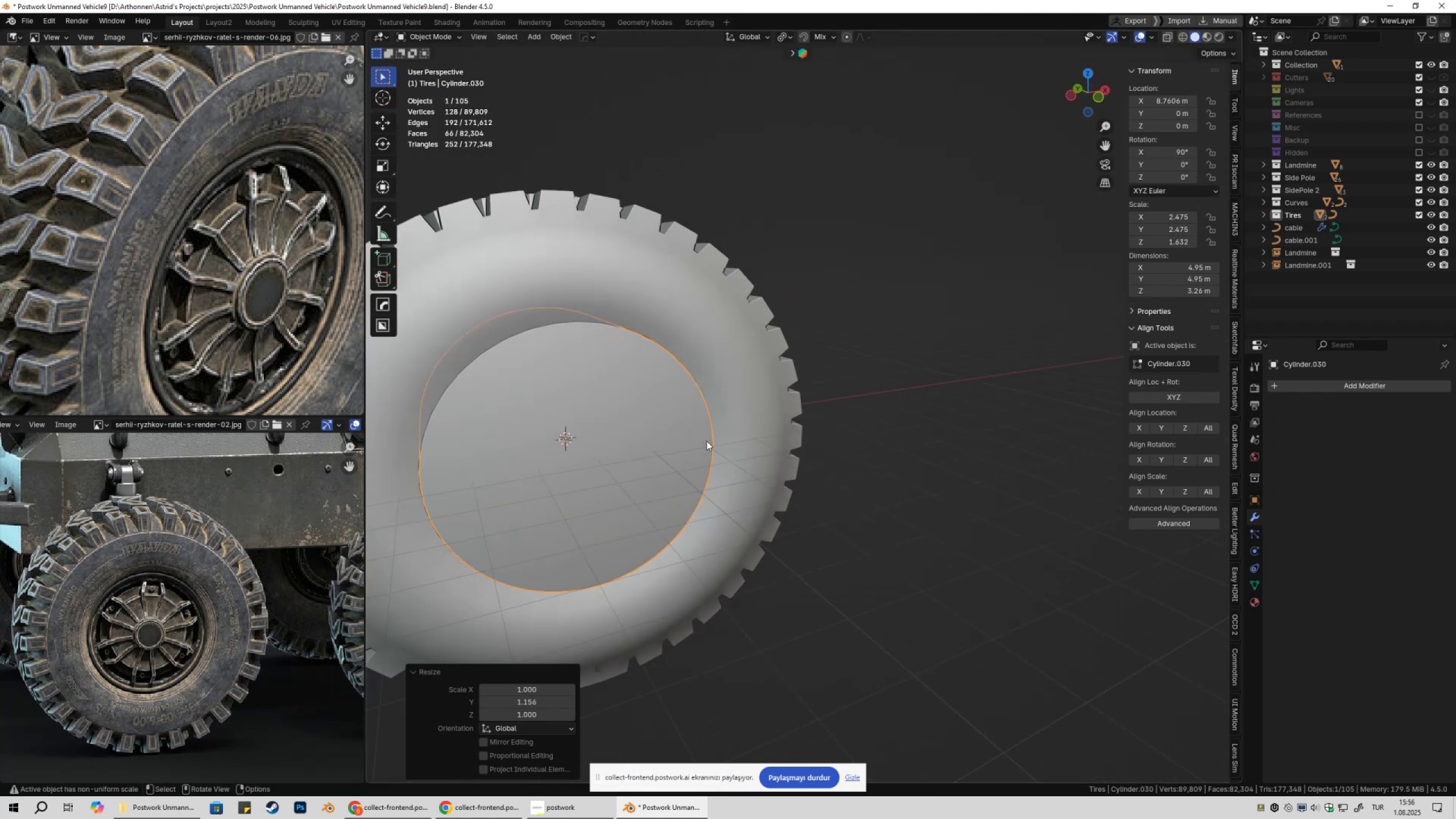 
key(Shift+ShiftLeft)
 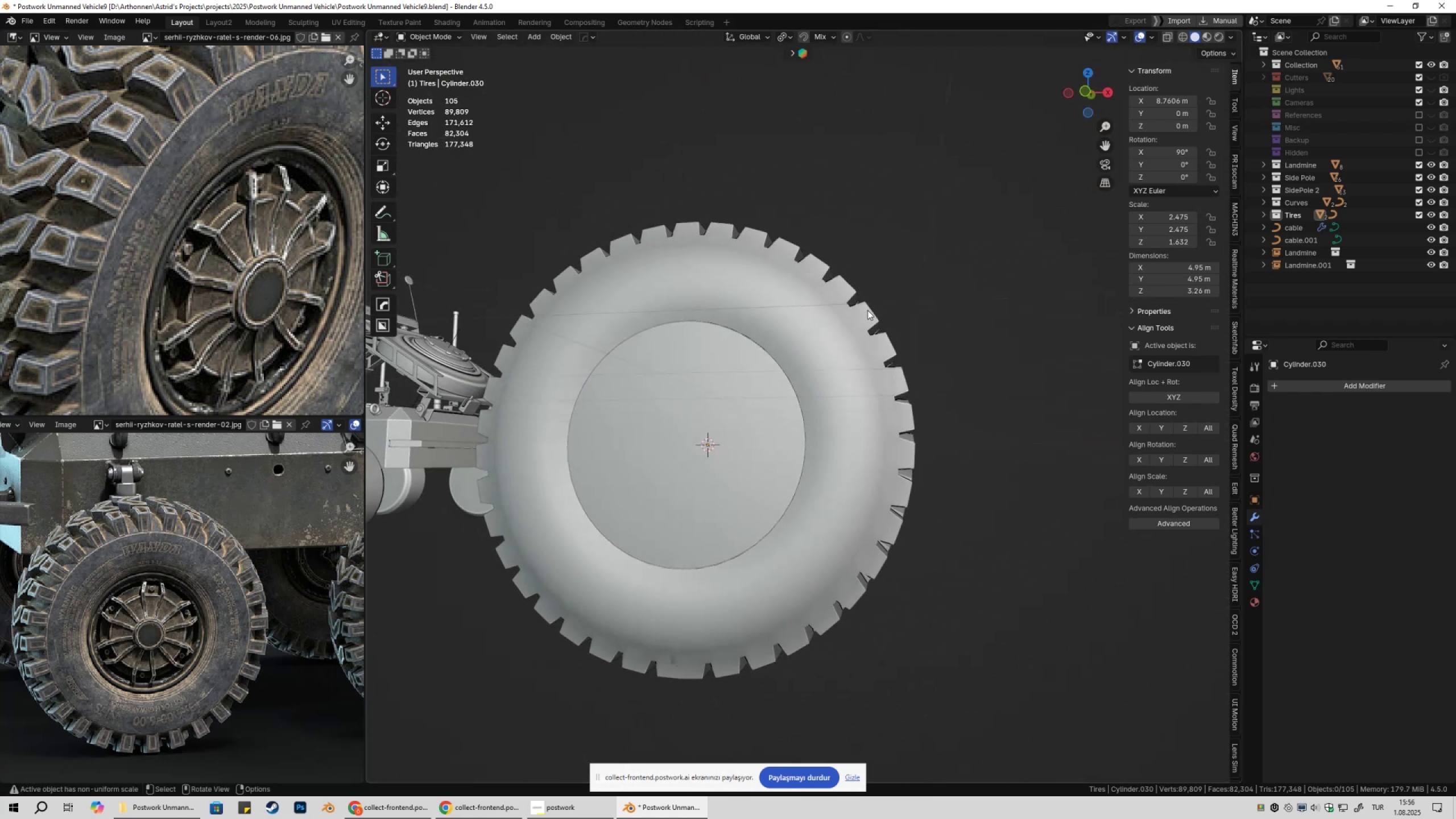 
wait(9.32)
 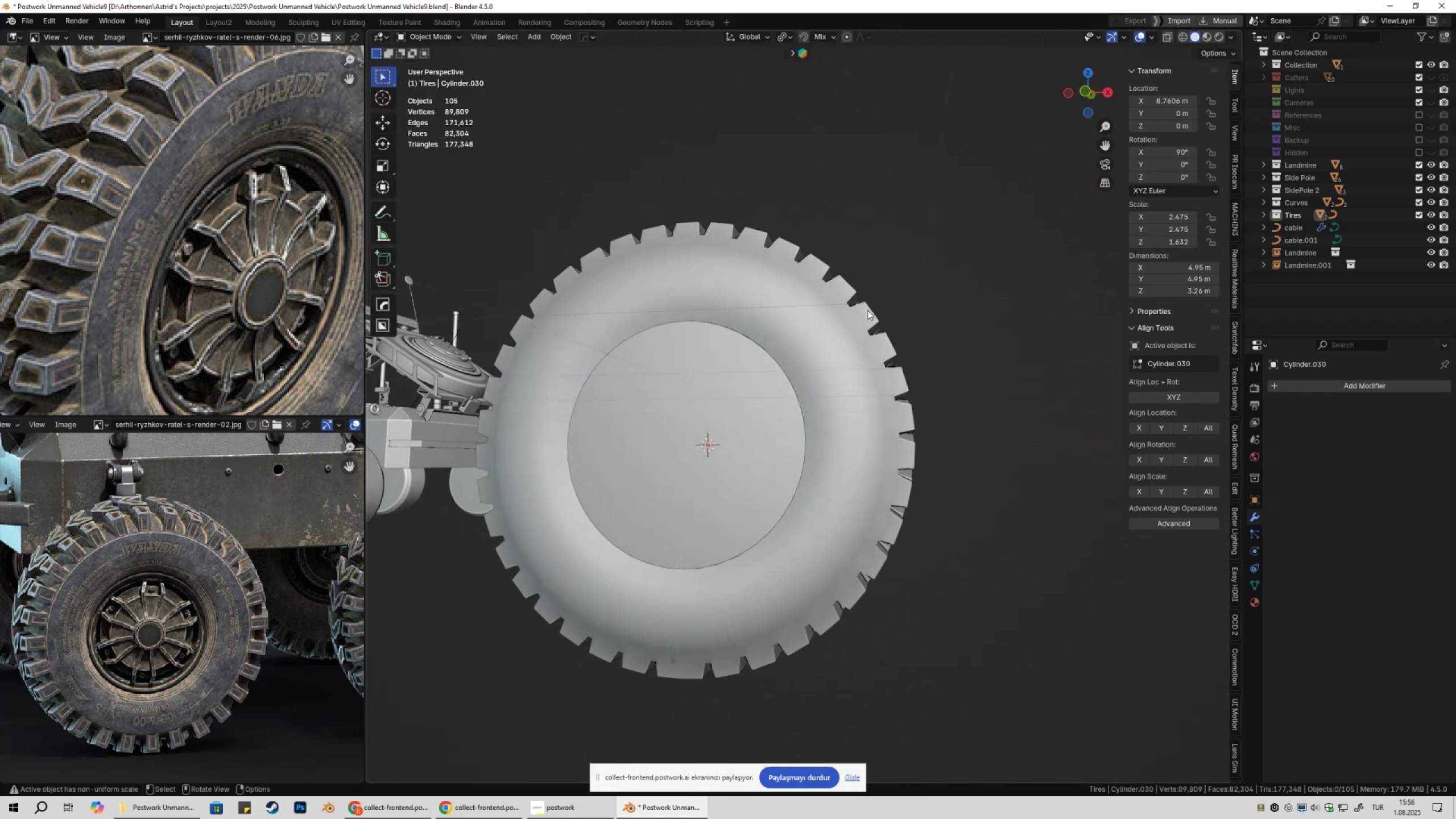 
hold_key(key=ShiftLeft, duration=0.36)
 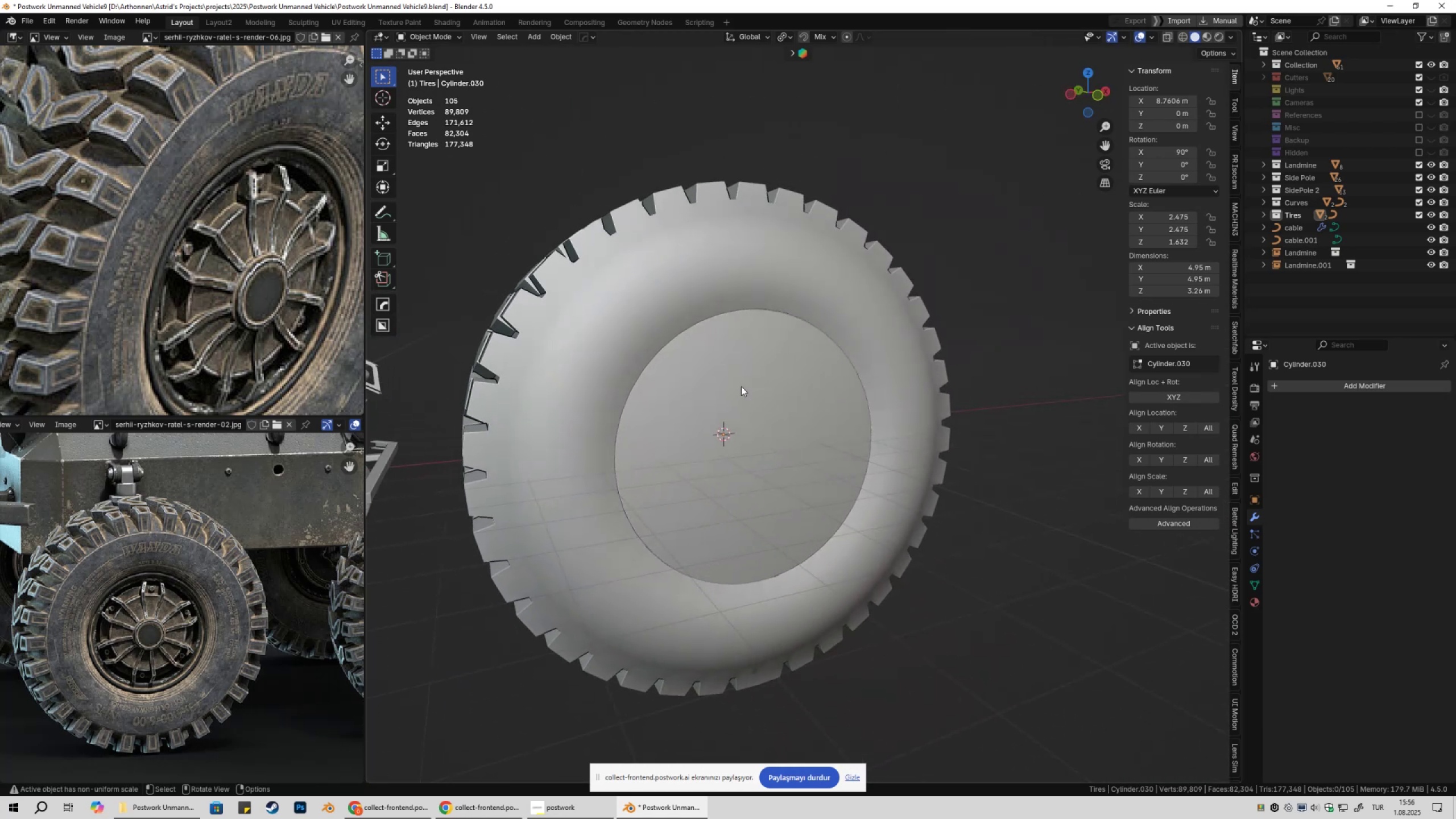 
scroll: coordinate [743, 386], scroll_direction: down, amount: 1.0
 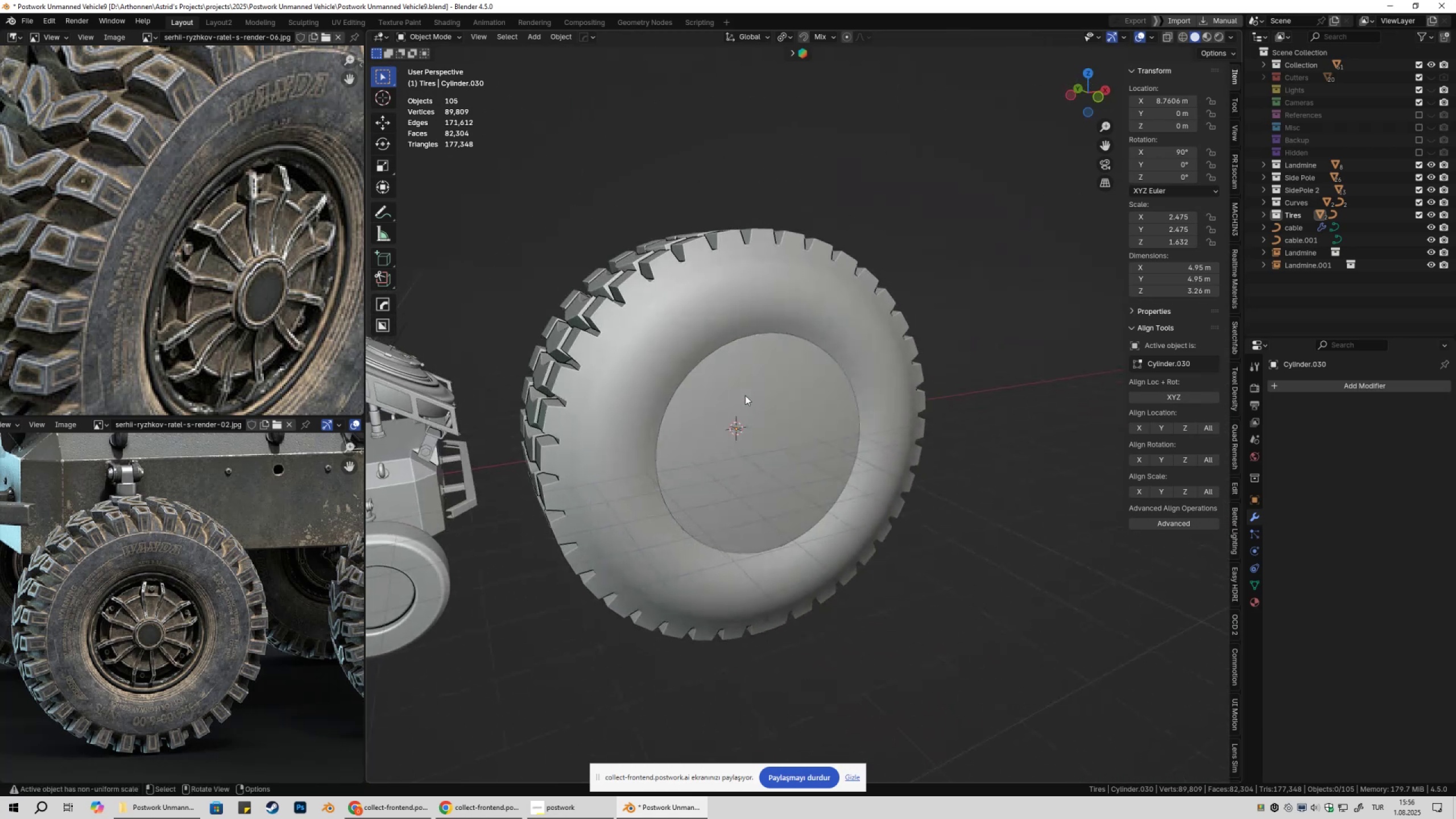 
key(Tab)
 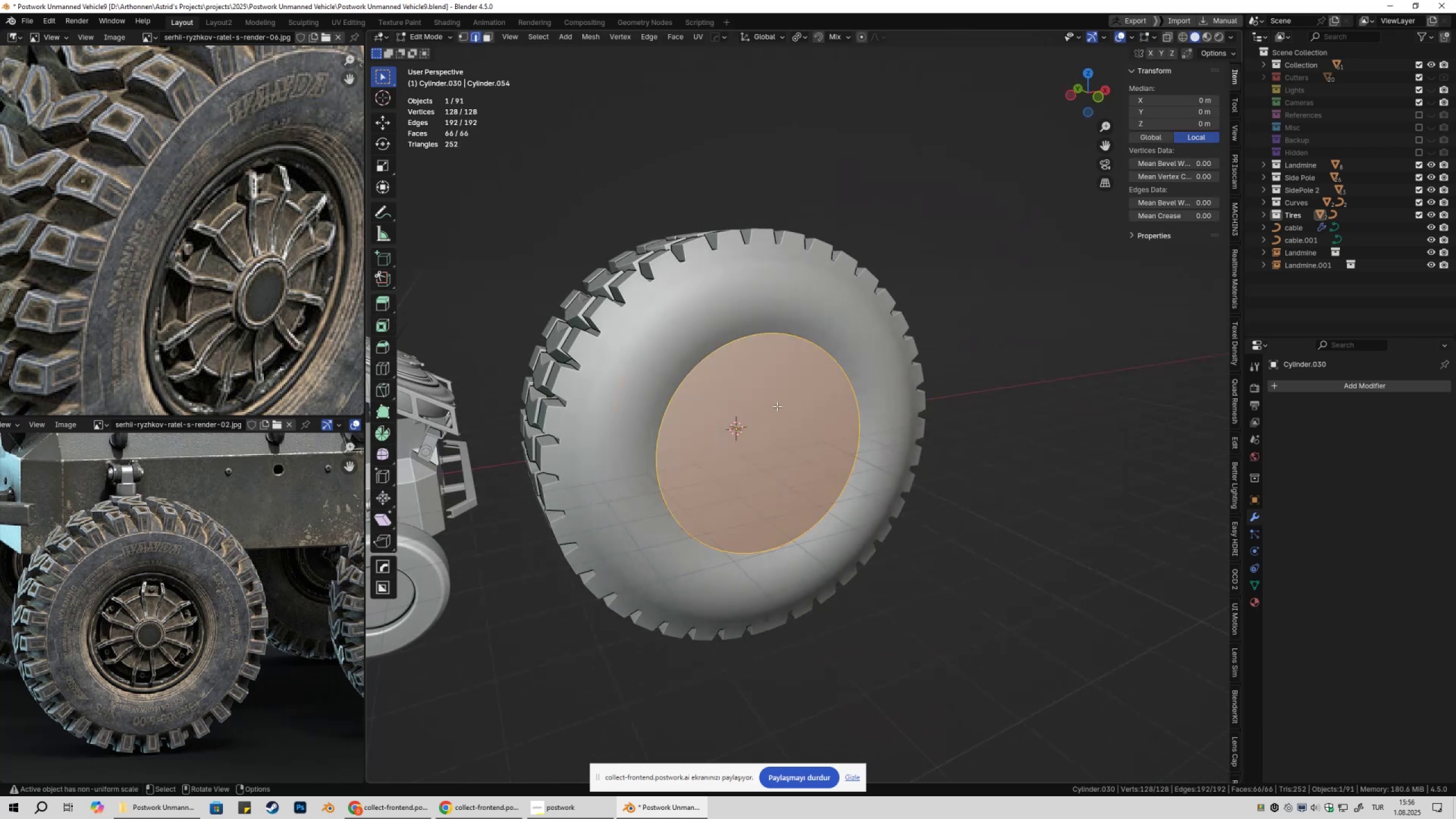 
key(3)
 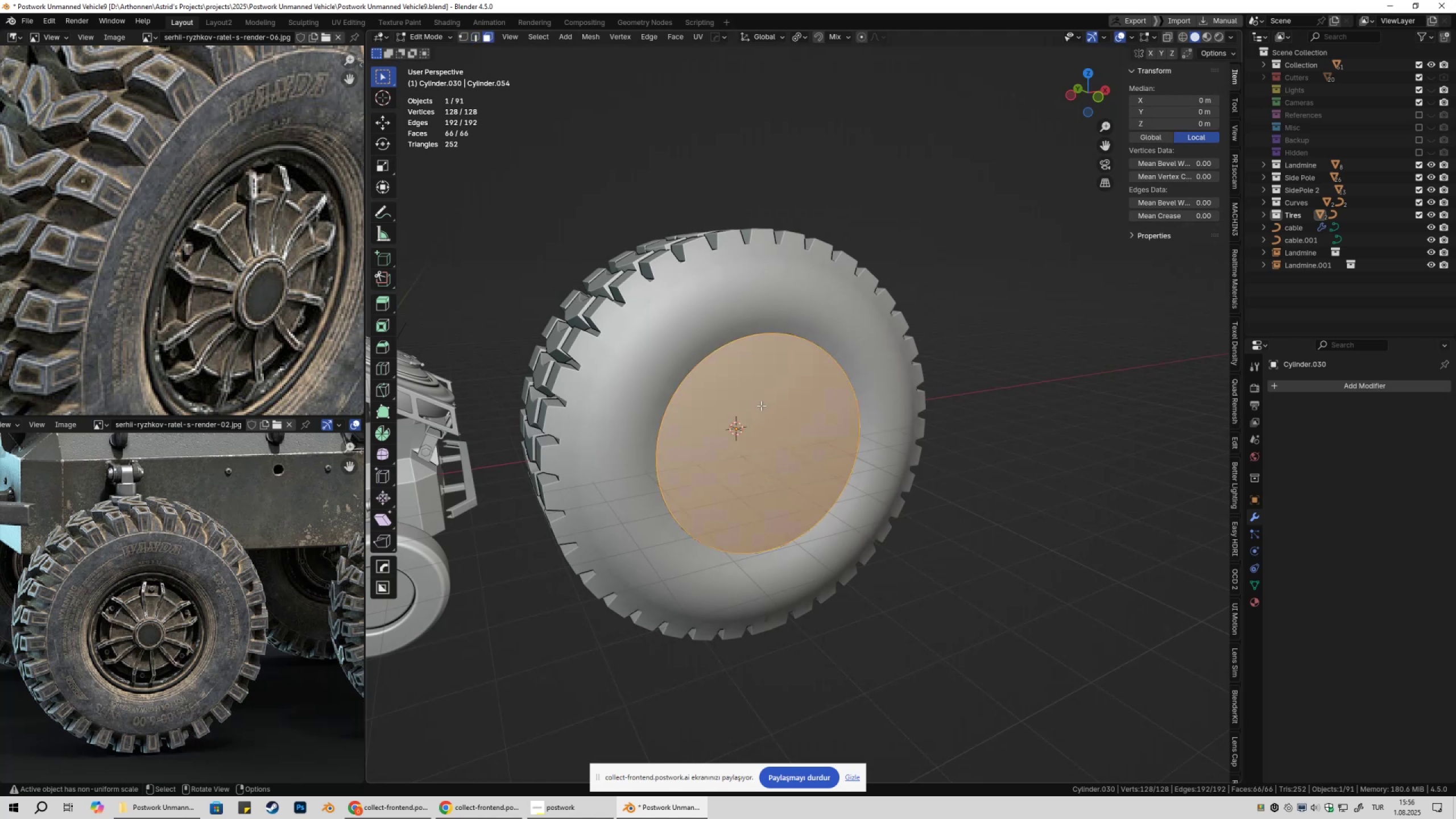 
left_click([761, 406])
 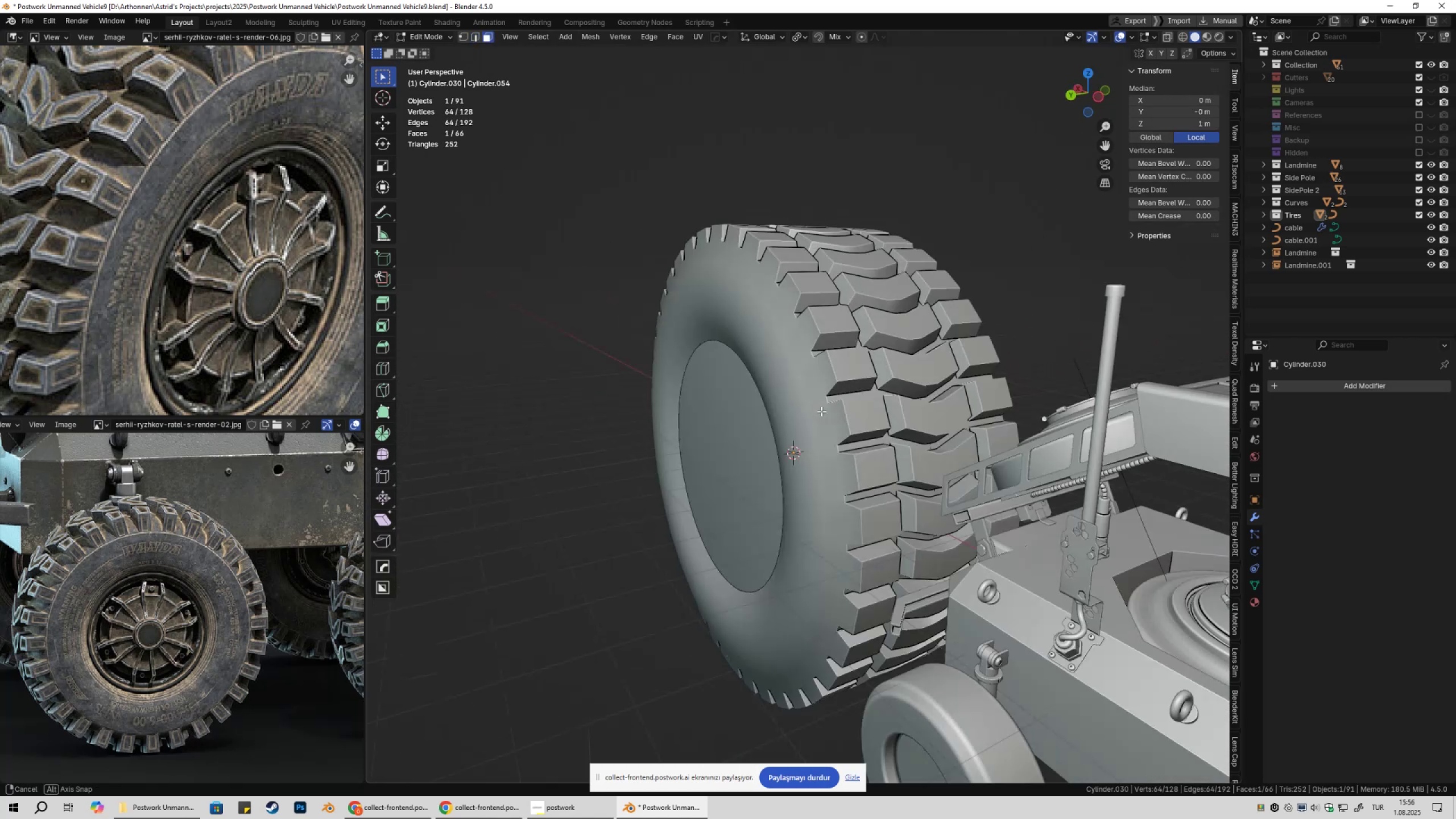 
key(Tab)
 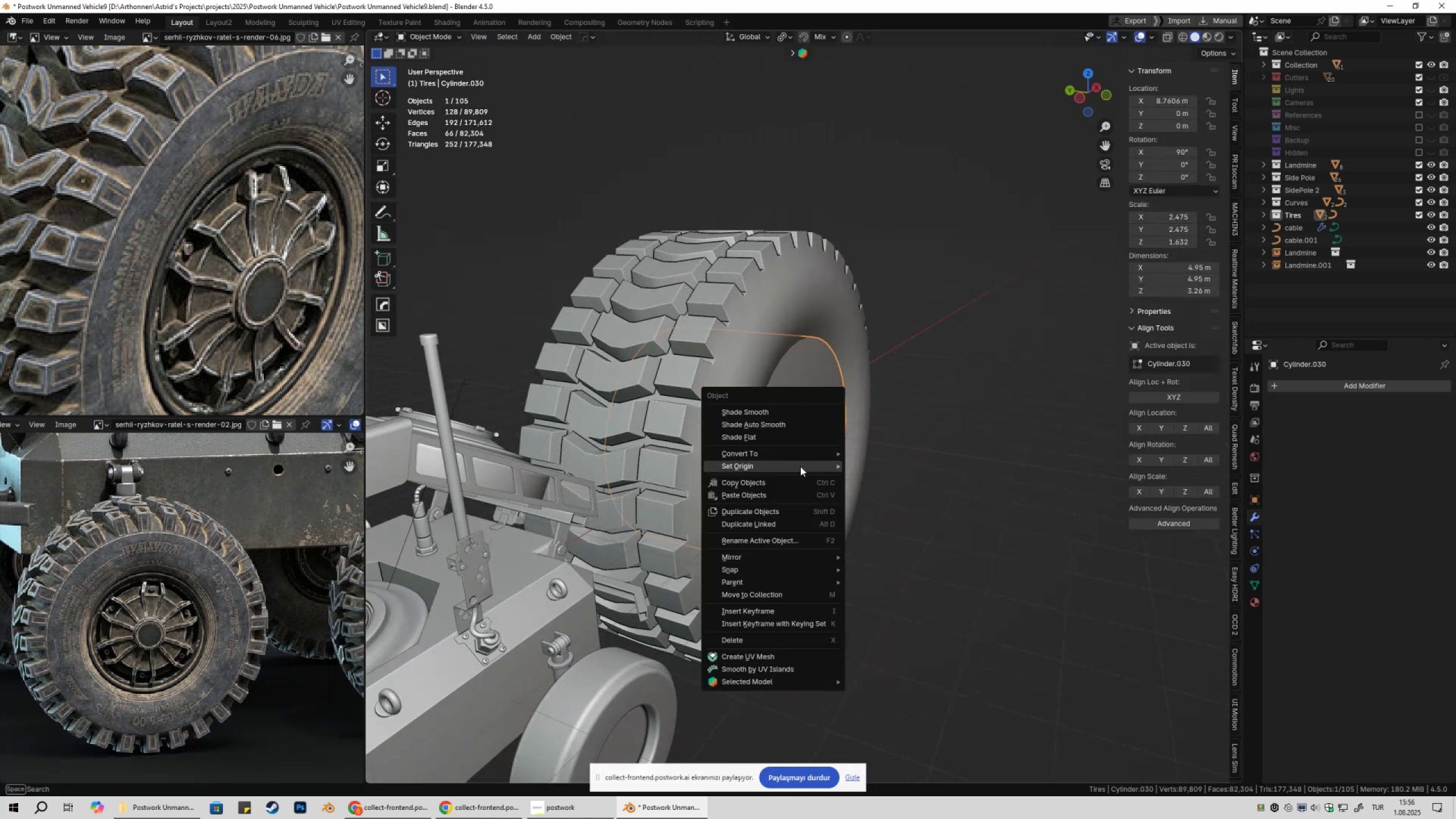 
left_click([883, 475])
 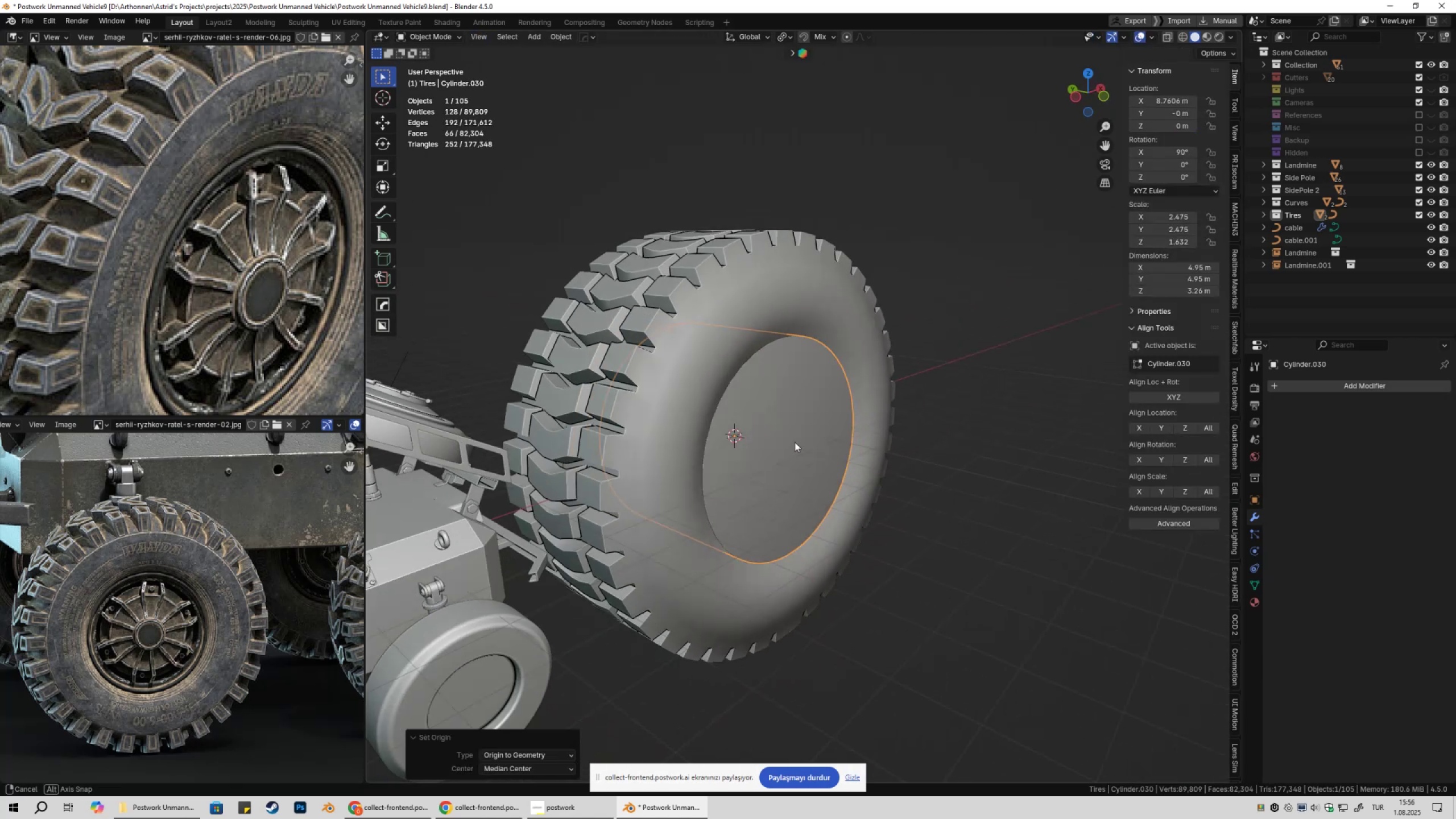 
key(Tab)
 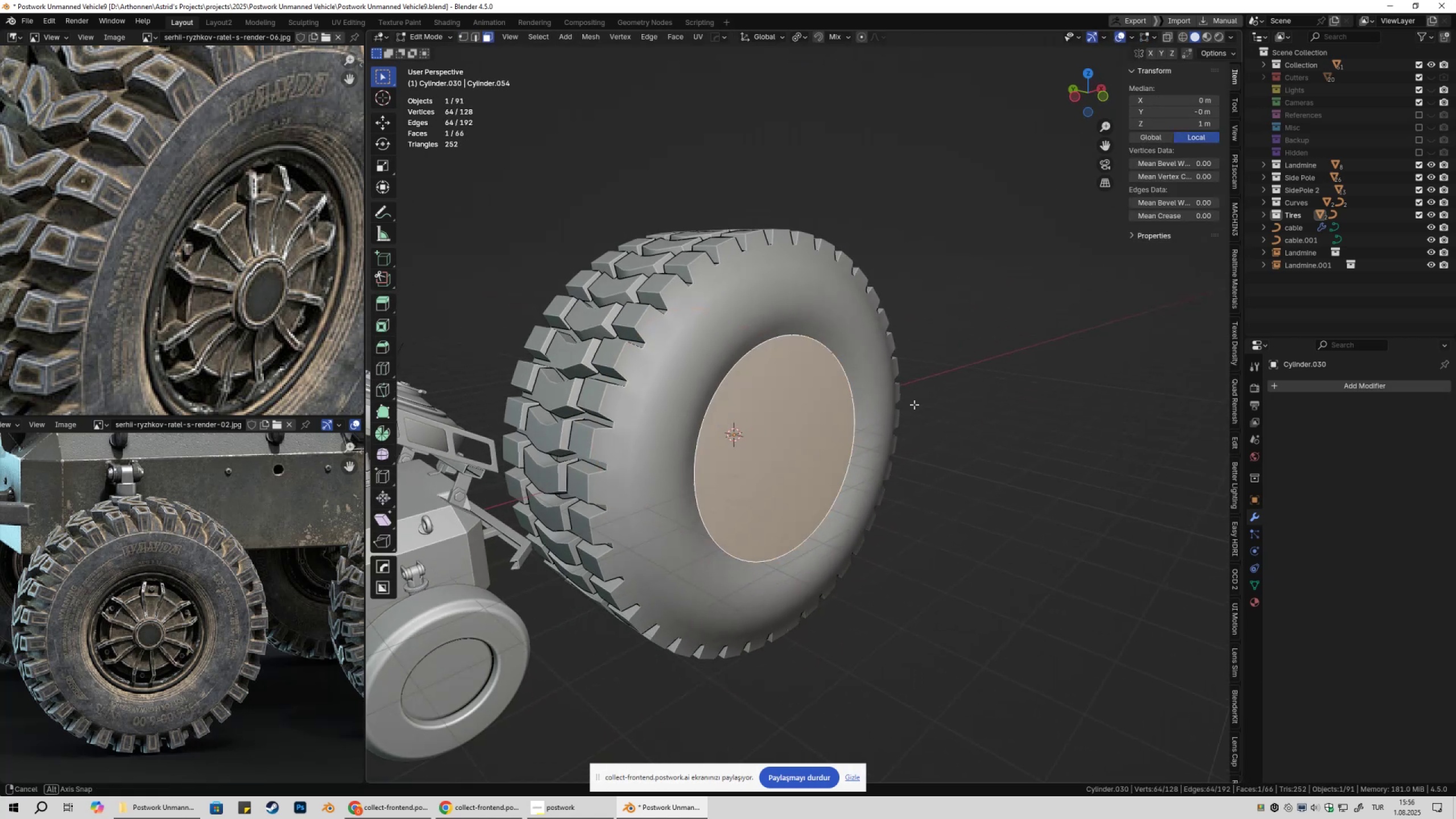 
scroll: coordinate [969, 403], scroll_direction: up, amount: 1.0
 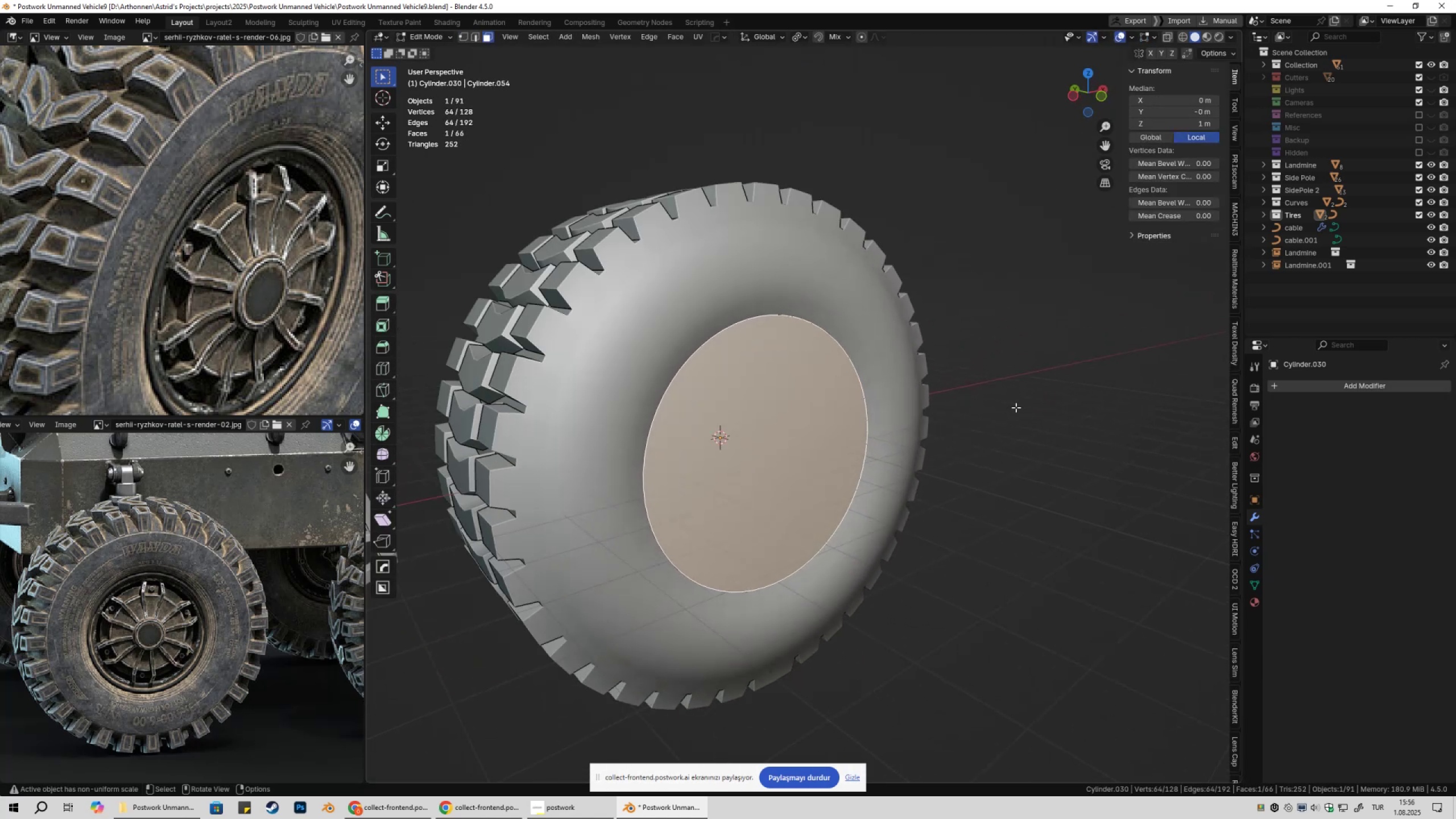 
key(I)
 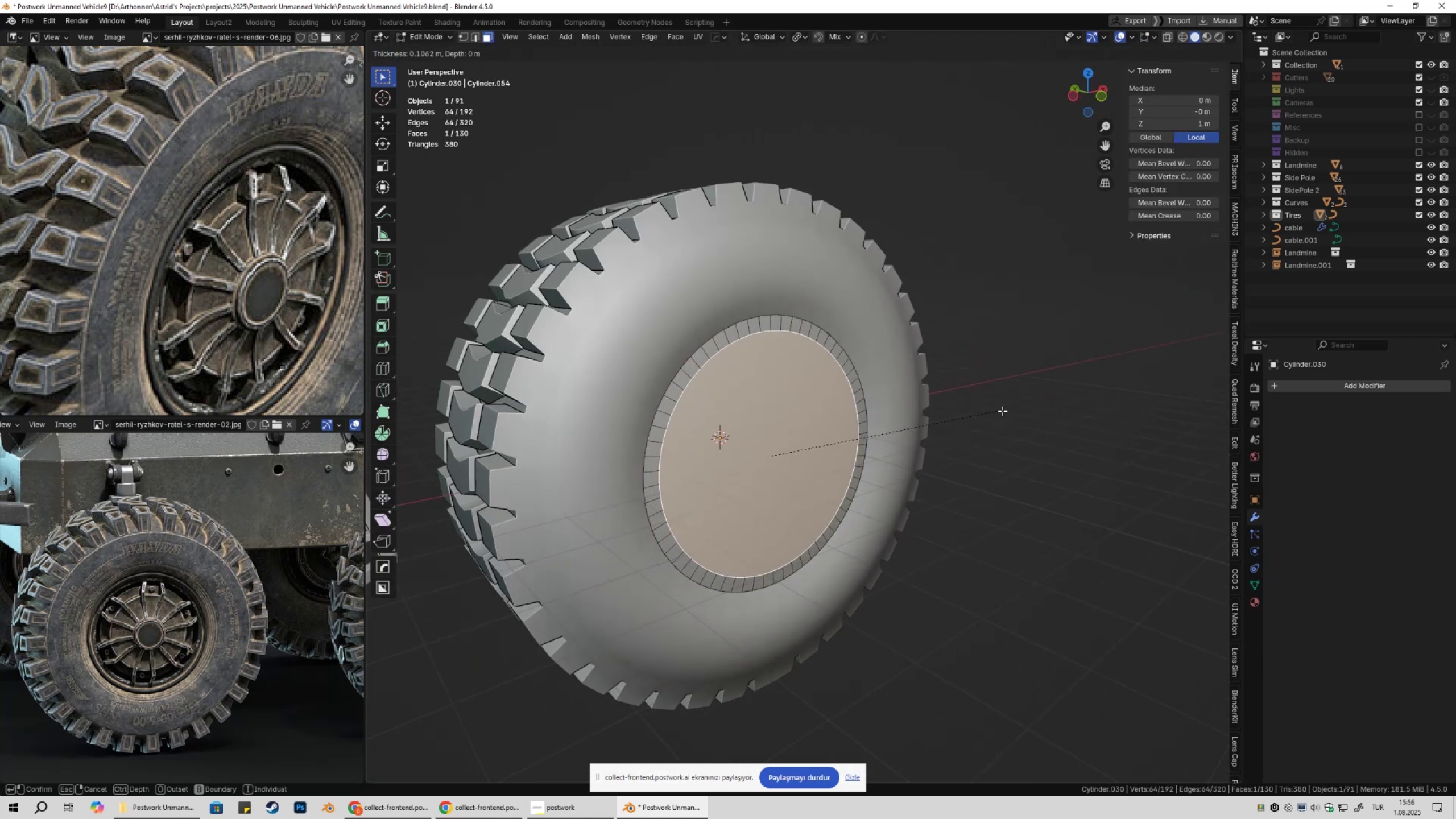 
hold_key(key=ShiftLeft, duration=1.5)
 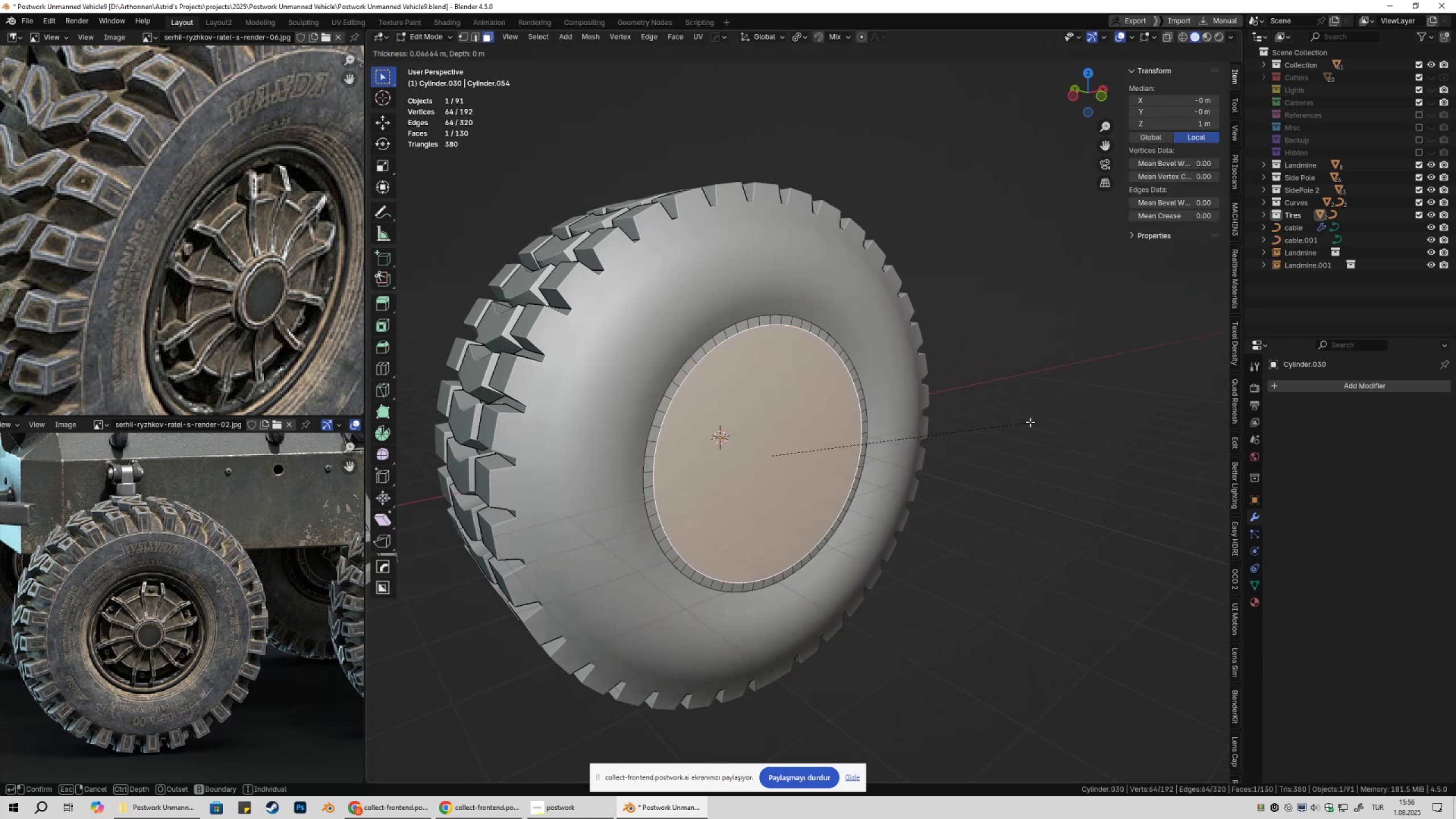 
hold_key(key=ShiftLeft, duration=1.51)
 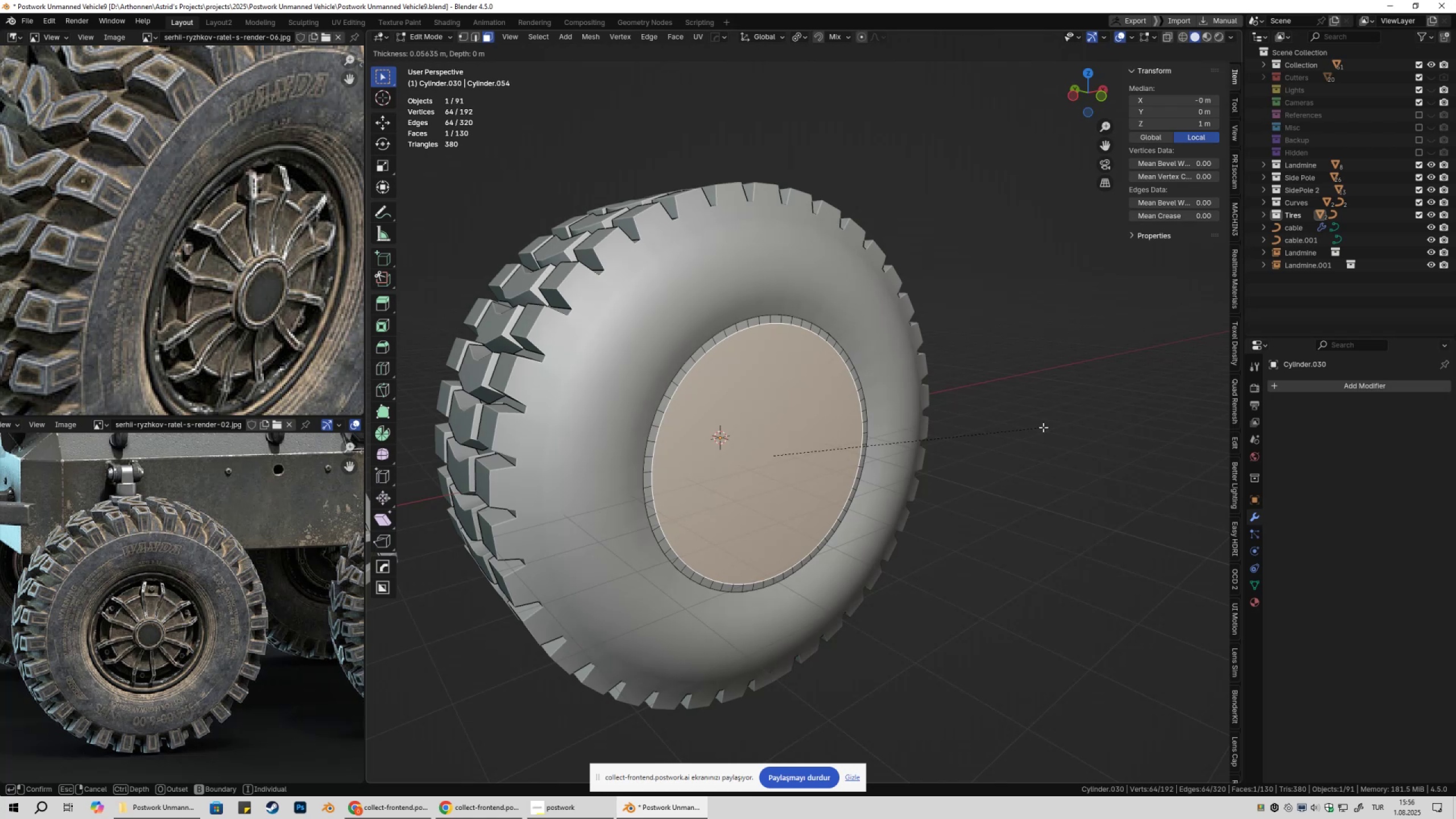 
hold_key(key=ShiftLeft, duration=1.49)
 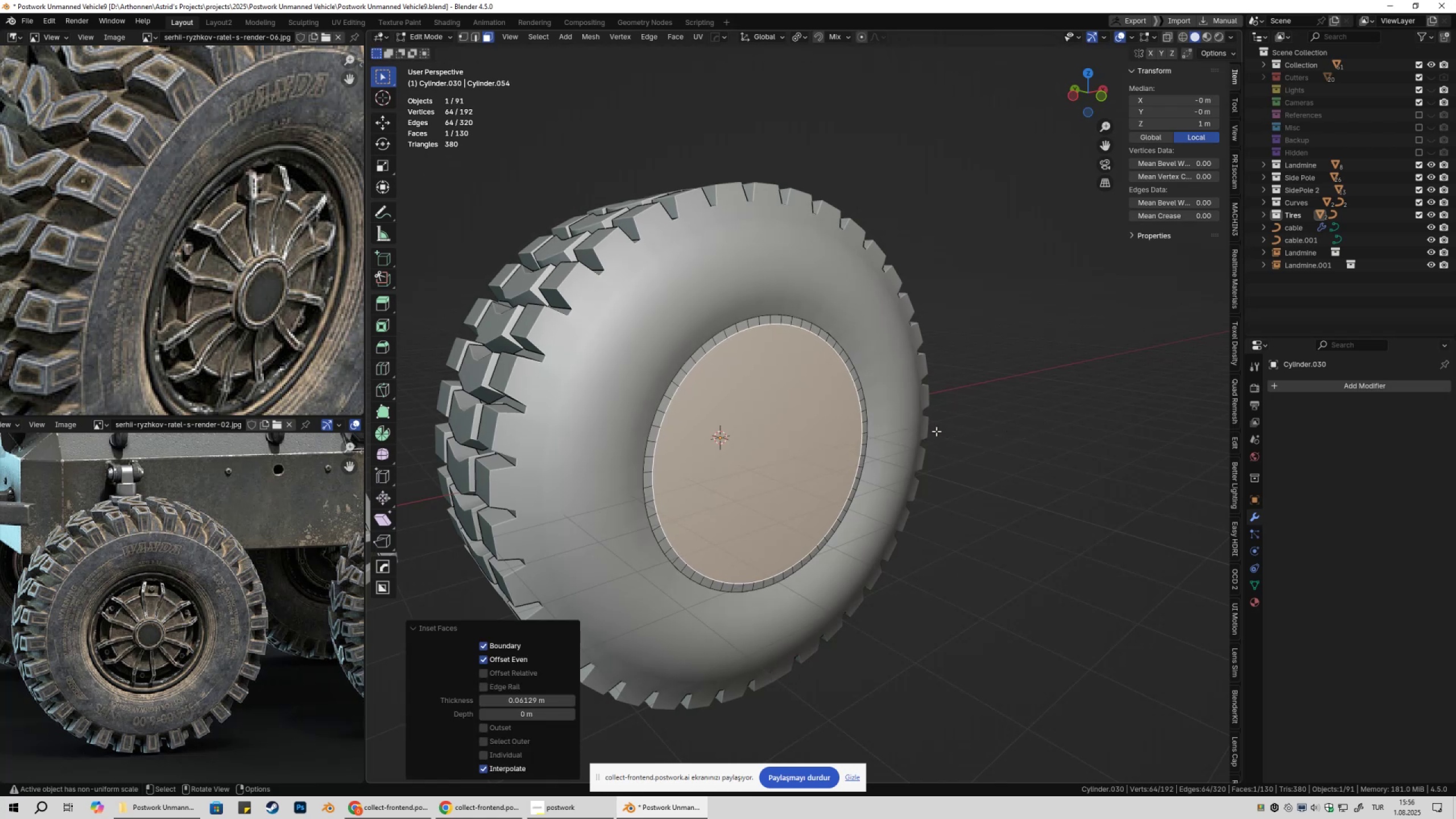 
key(Alt+AltLeft)
 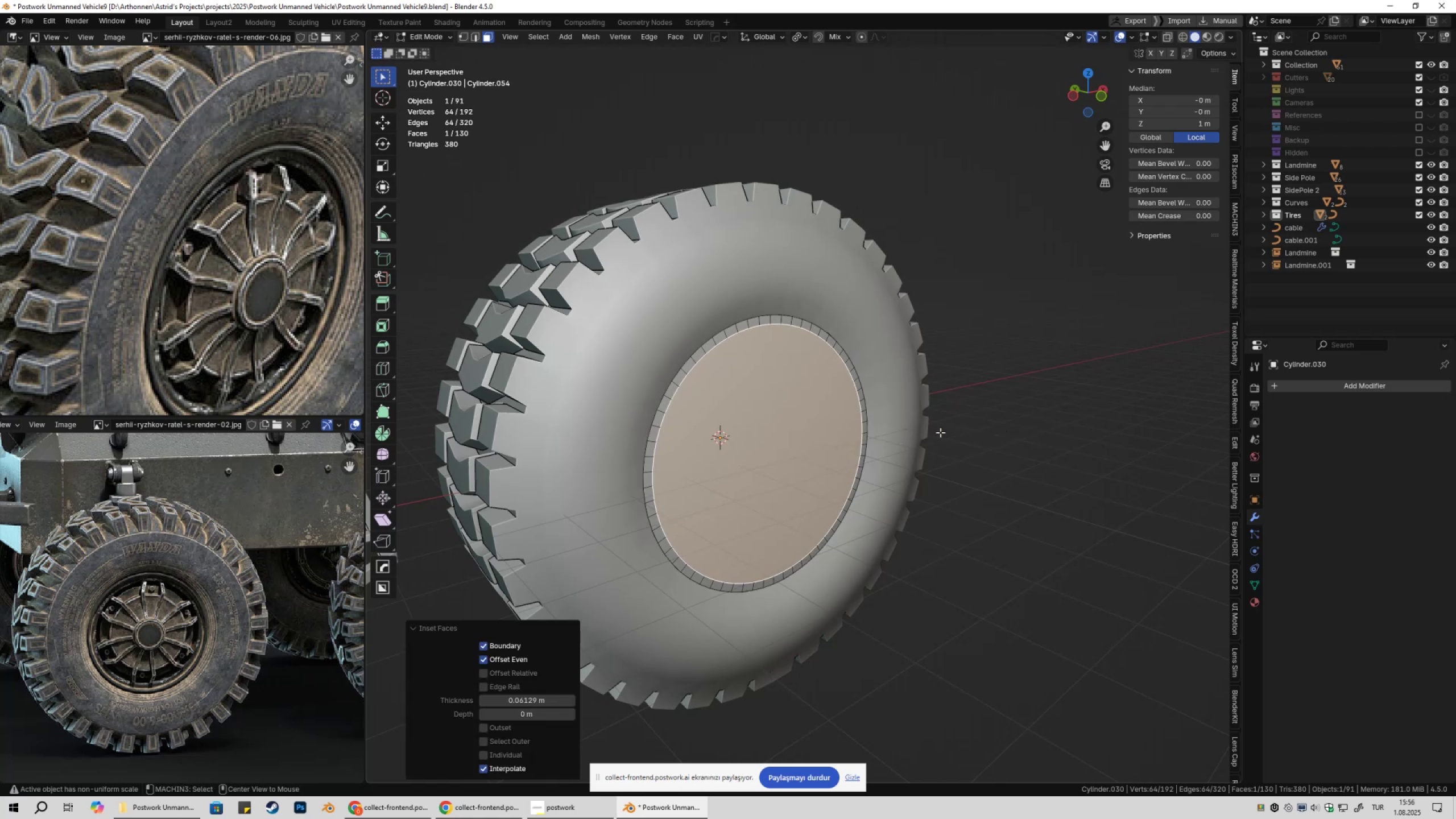 
key(Alt+E)
 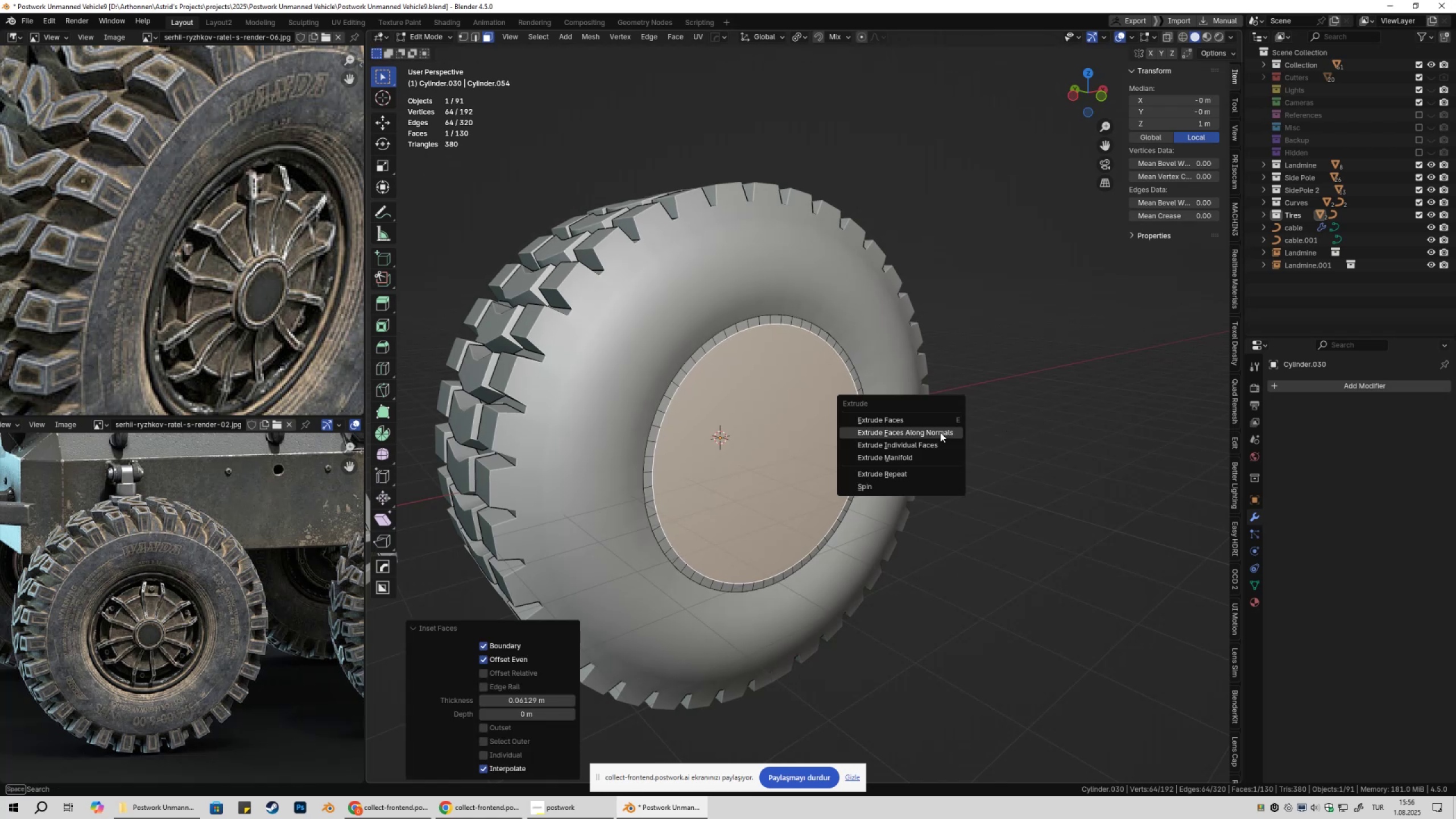 
left_click([940, 432])
 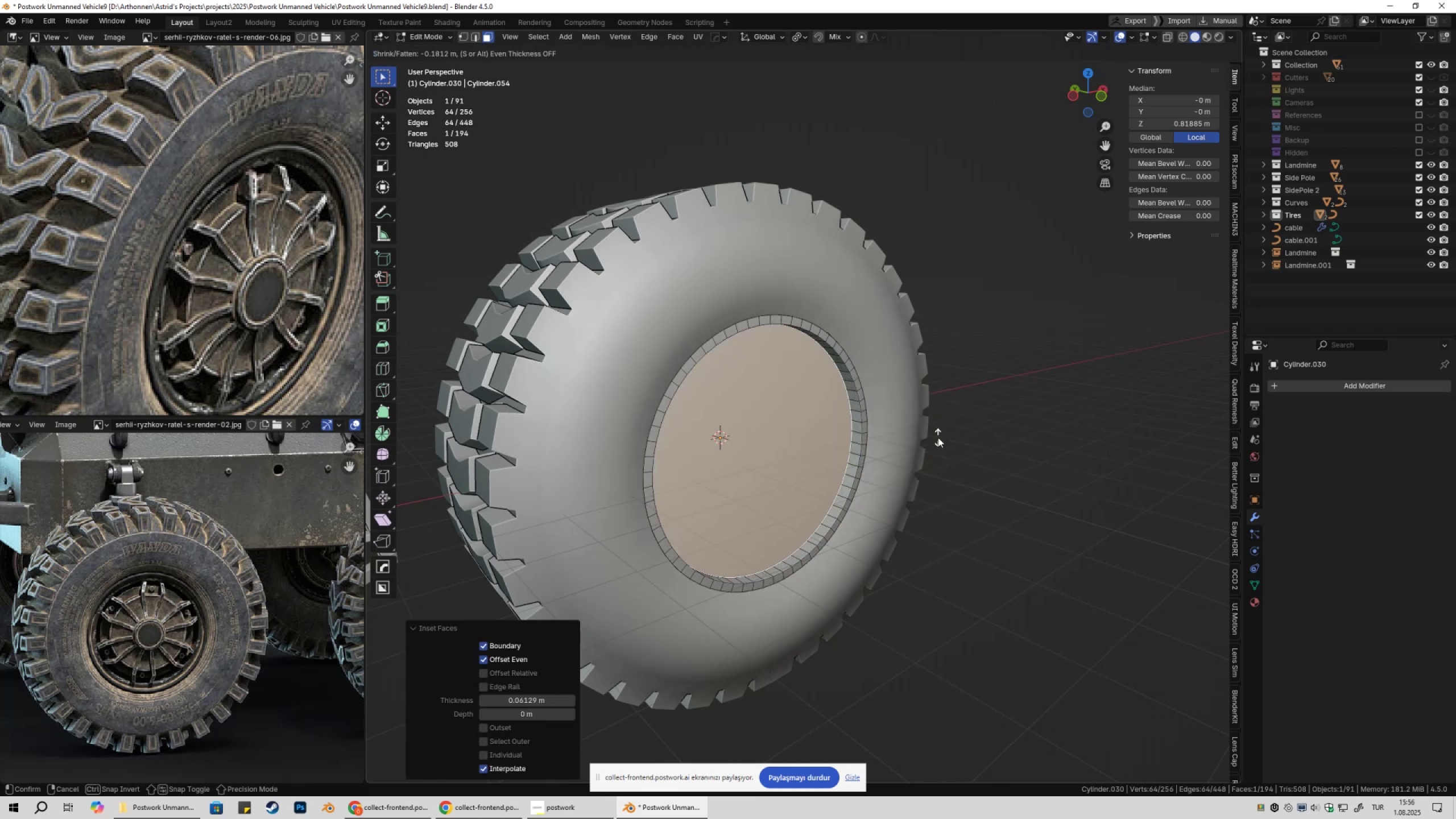 
hold_key(key=ShiftLeft, duration=1.53)
 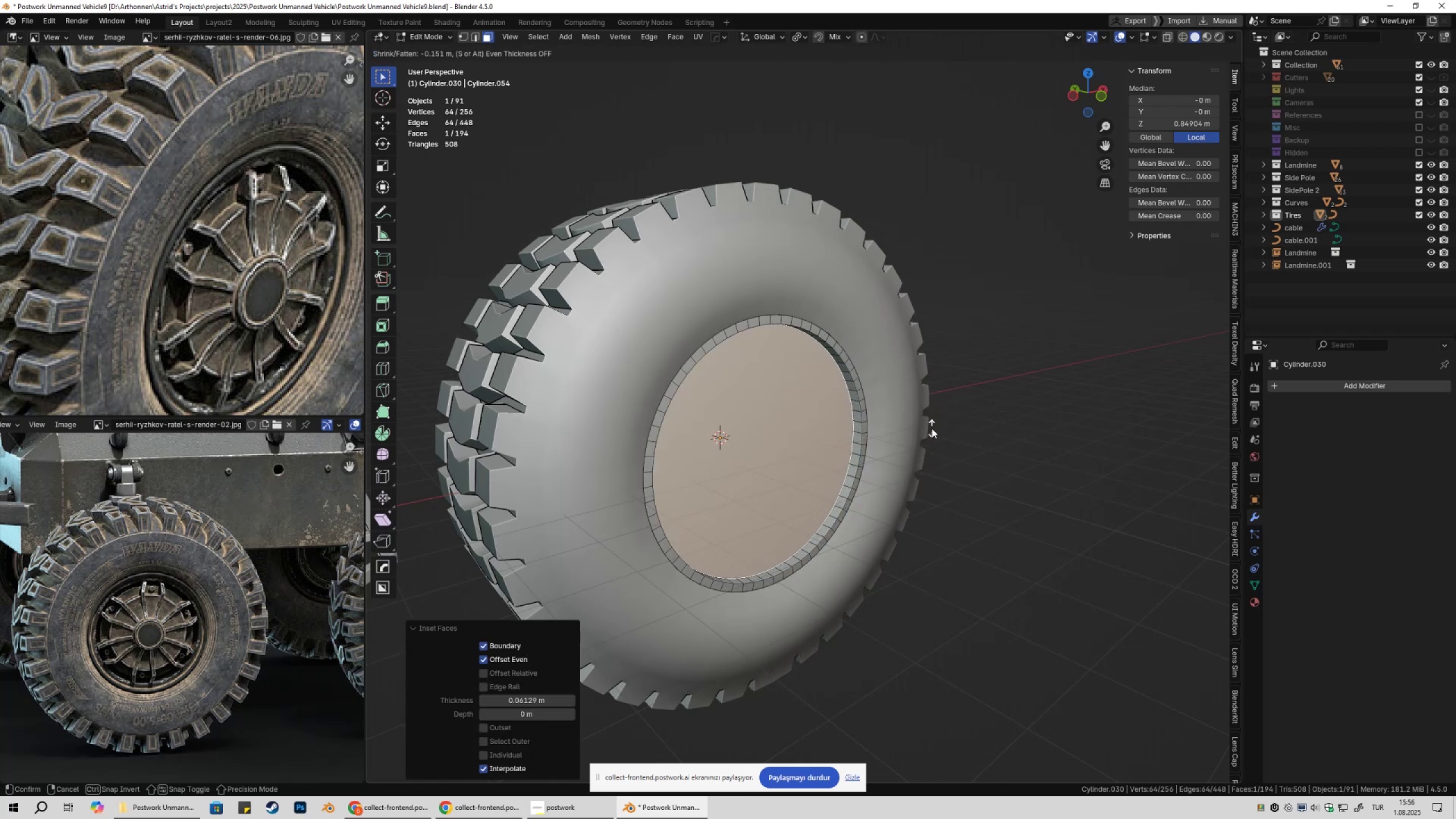 
hold_key(key=ShiftLeft, duration=1.52)
 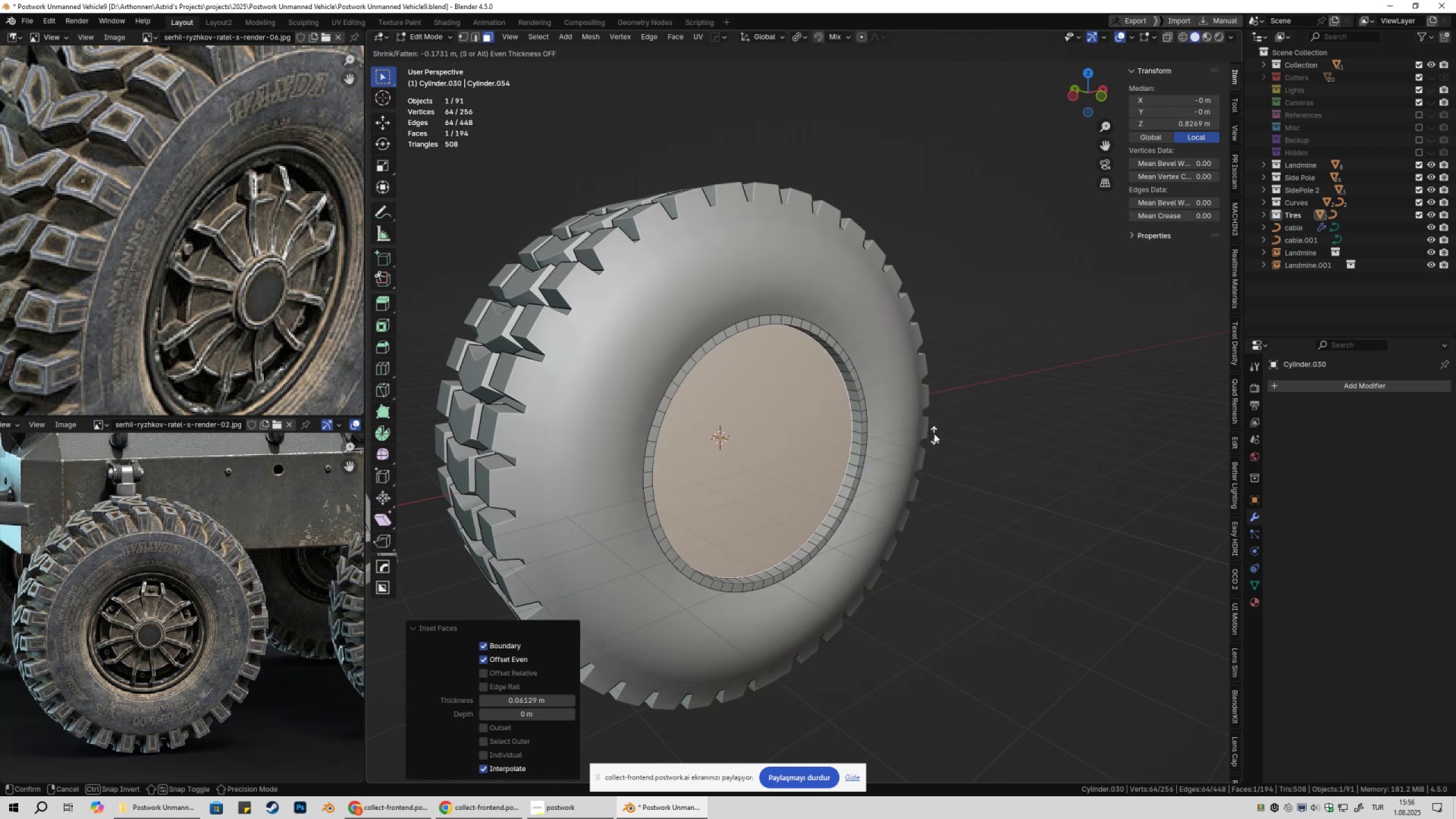 
hold_key(key=ShiftLeft, duration=1.51)
 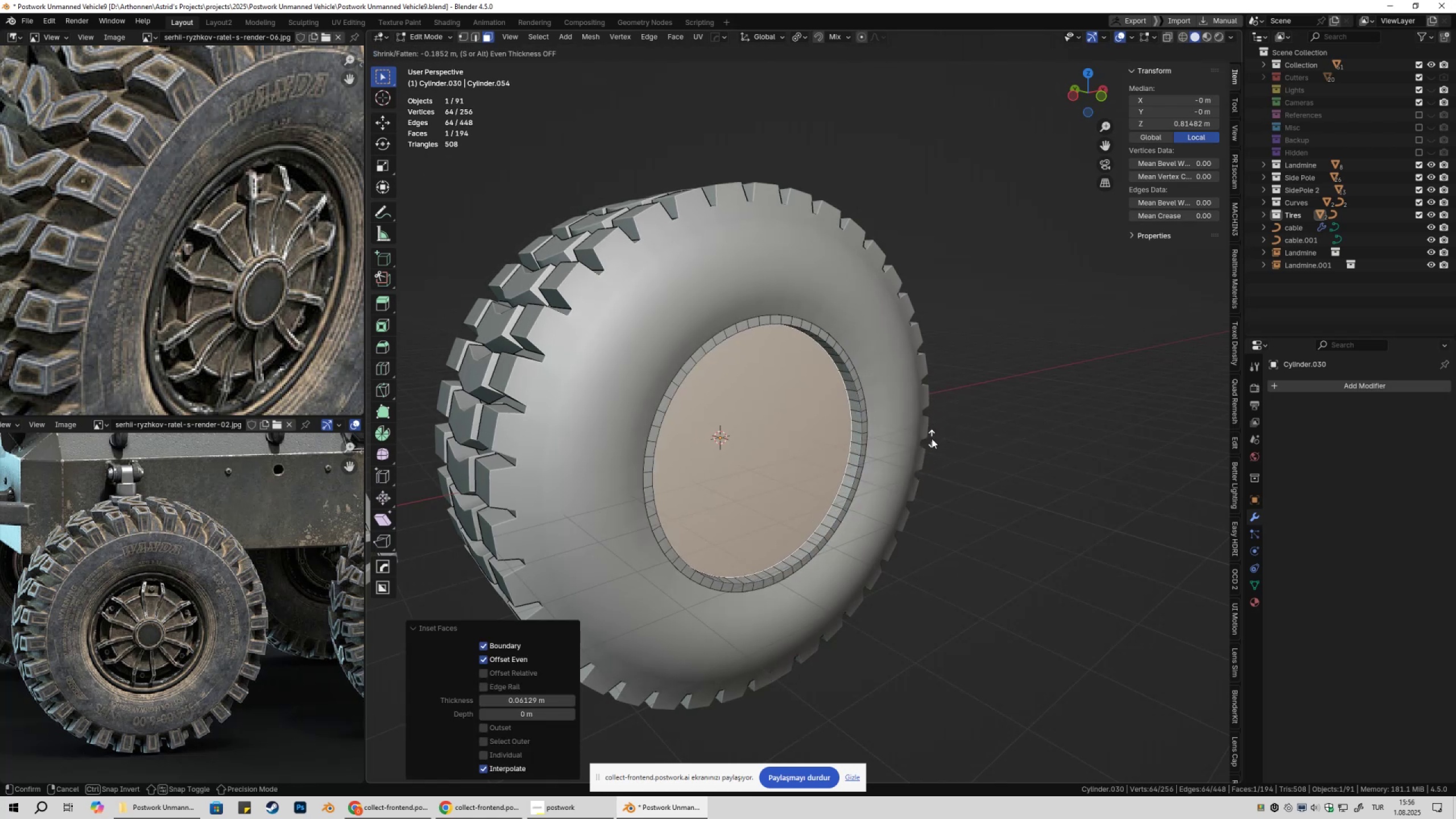 
hold_key(key=ShiftLeft, duration=1.52)
 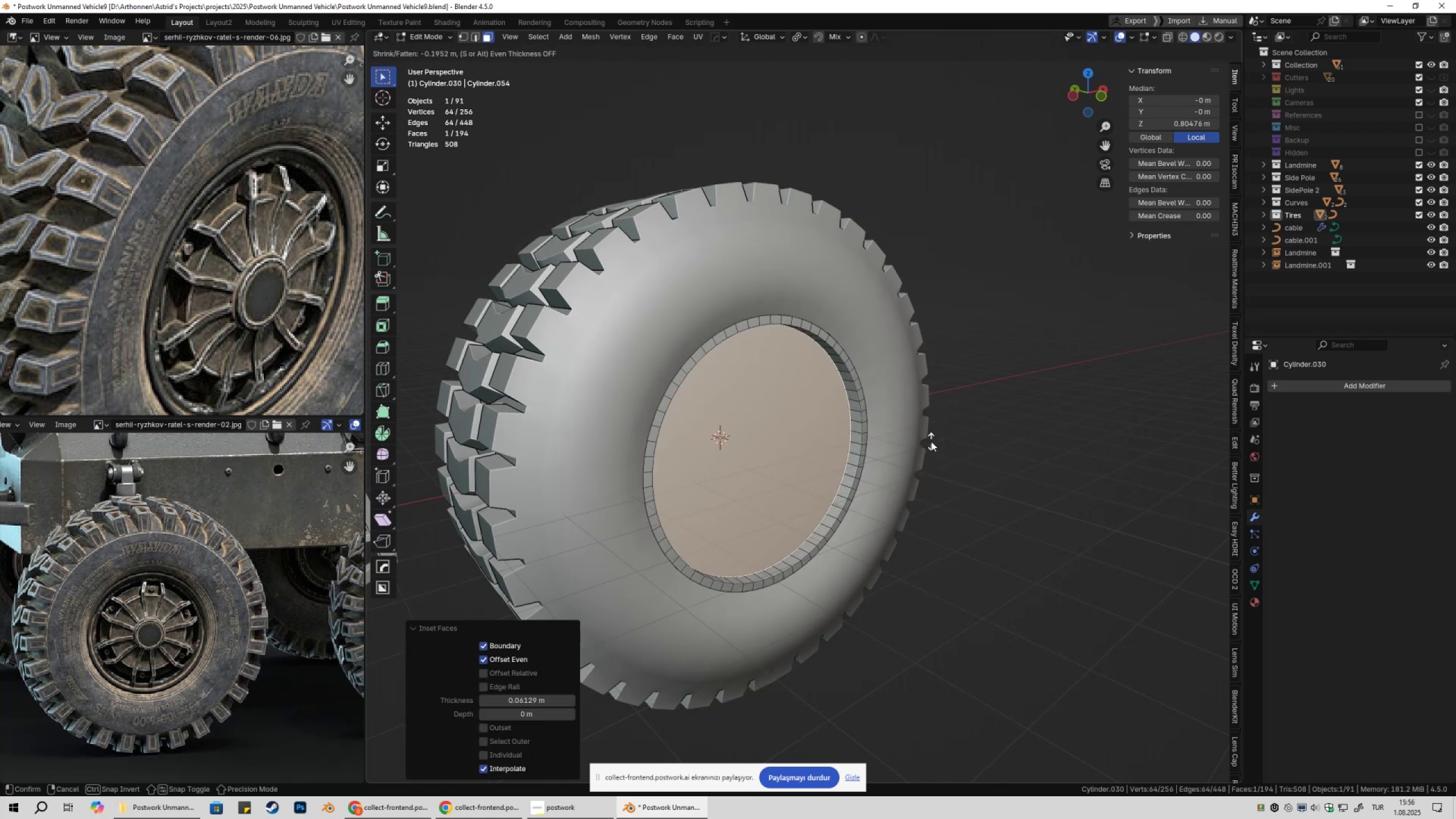 
hold_key(key=ShiftLeft, duration=1.33)
left_click([930, 442])
 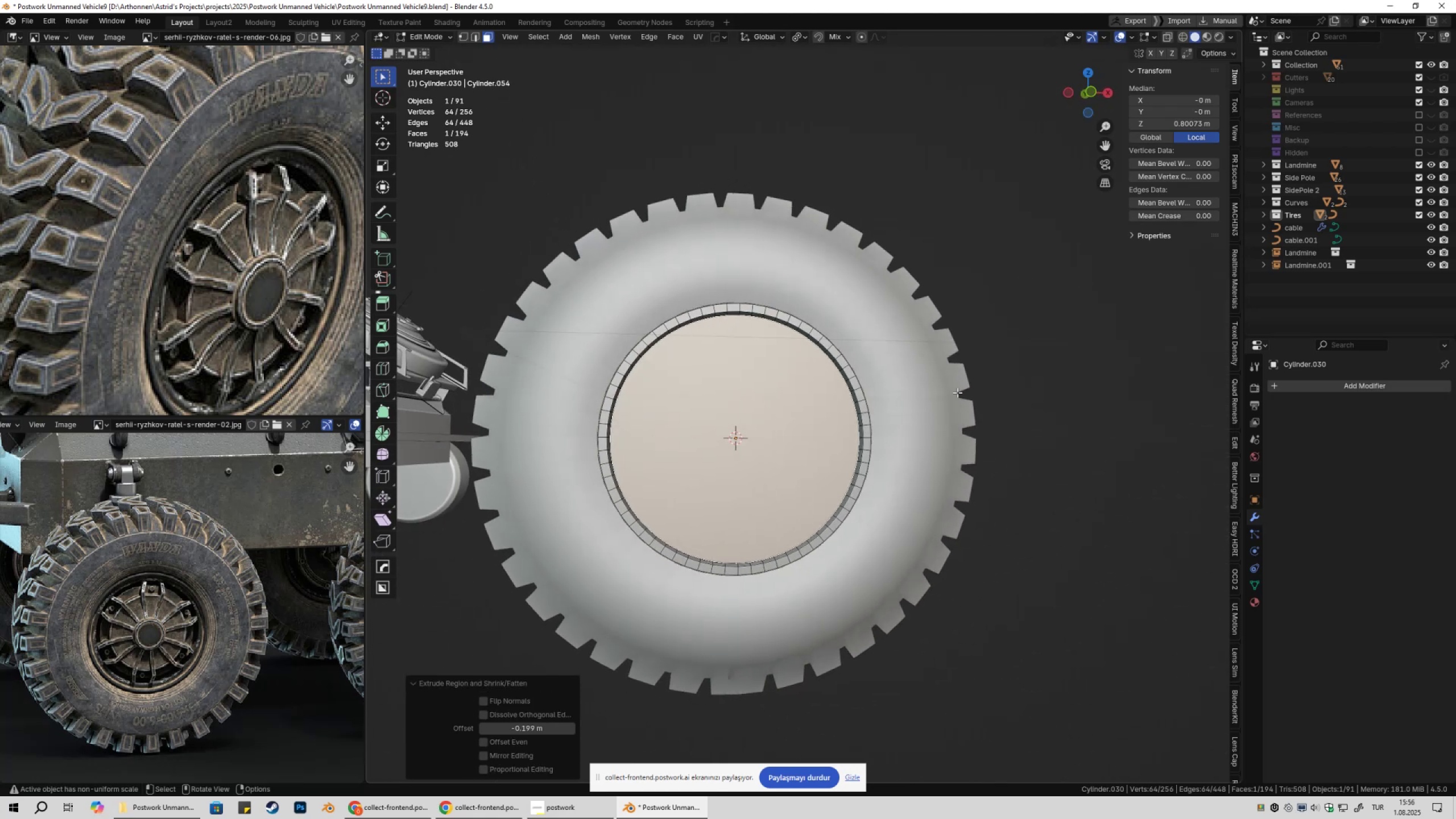 
type(ssgxy)
 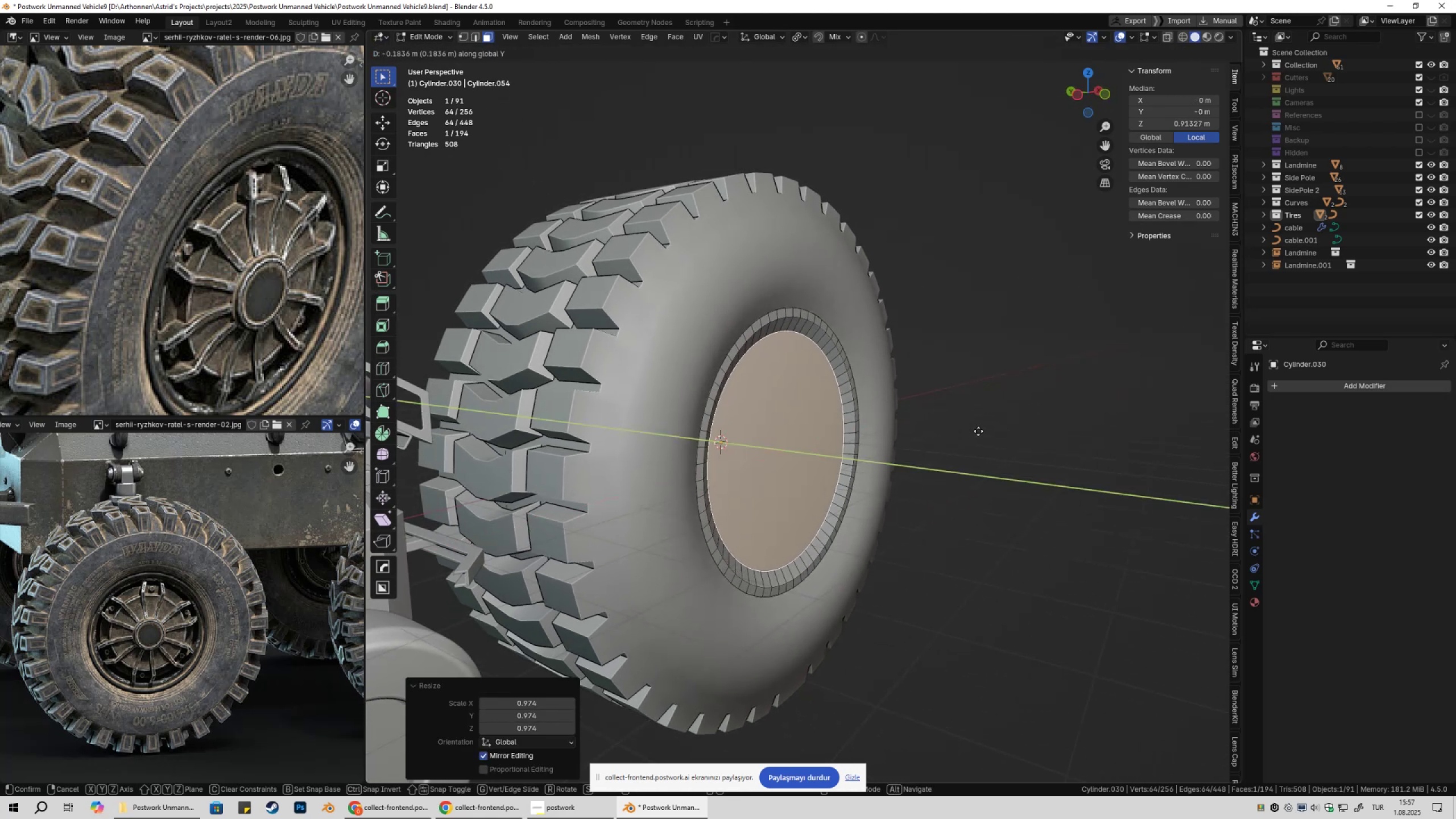 
hold_key(key=ShiftLeft, duration=1.5)
 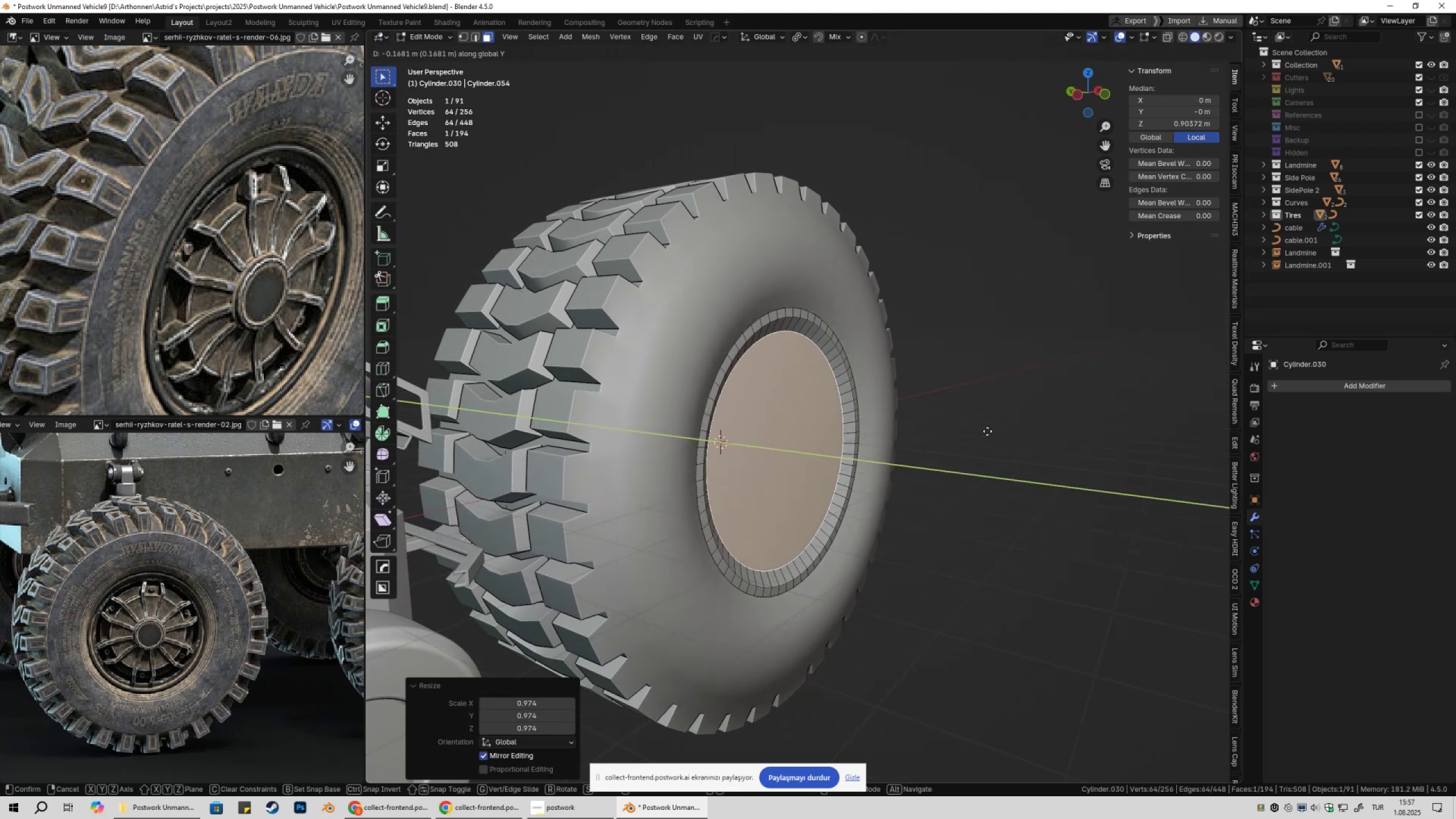 
hold_key(key=ShiftLeft, duration=1.51)
 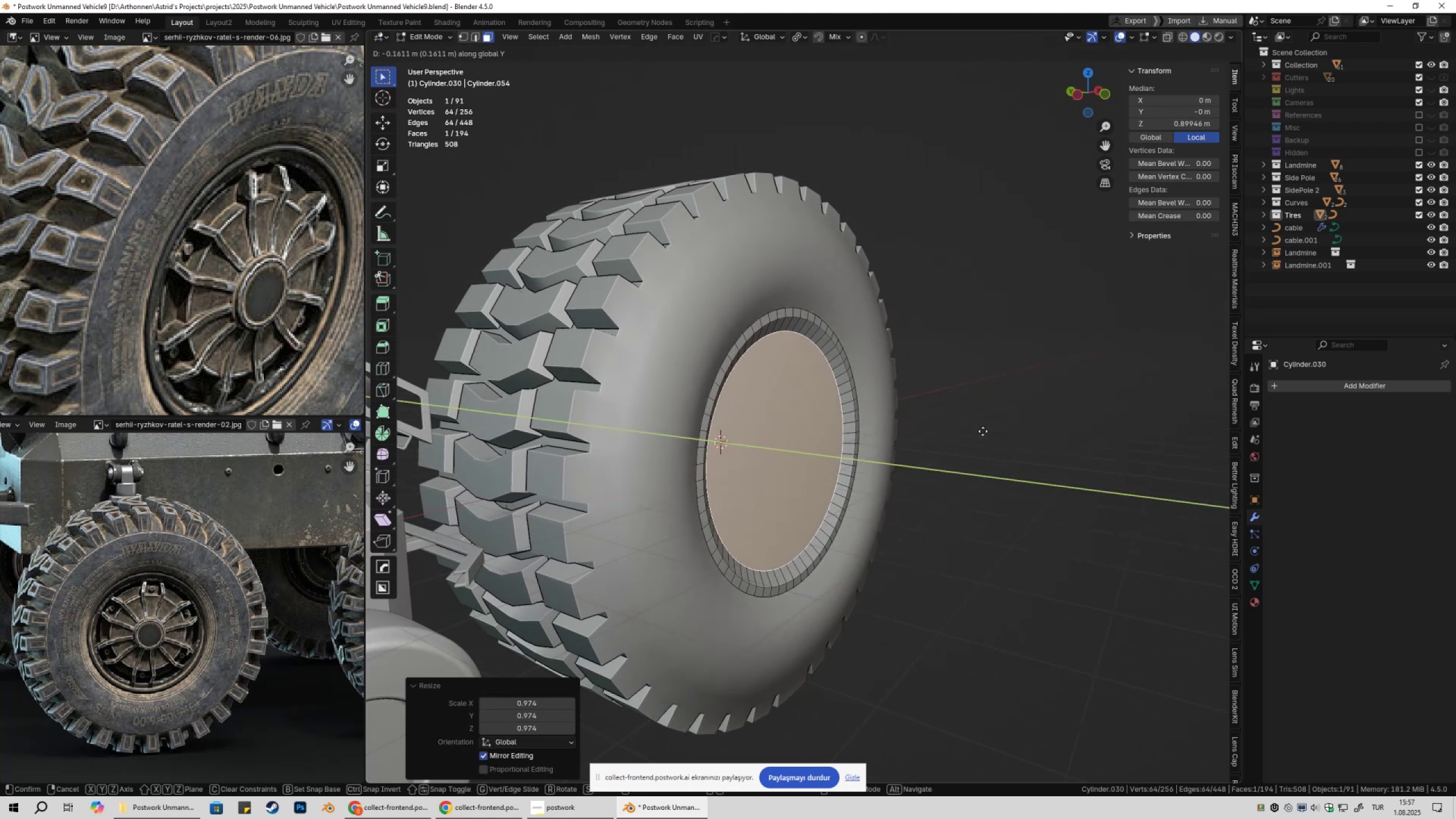 
hold_key(key=ShiftLeft, duration=1.53)
 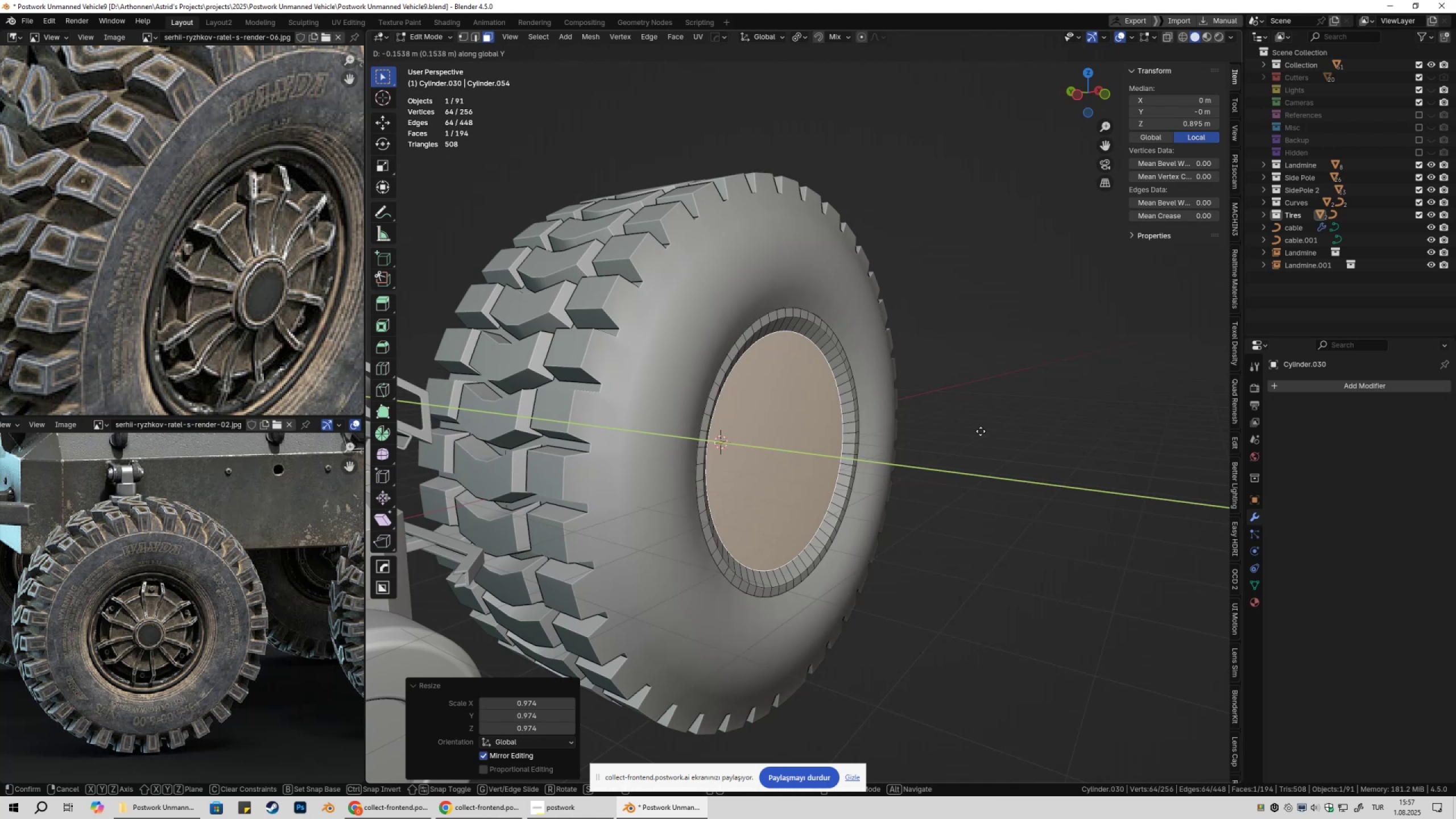 
hold_key(key=ShiftLeft, duration=0.92)
left_click([981, 431])
 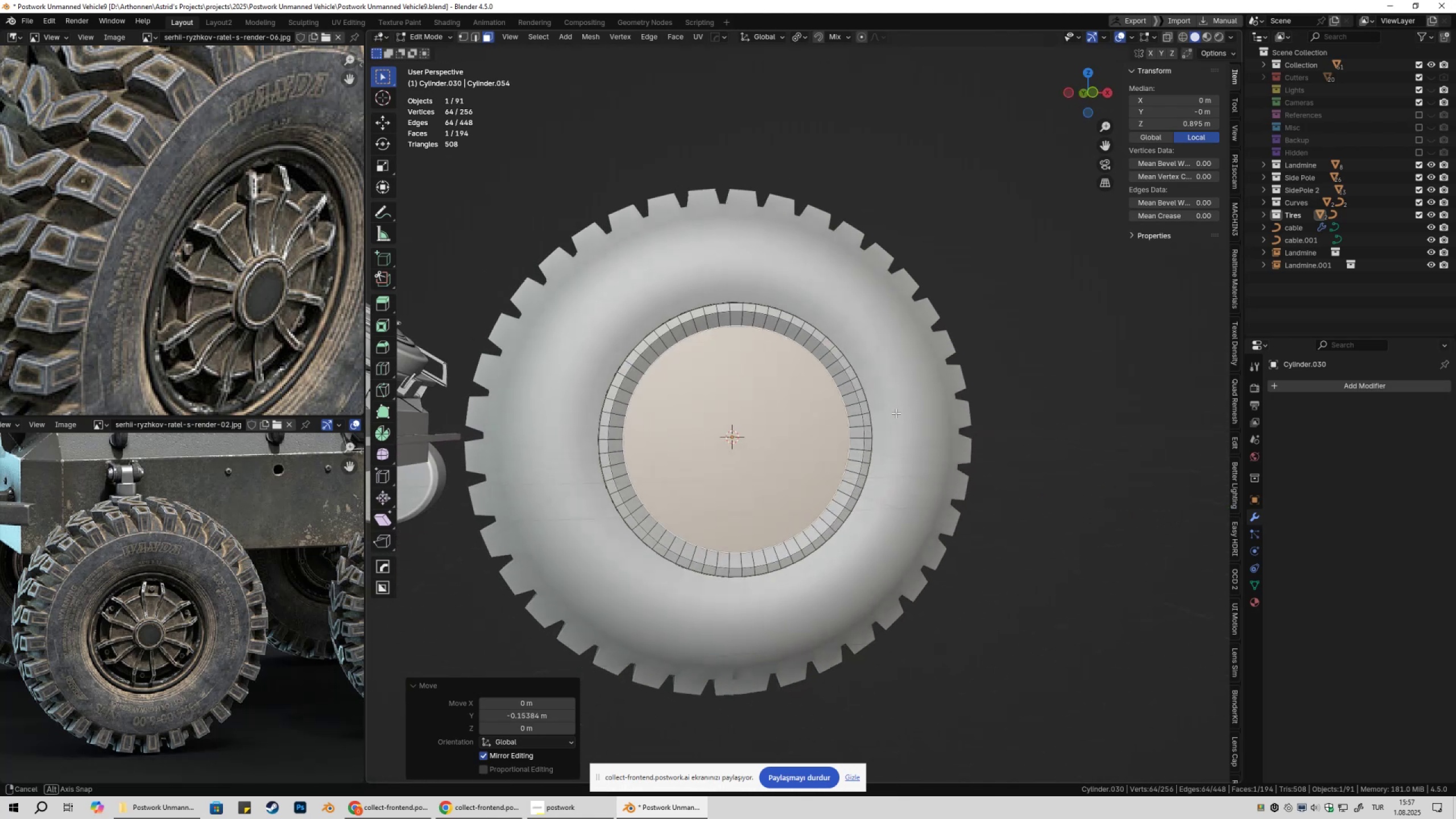 
key(Tab)
 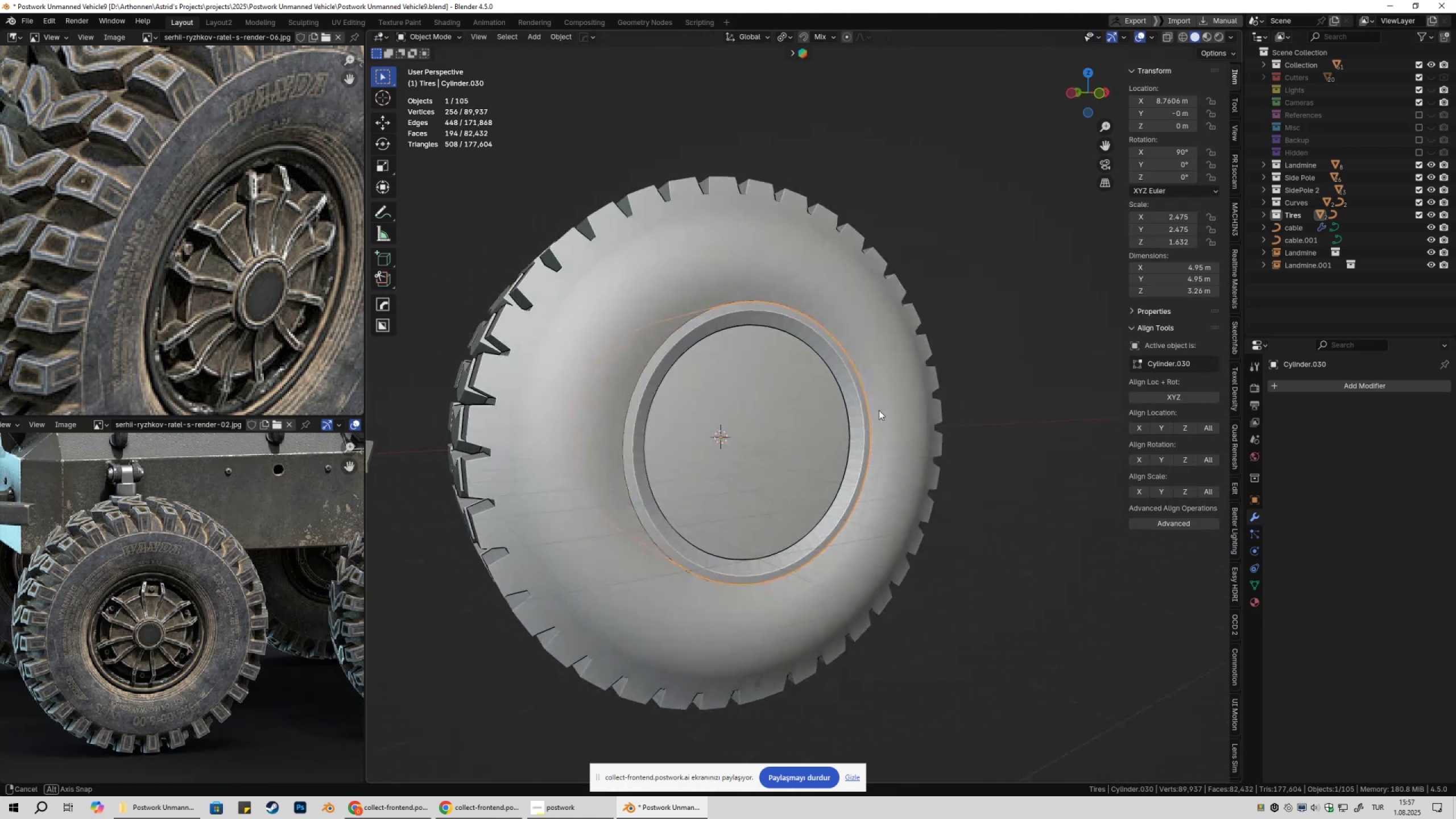 
right_click([961, 398])
 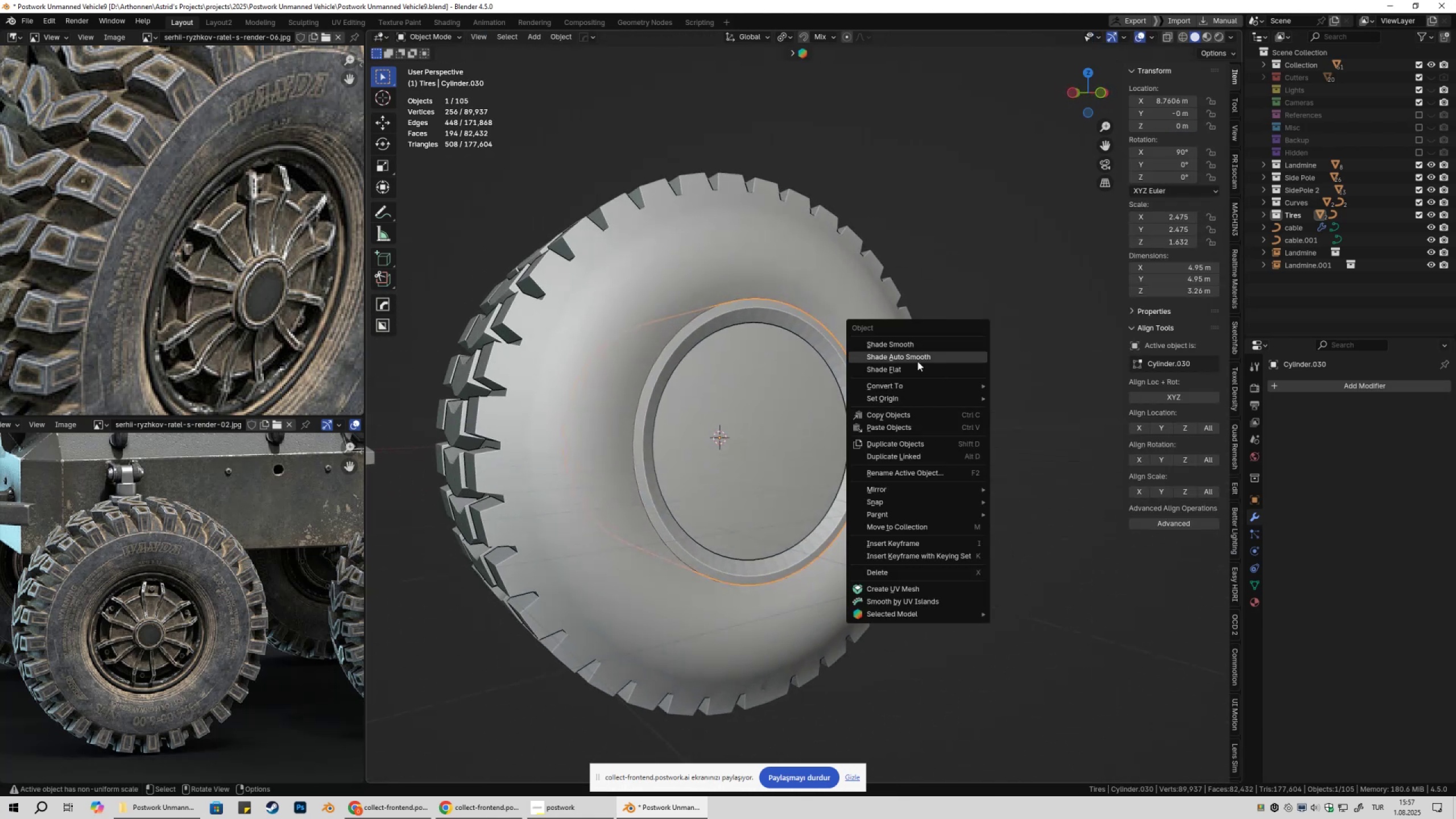 
left_click([917, 361])
 